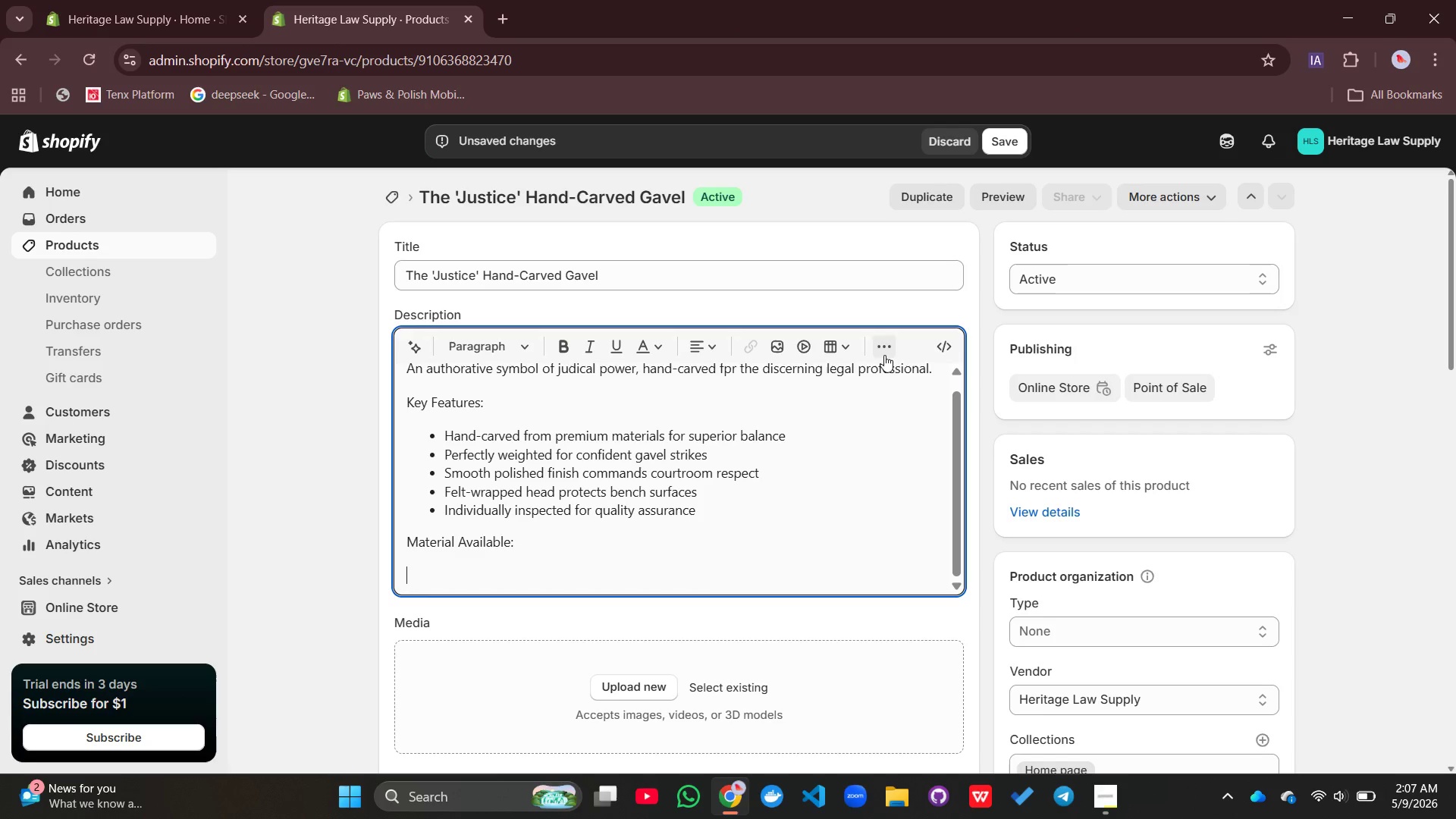 
left_click([887, 351])
 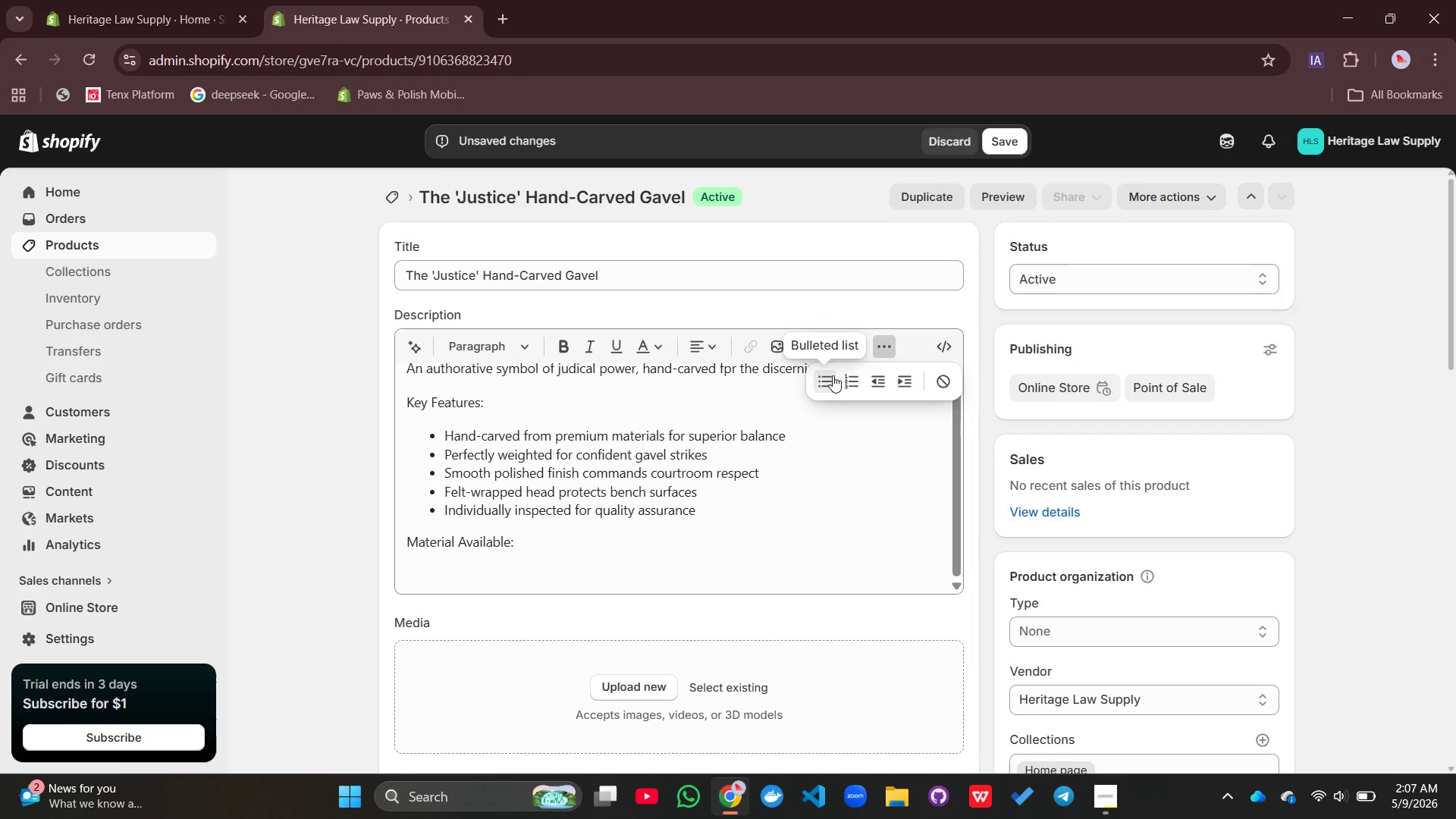 
left_click([833, 375])
 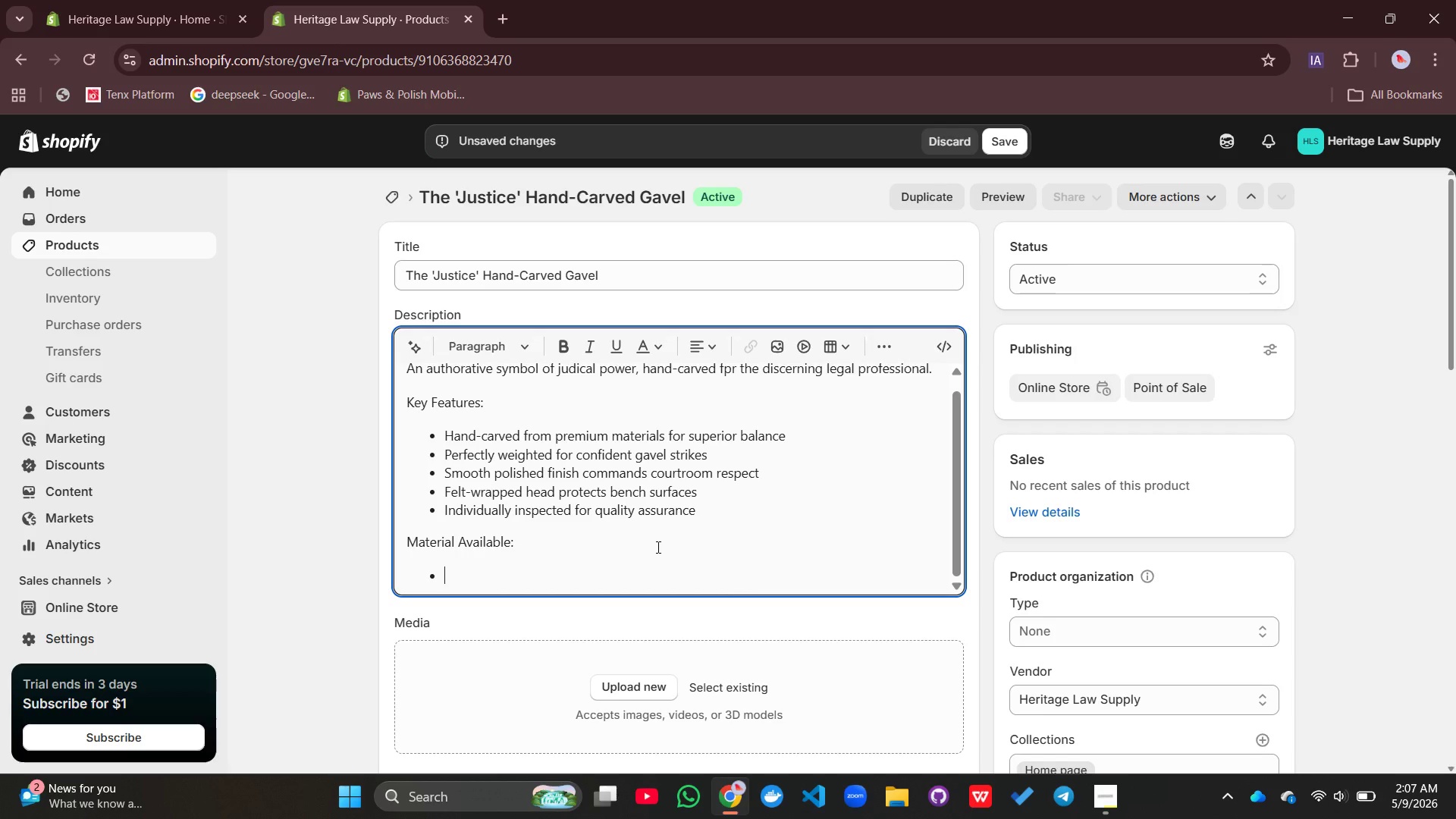 
type(Solid Walnut - classical warmth and tradition)
 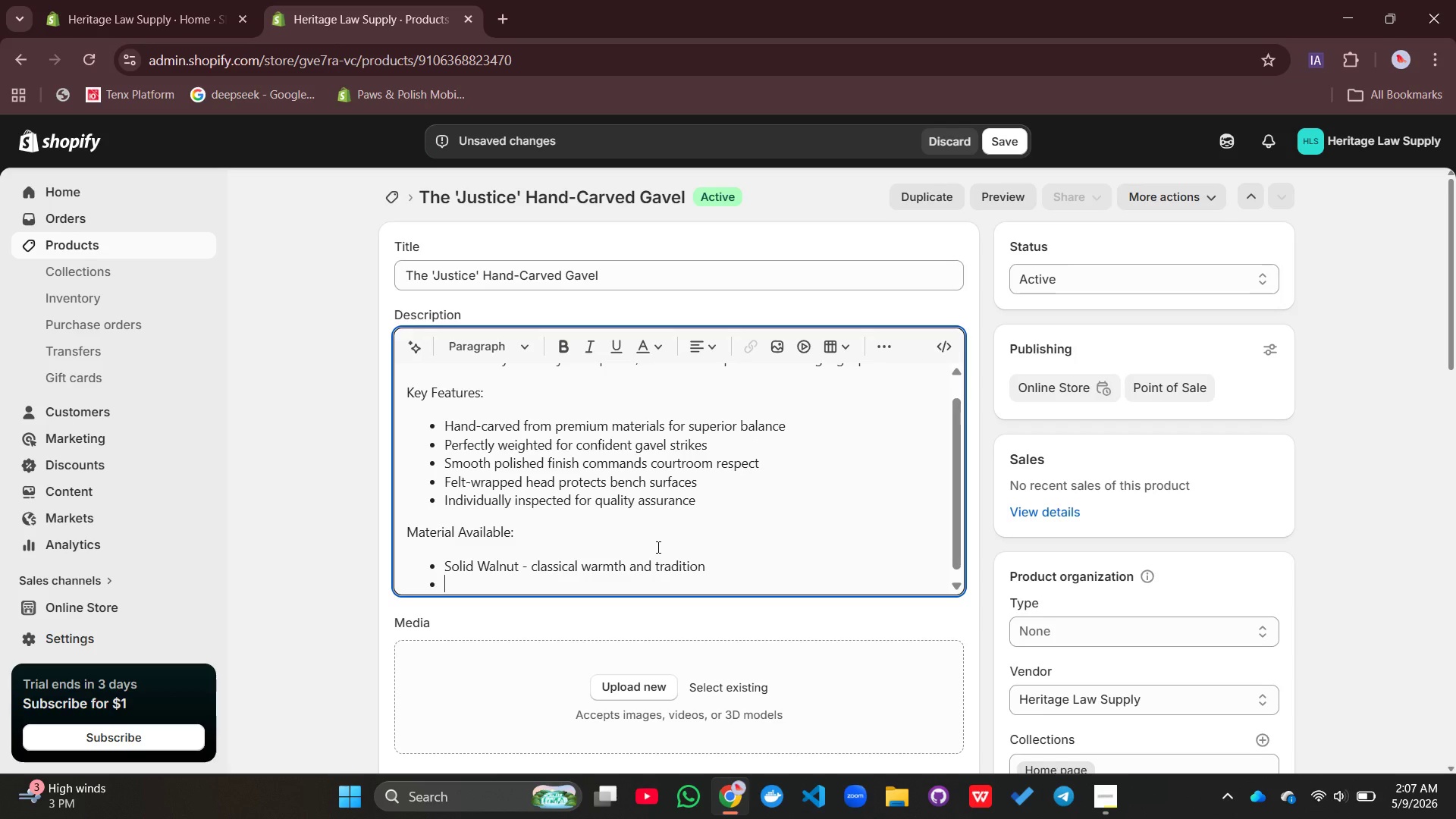 
 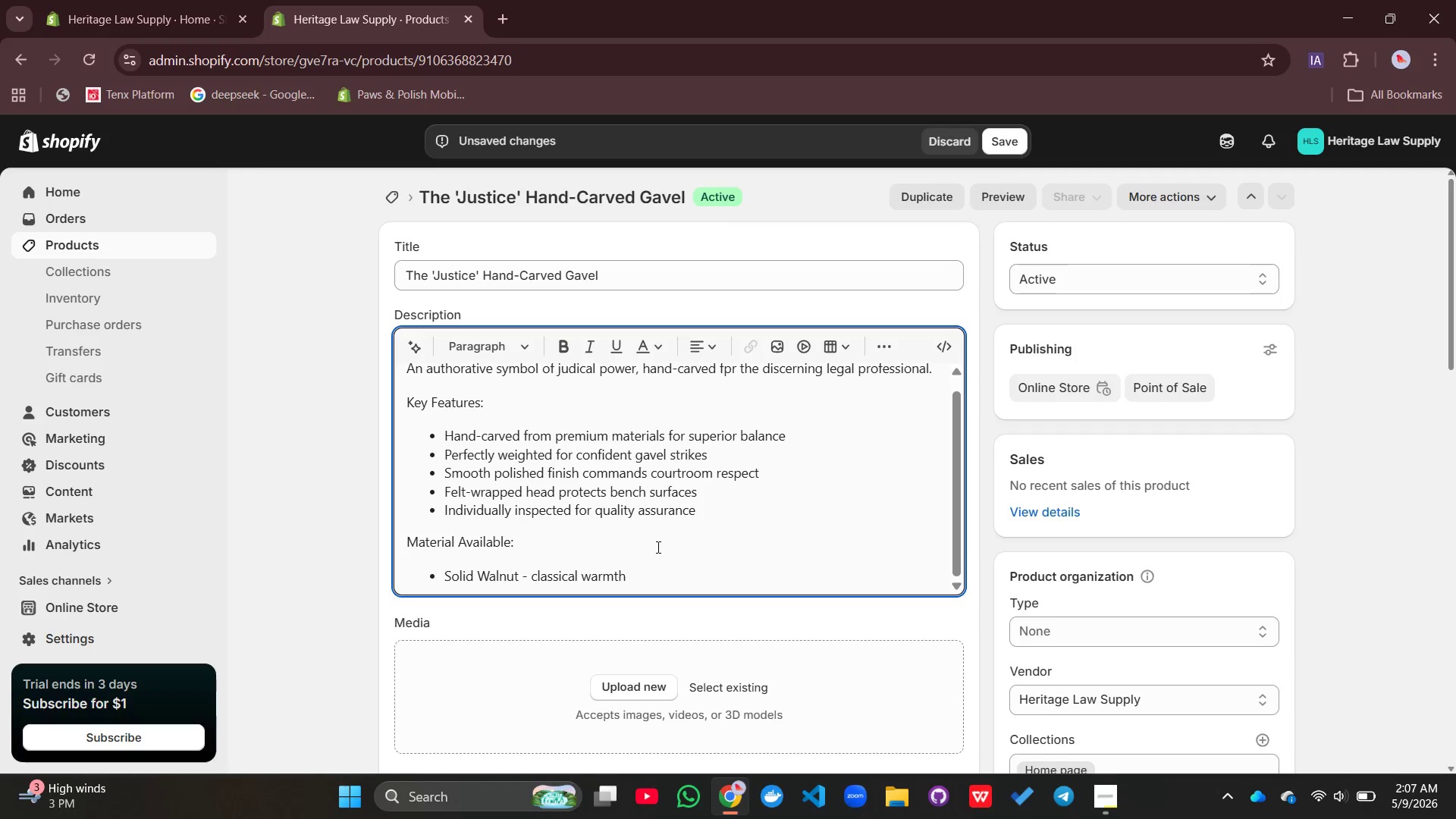 
key(Enter)
 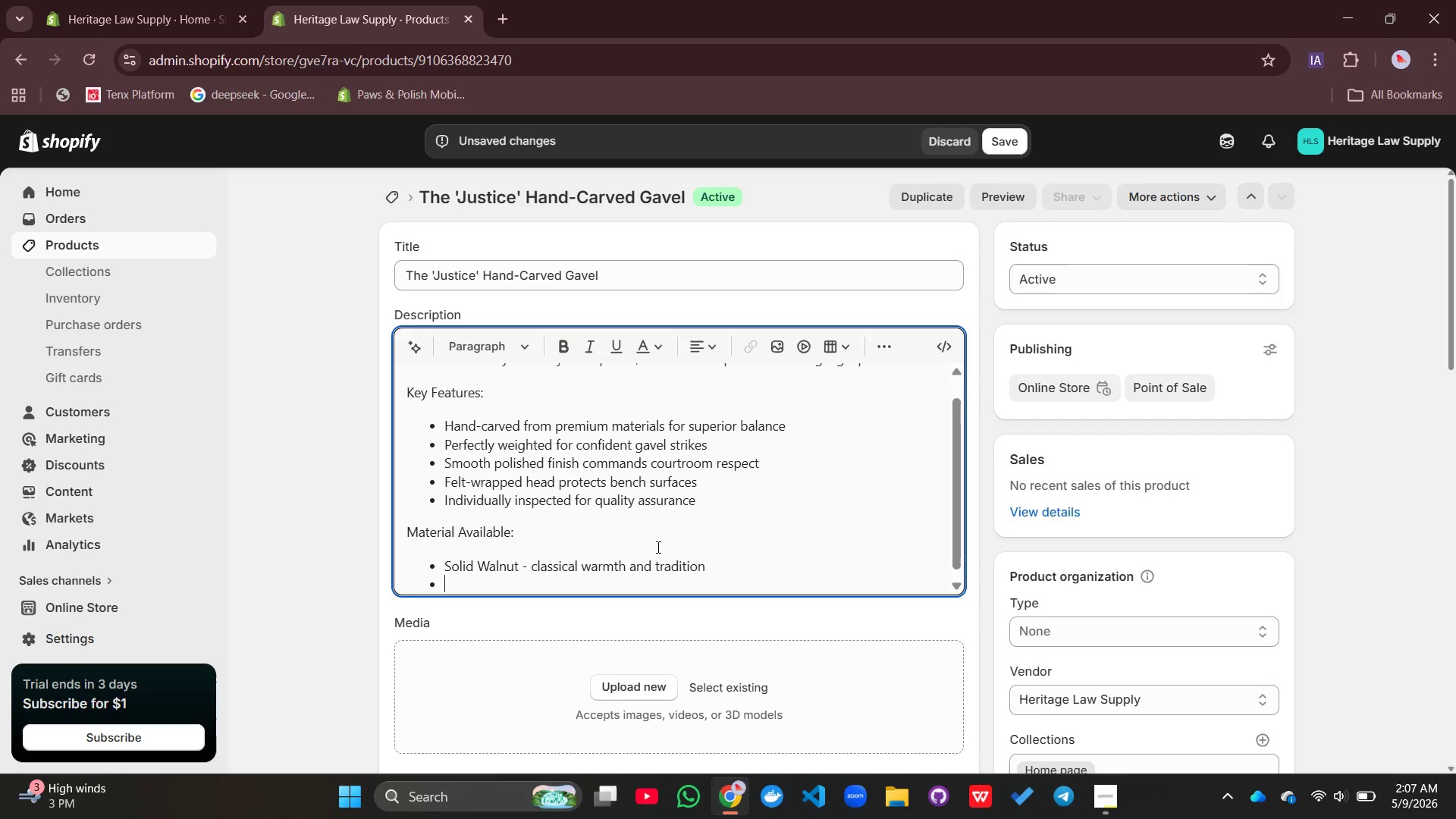 
type(Geniune MAhogany)
 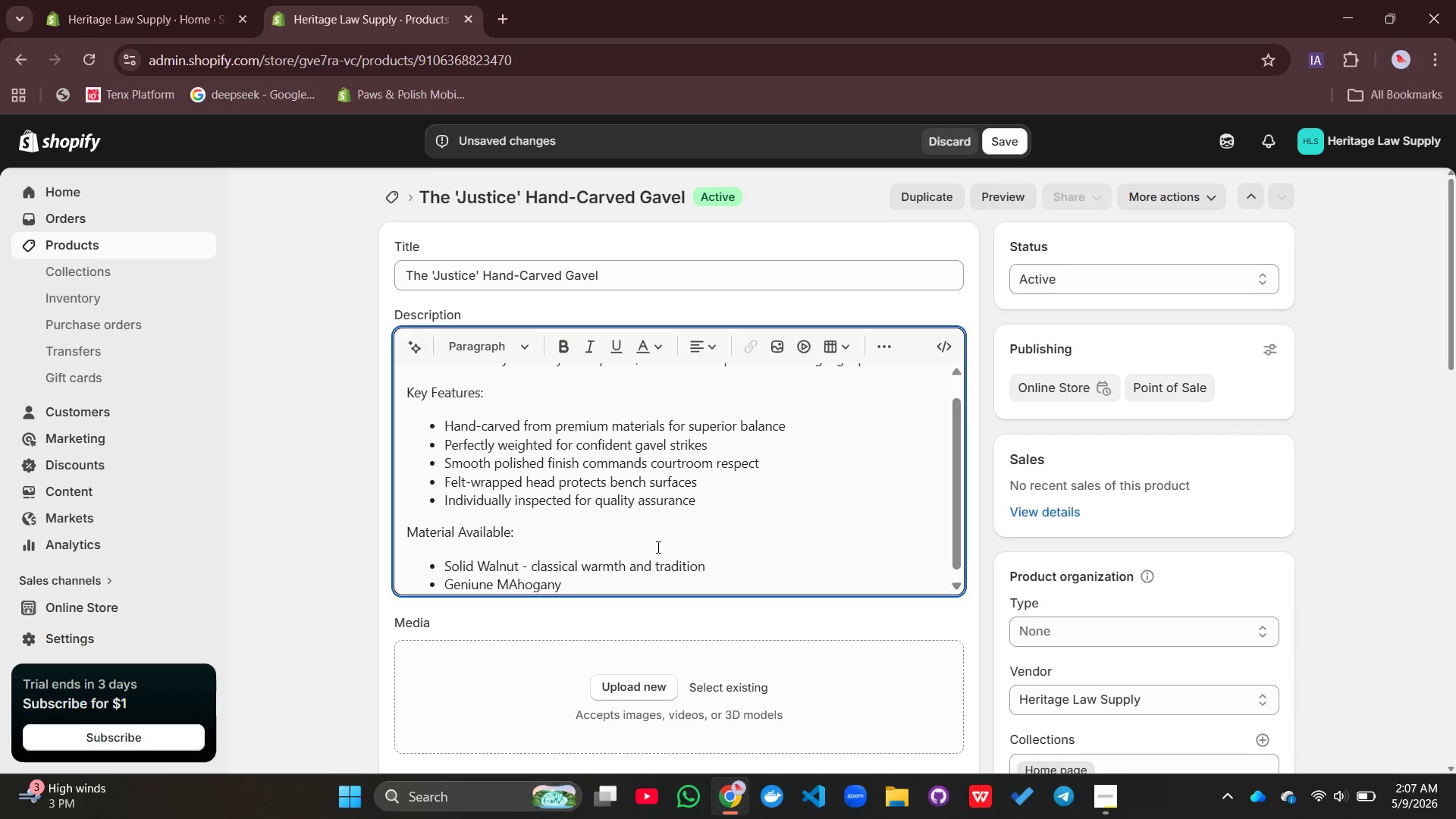 
left_click([516, 582])
 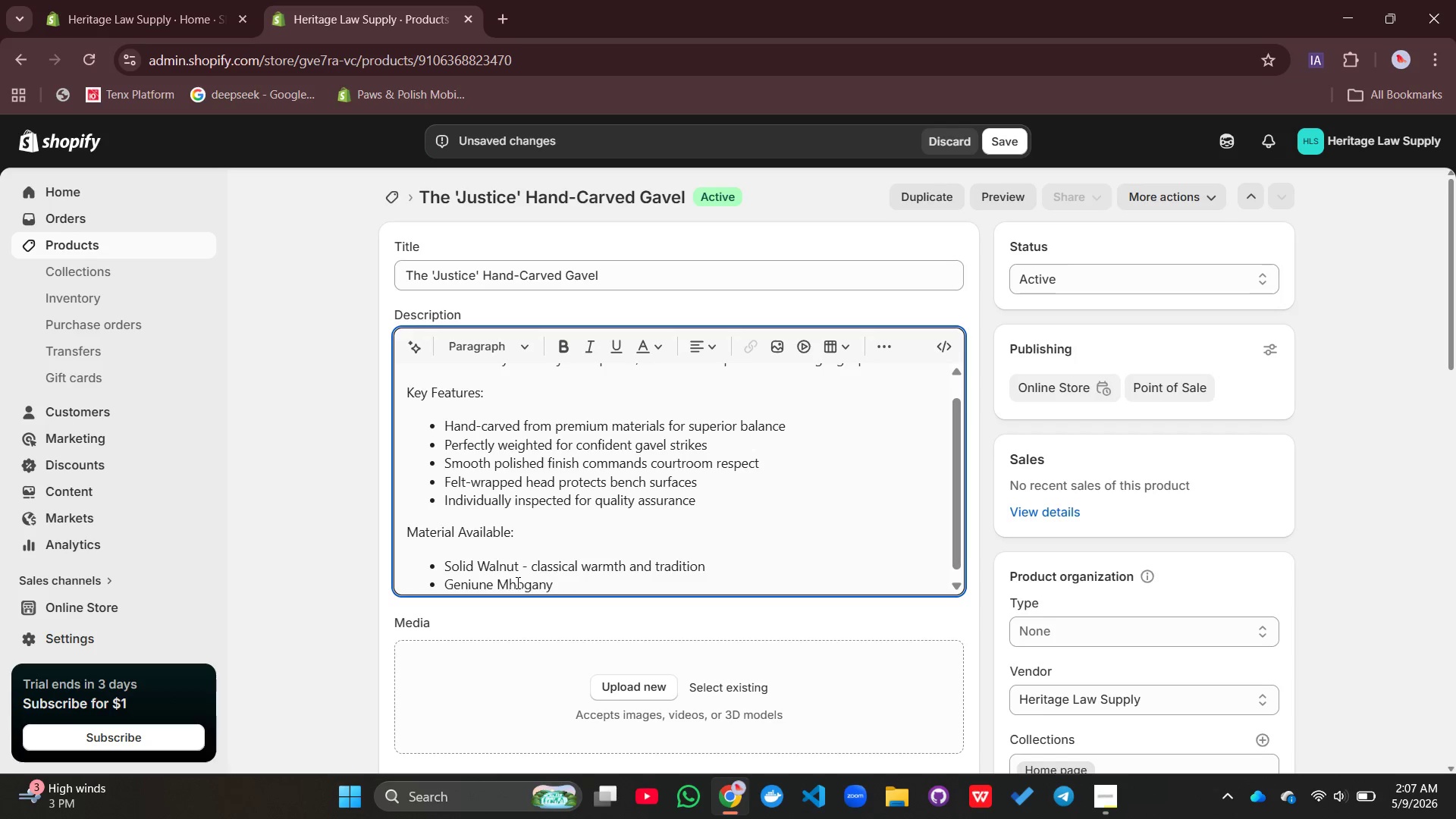 
key(Backspace)
 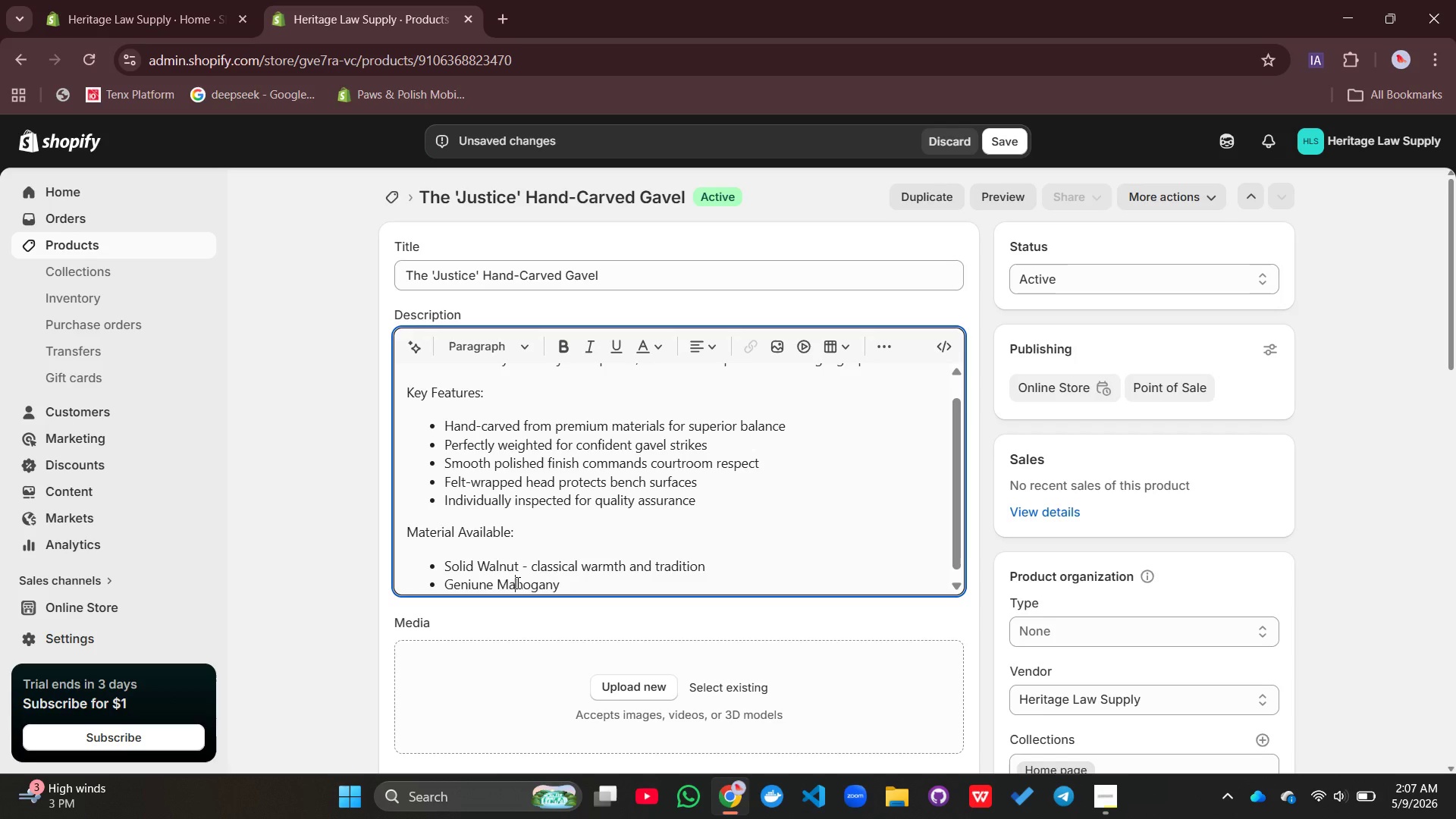 
key(A)
 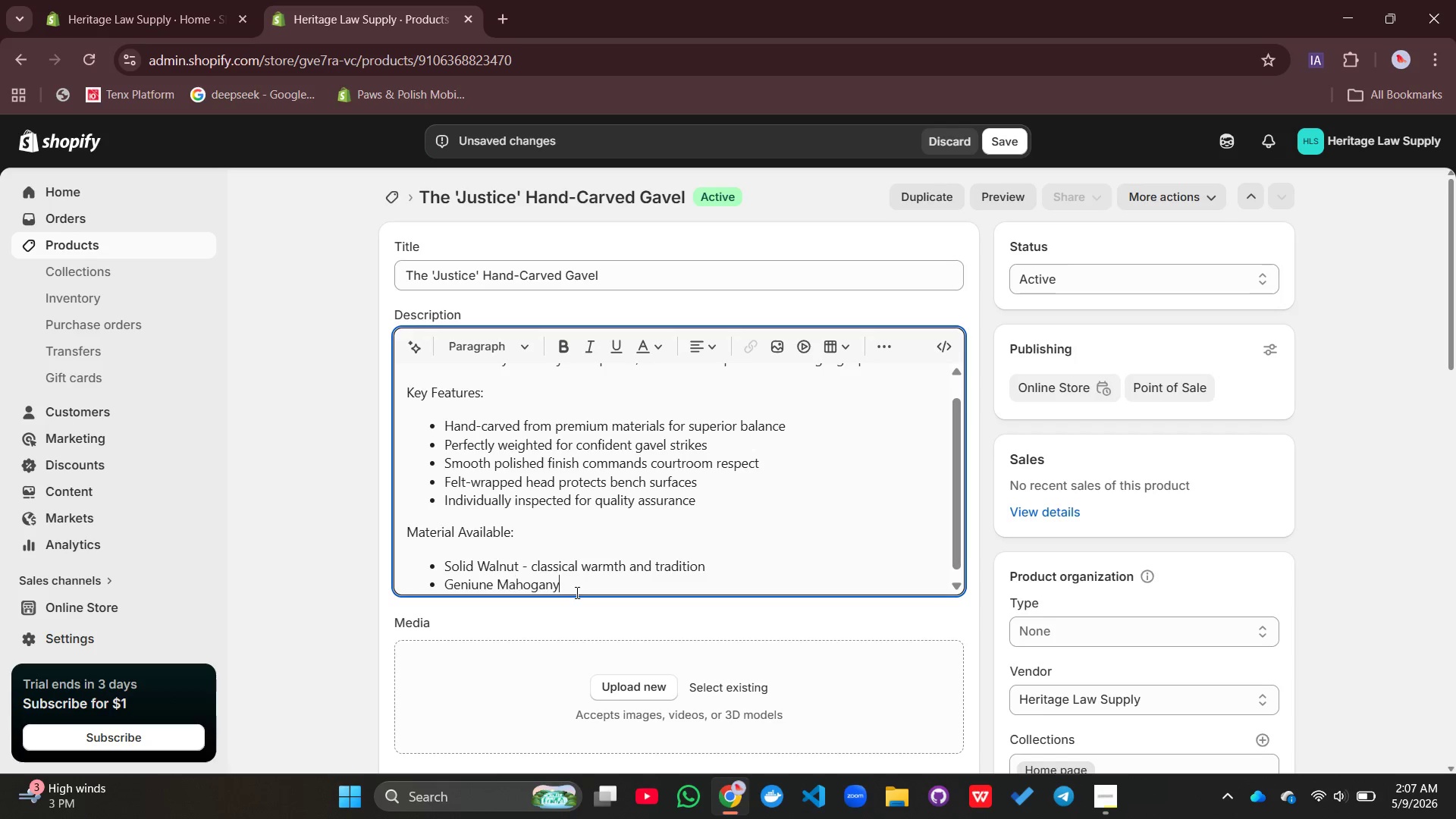 
left_click([576, 592])
 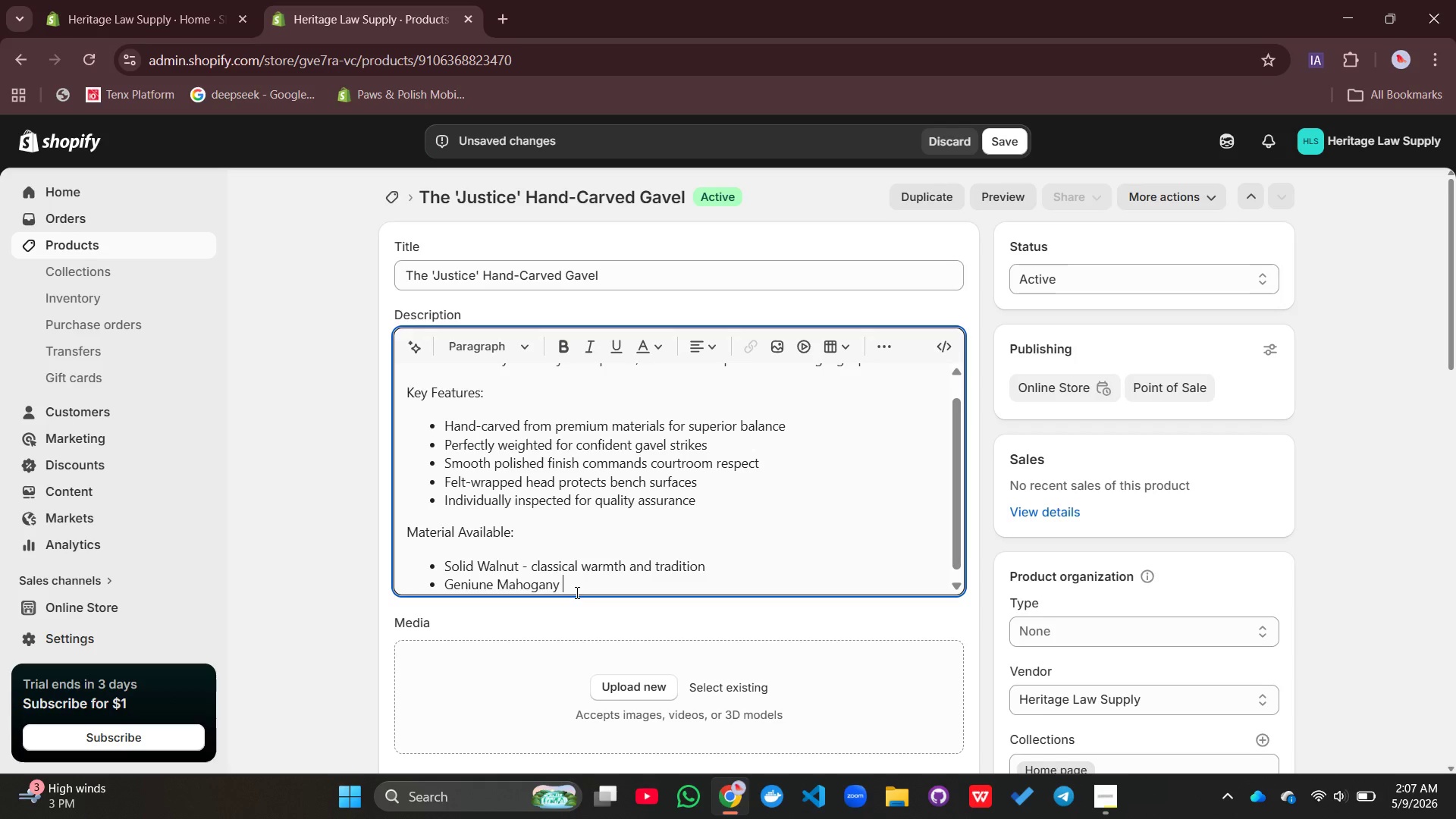 
type( - Rich tones of authority)
 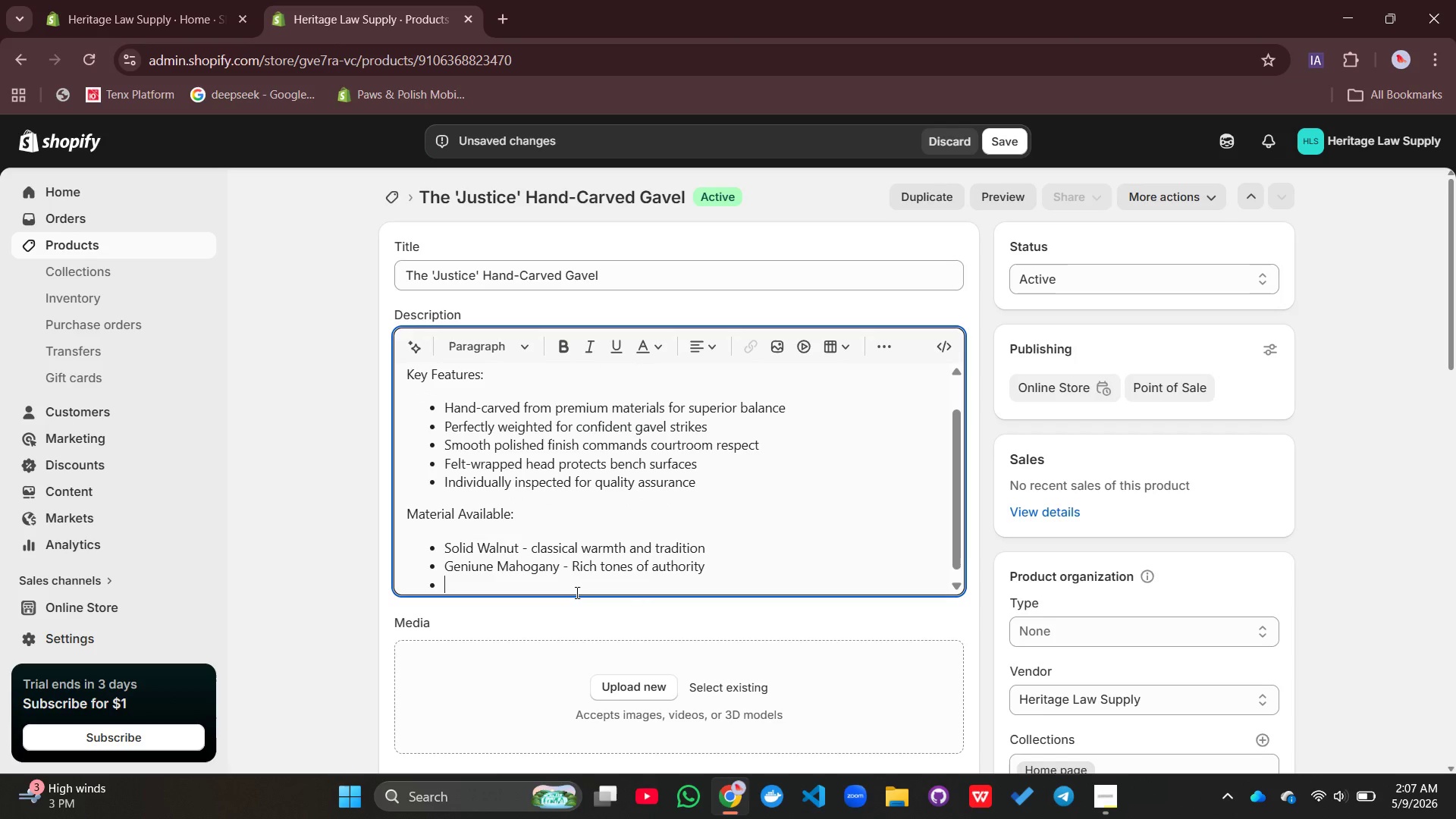 
 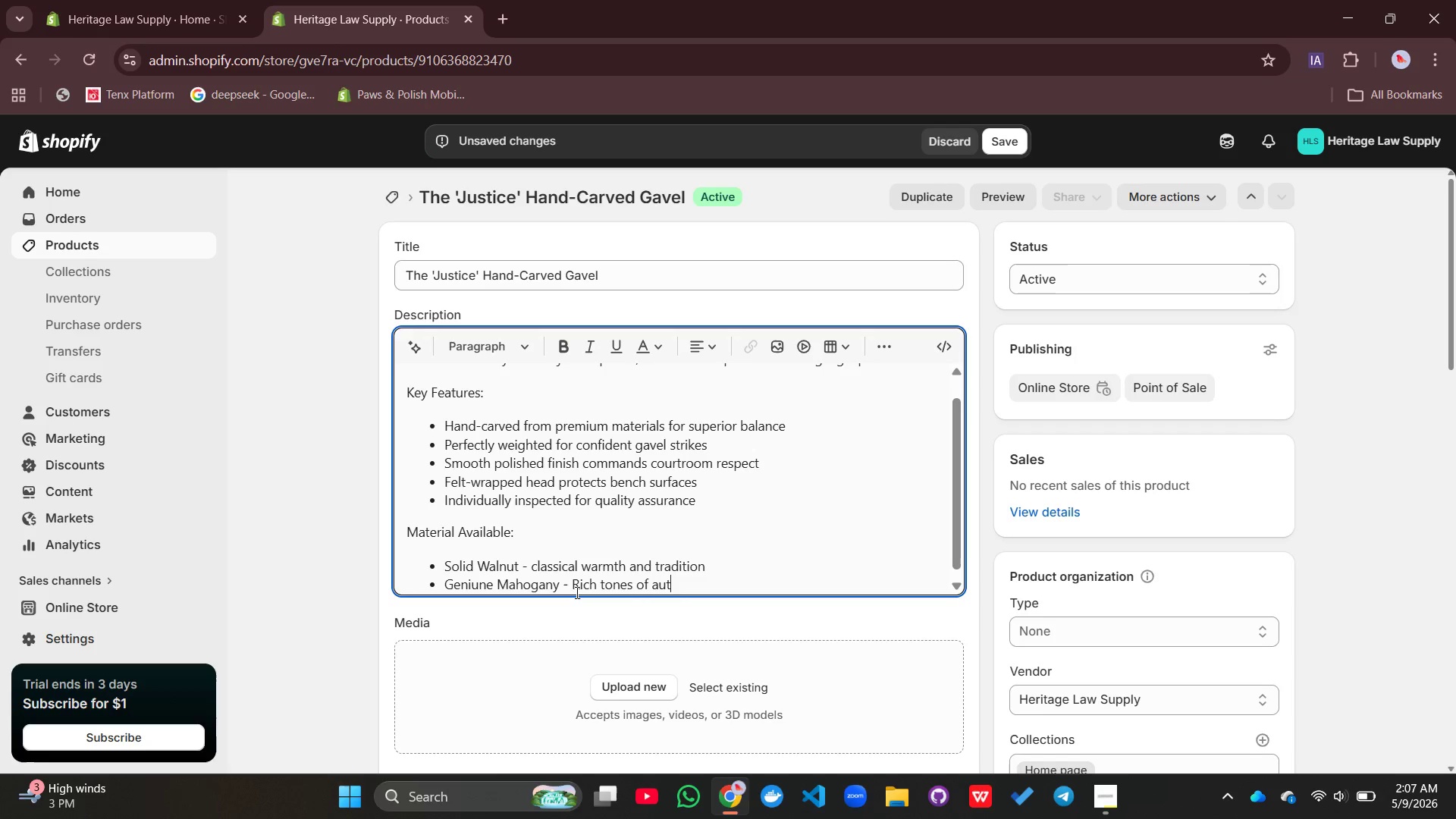 
key(Enter)
 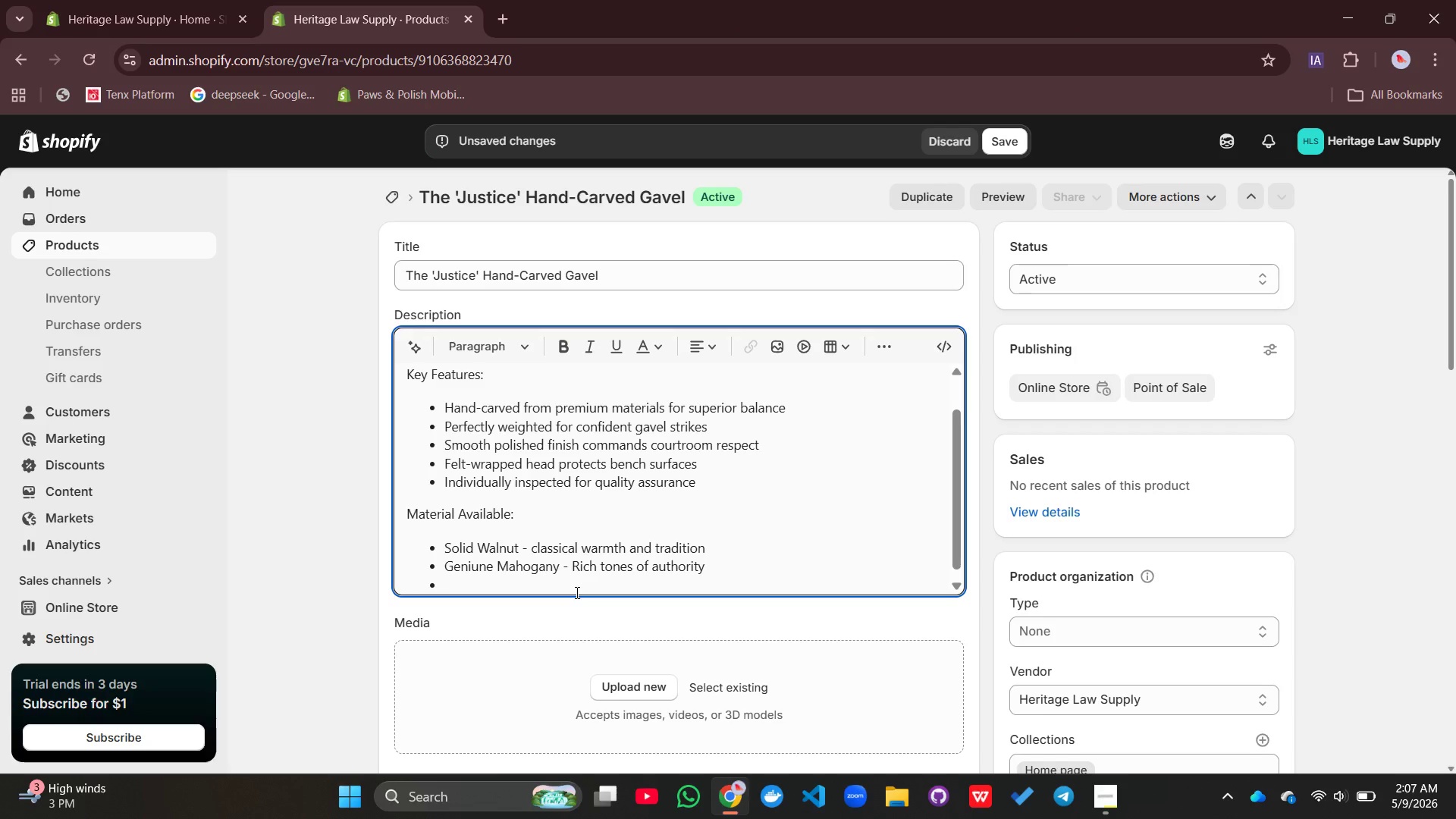 
type(Brushed Steel - Modern unye)
key(Backspace)
type(ielding presence)
 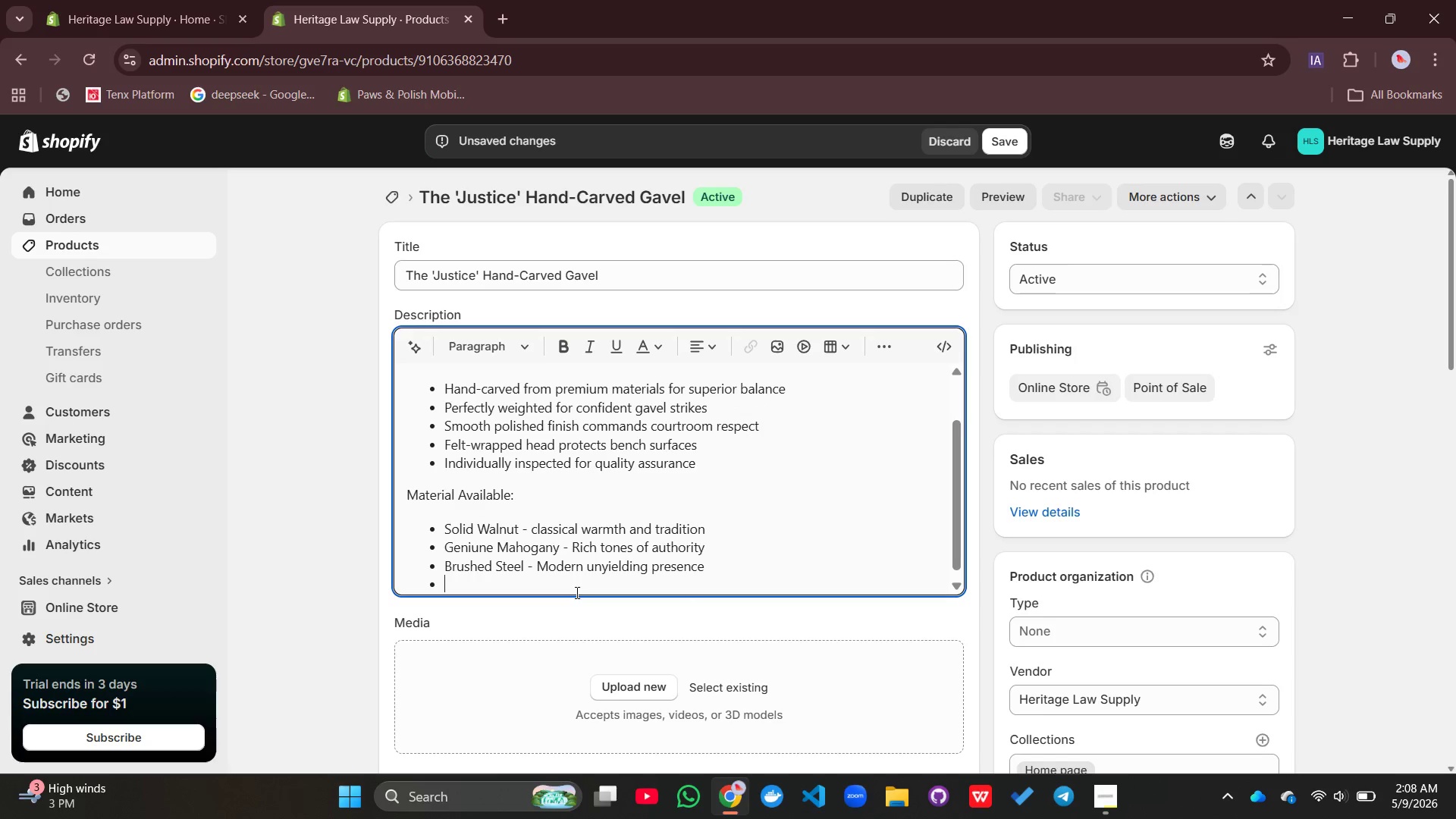 
 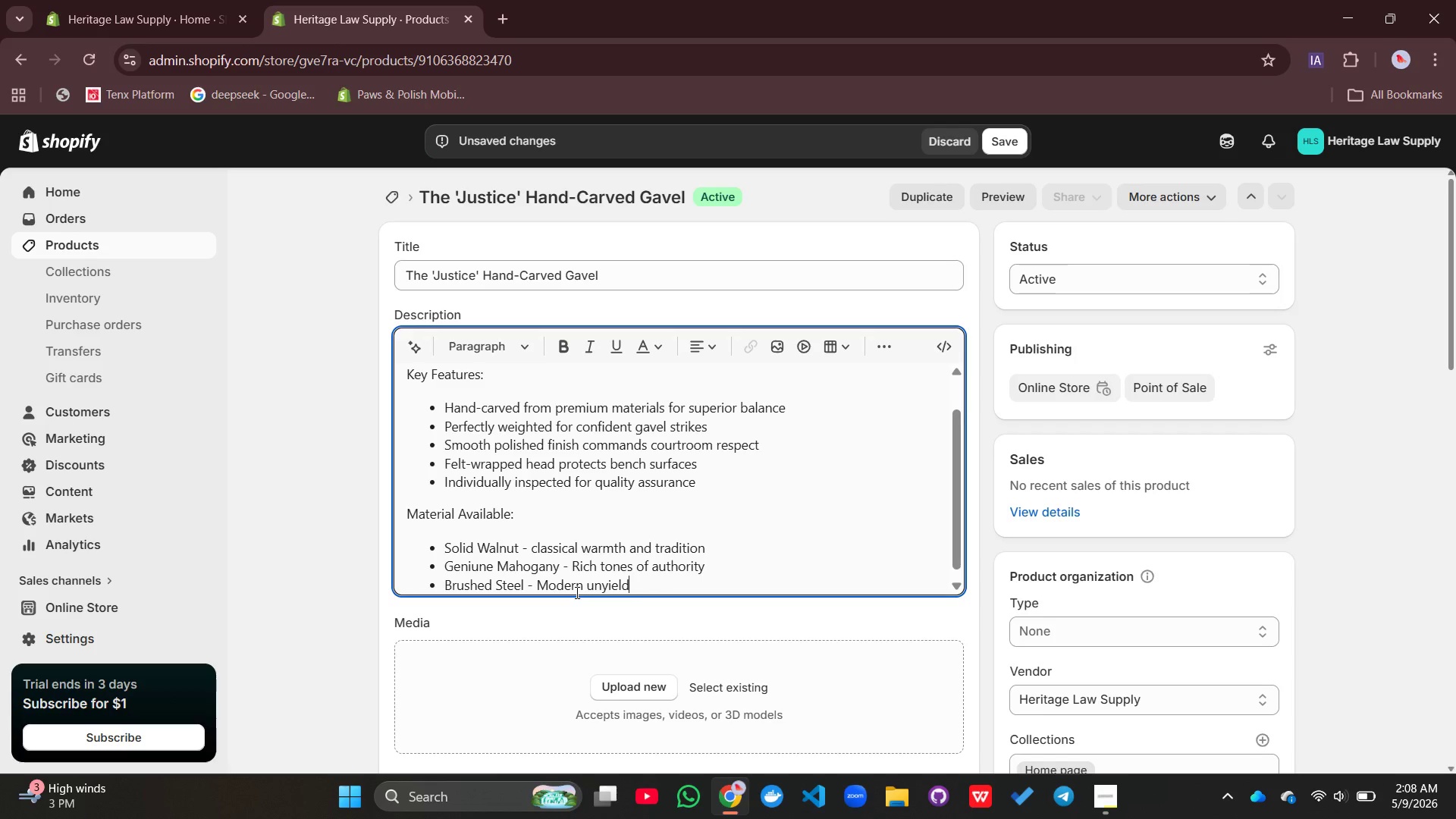 
key(Enter)
 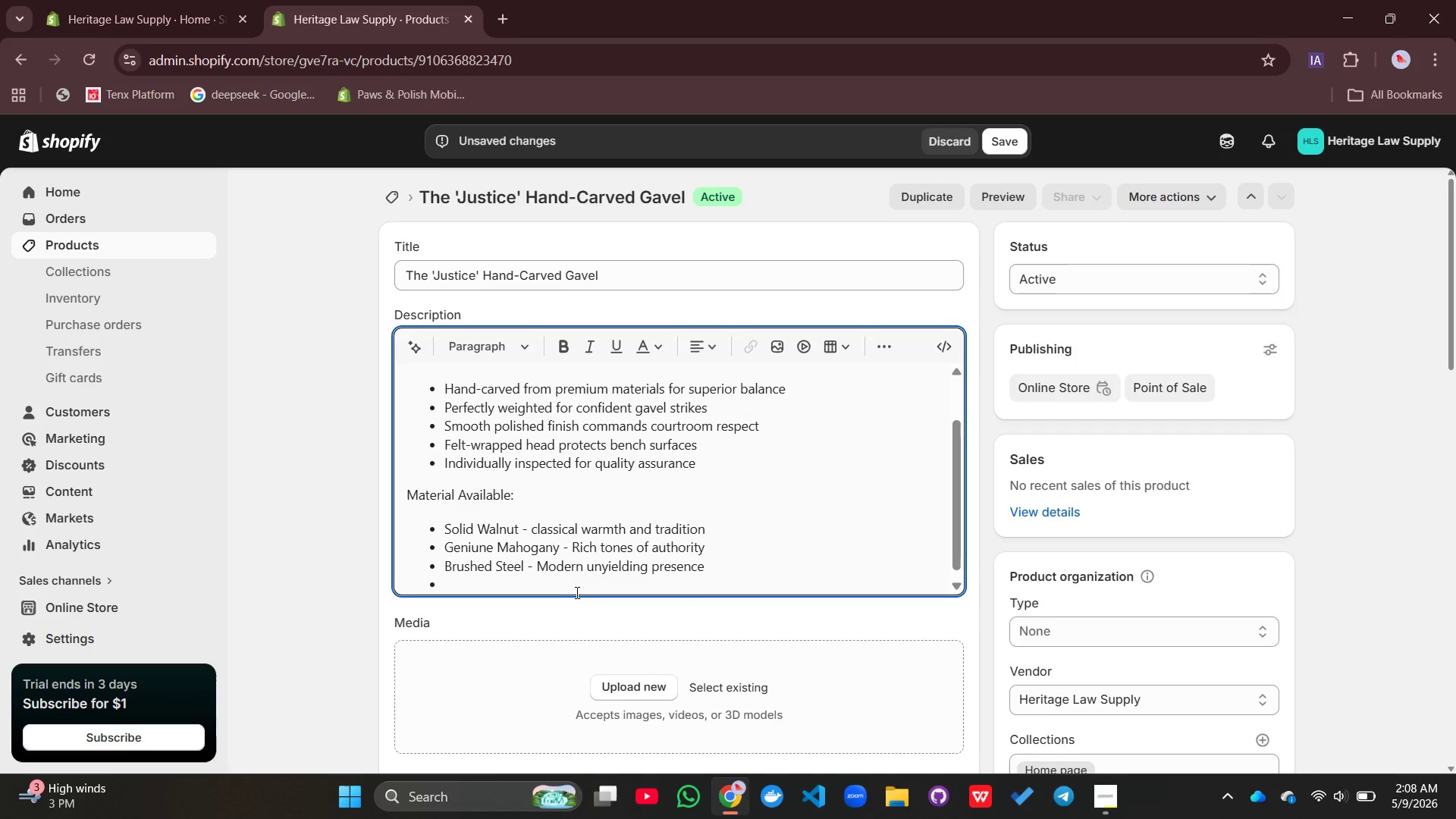 
type(Frosted Glass - Contemporary elegance)
 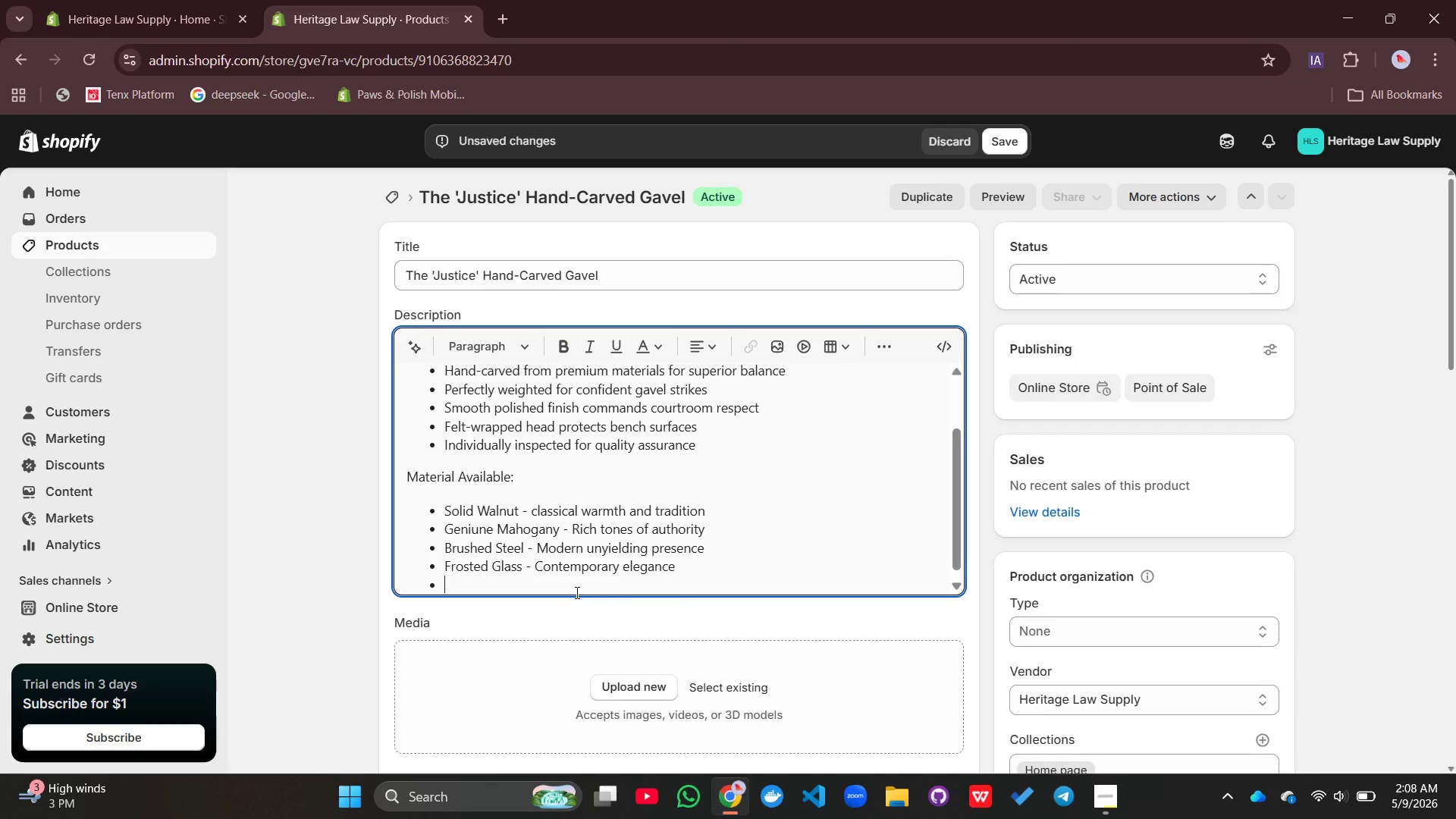 
 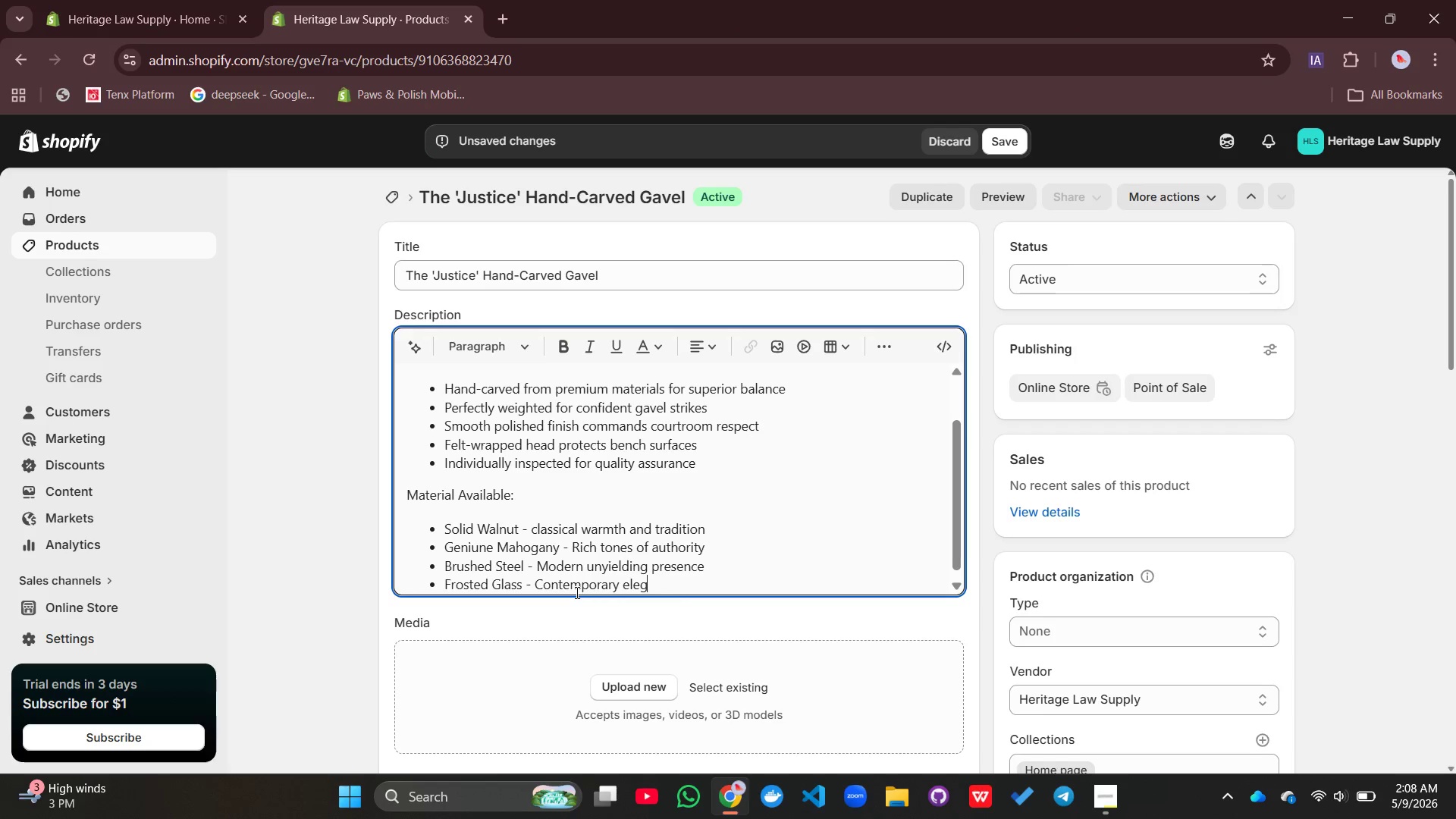 
key(Enter)
 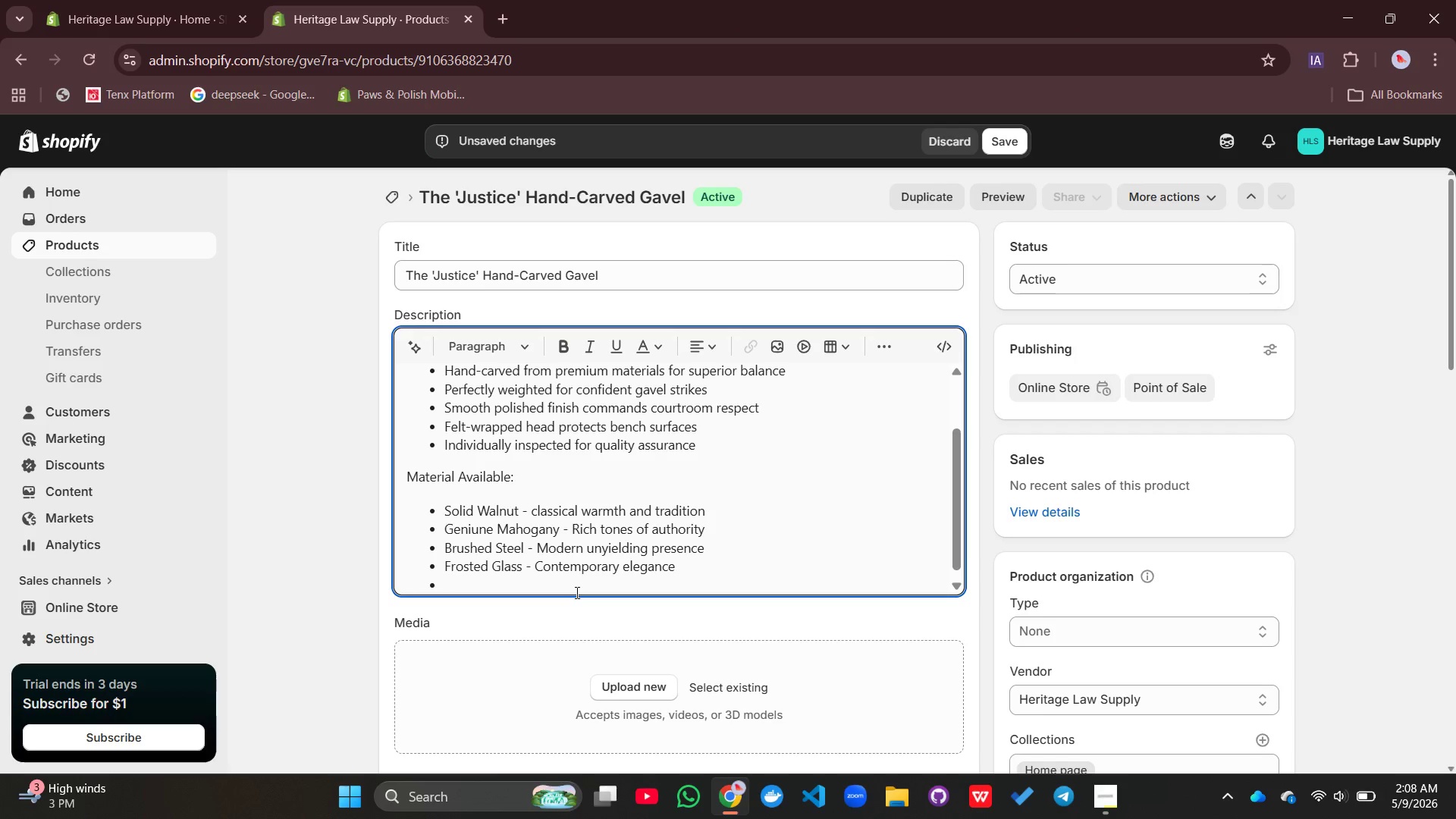 
type(Polished Brass - Time;e)
key(Backspace)
key(Backspace)
type(less distinction)
 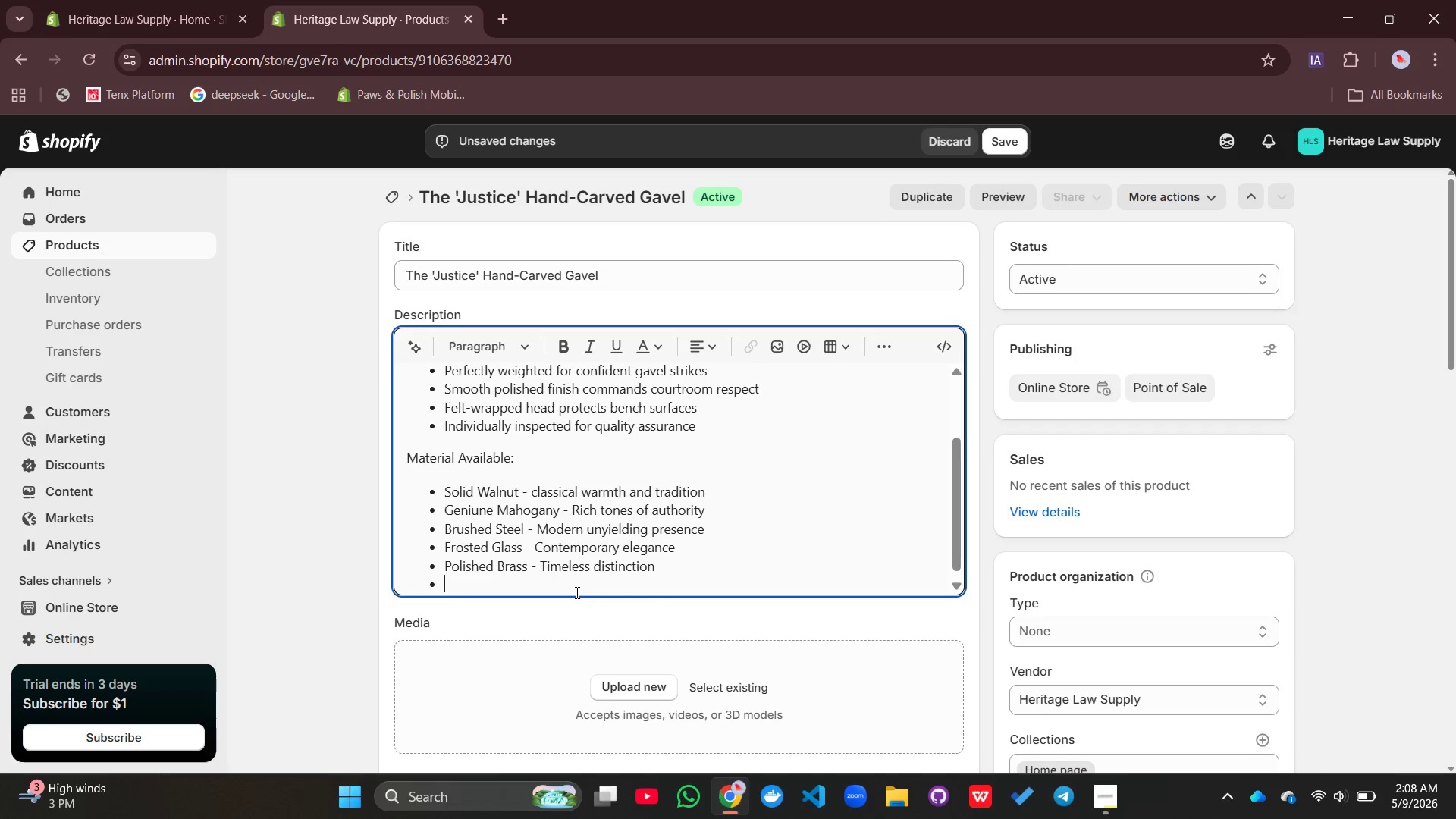 
 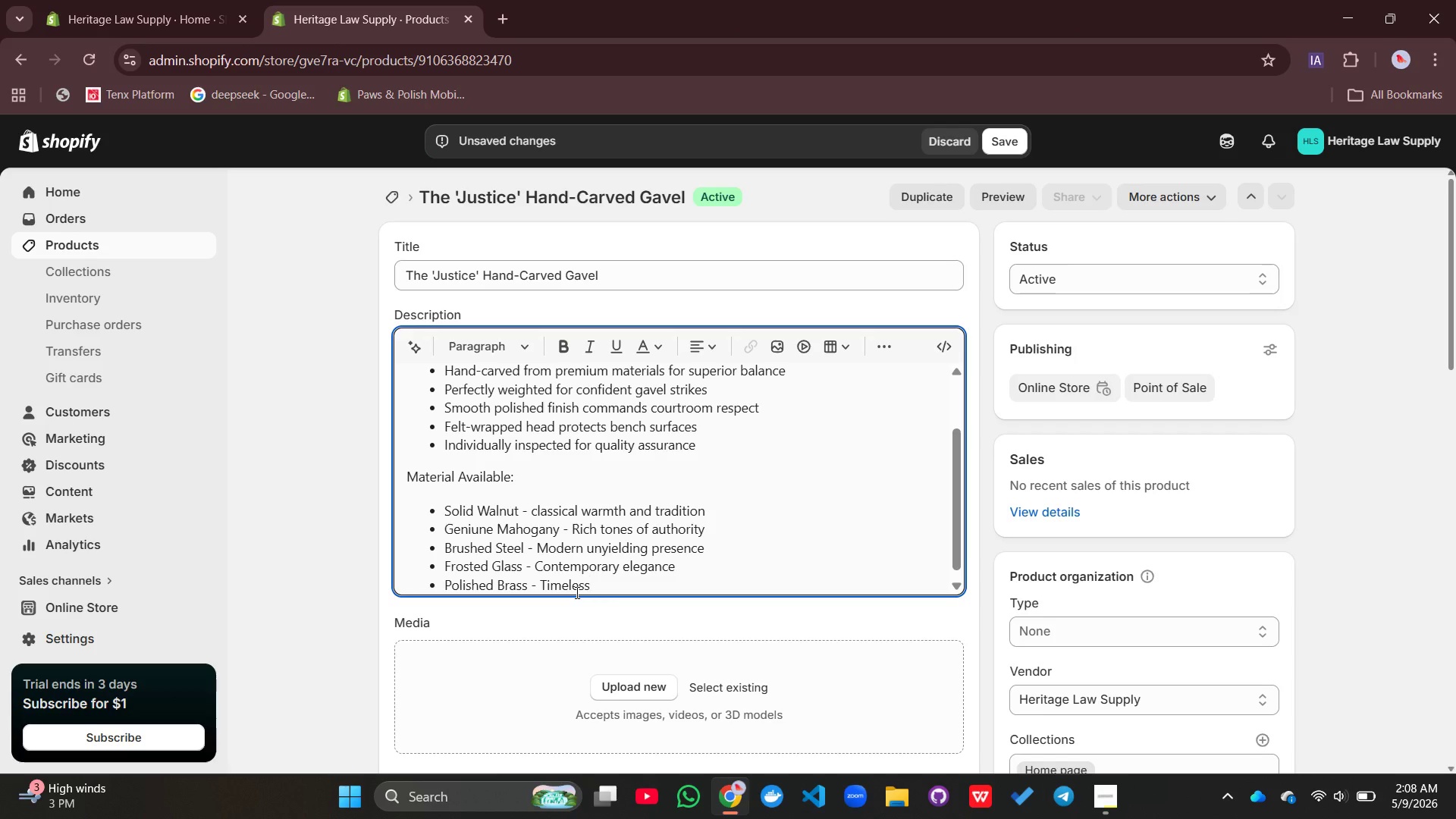 
key(Enter)
 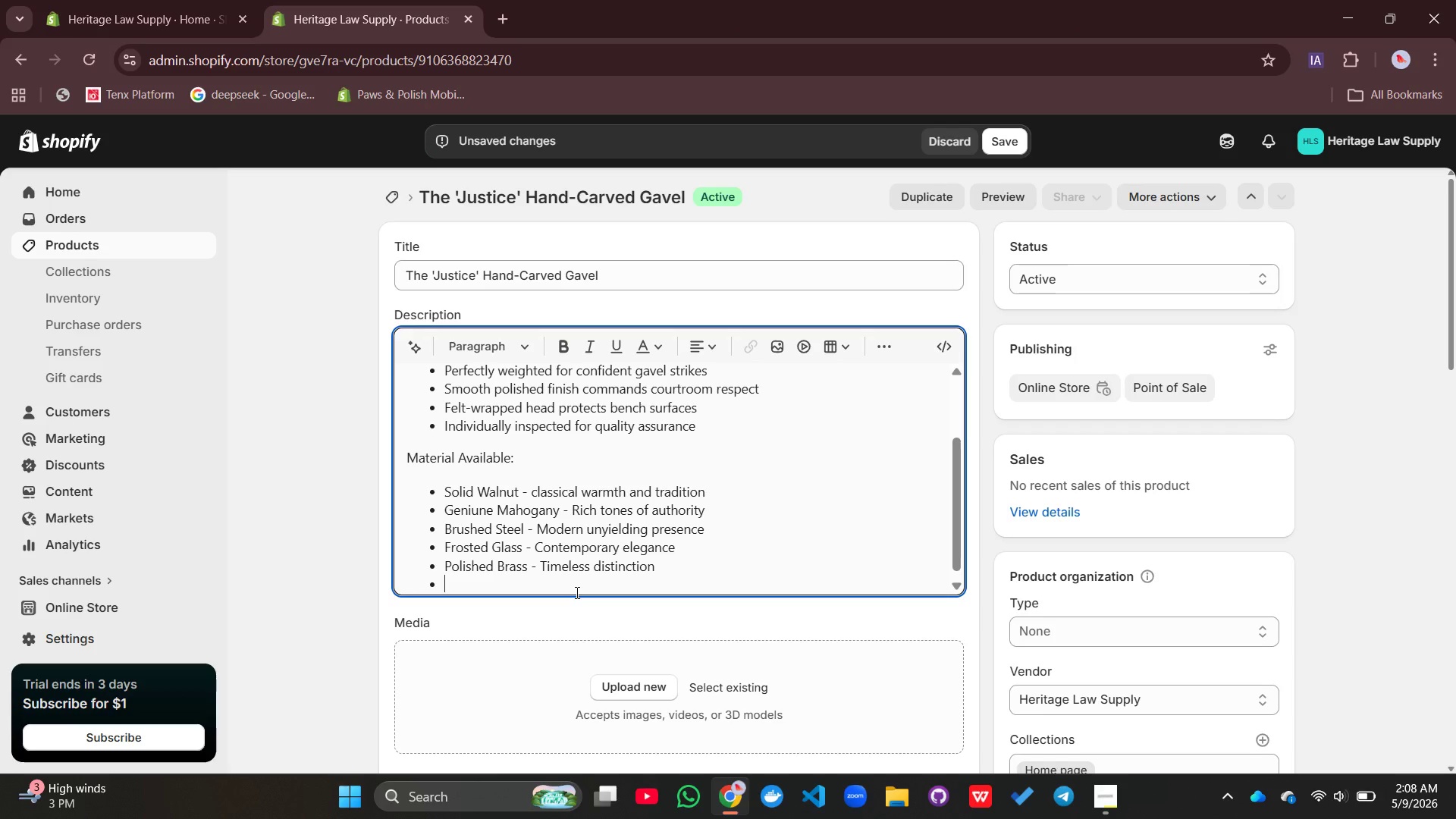 
type(Italian Marble - UN)
 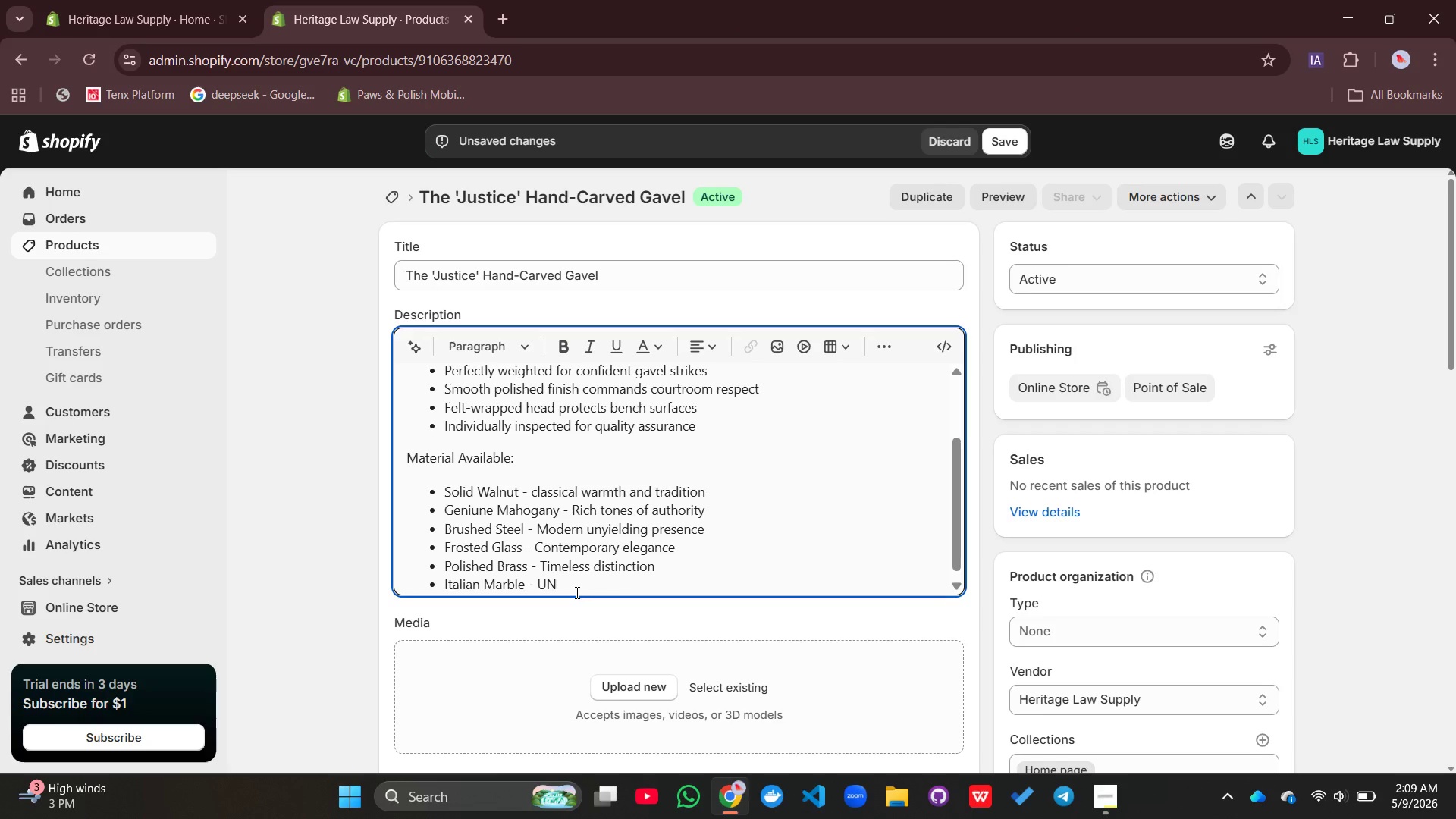 
scroll: coordinate [576, 592], scroll_direction: none, amount: 0.0
 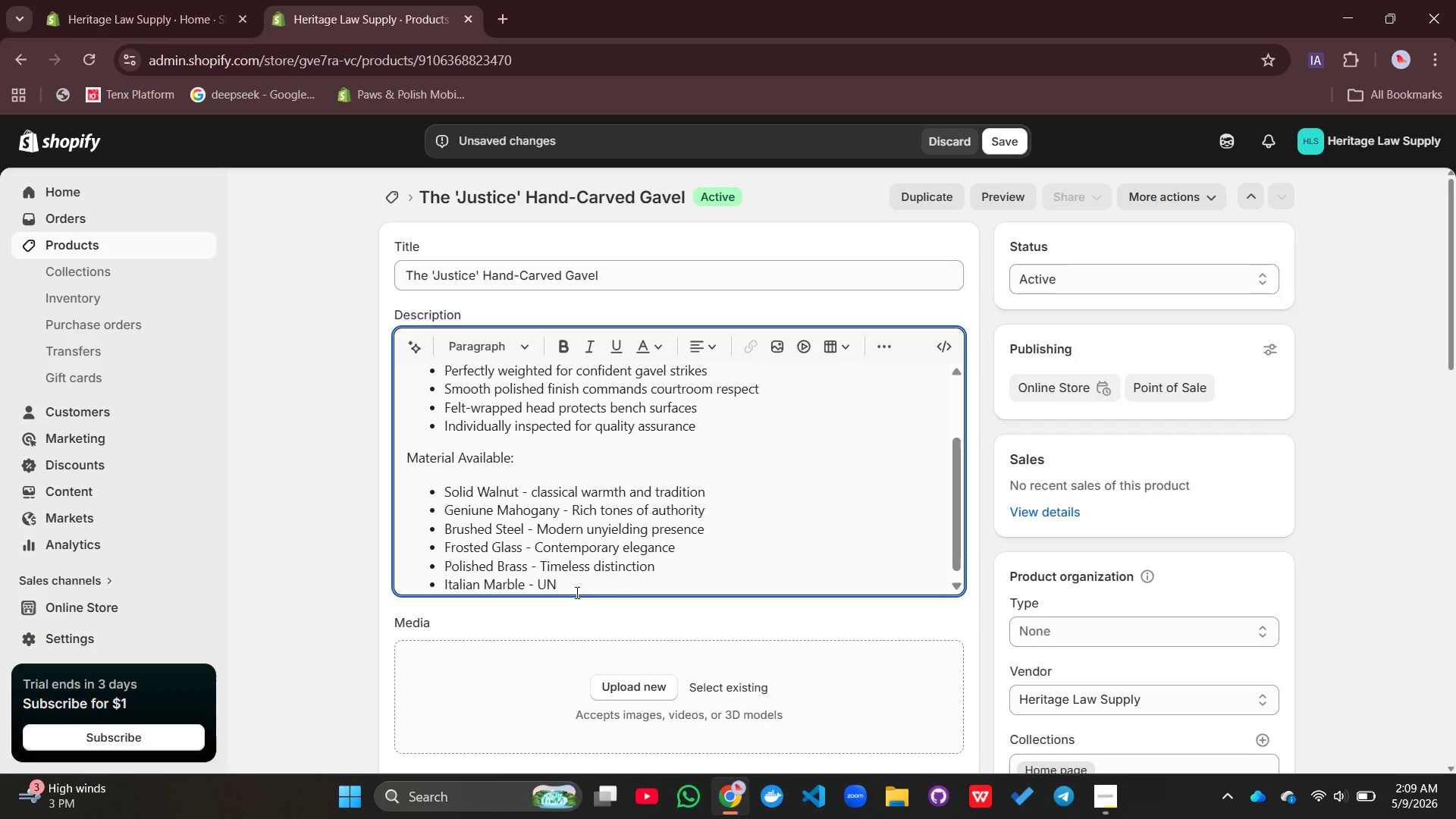 
key(Backspace)
type(ncompromising luxury)
 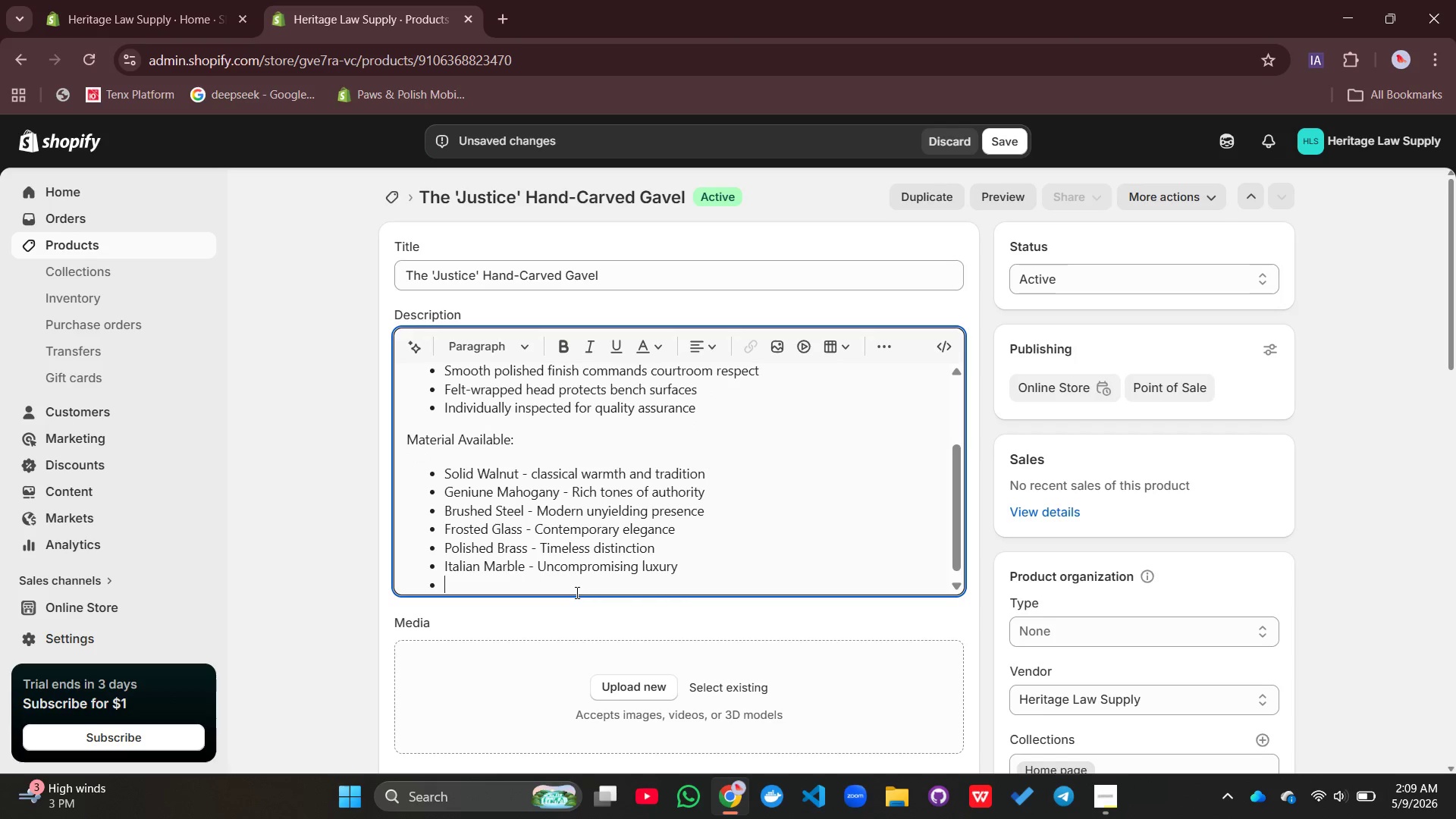 
key(Enter)
 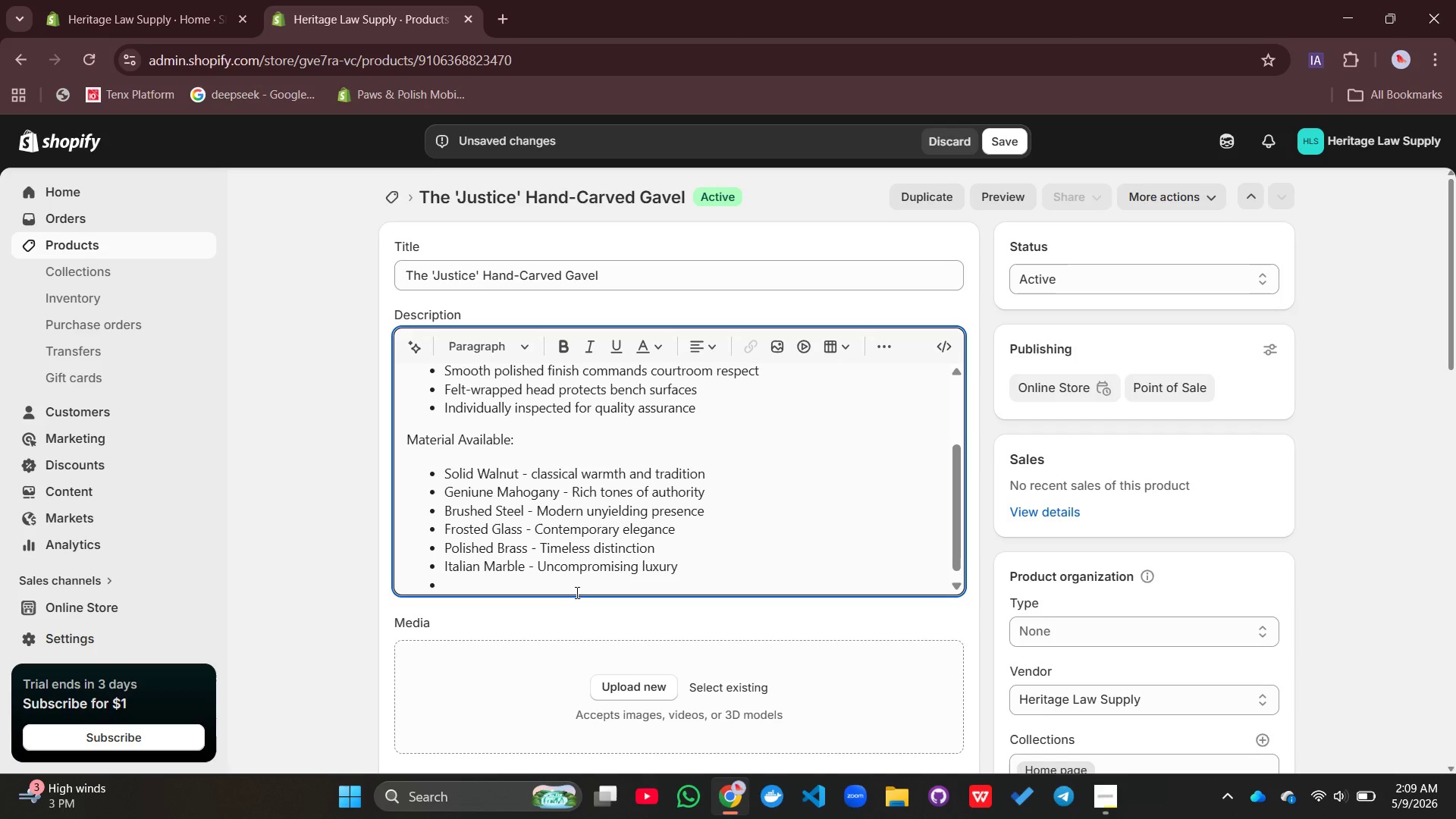 
key(Control+F)
 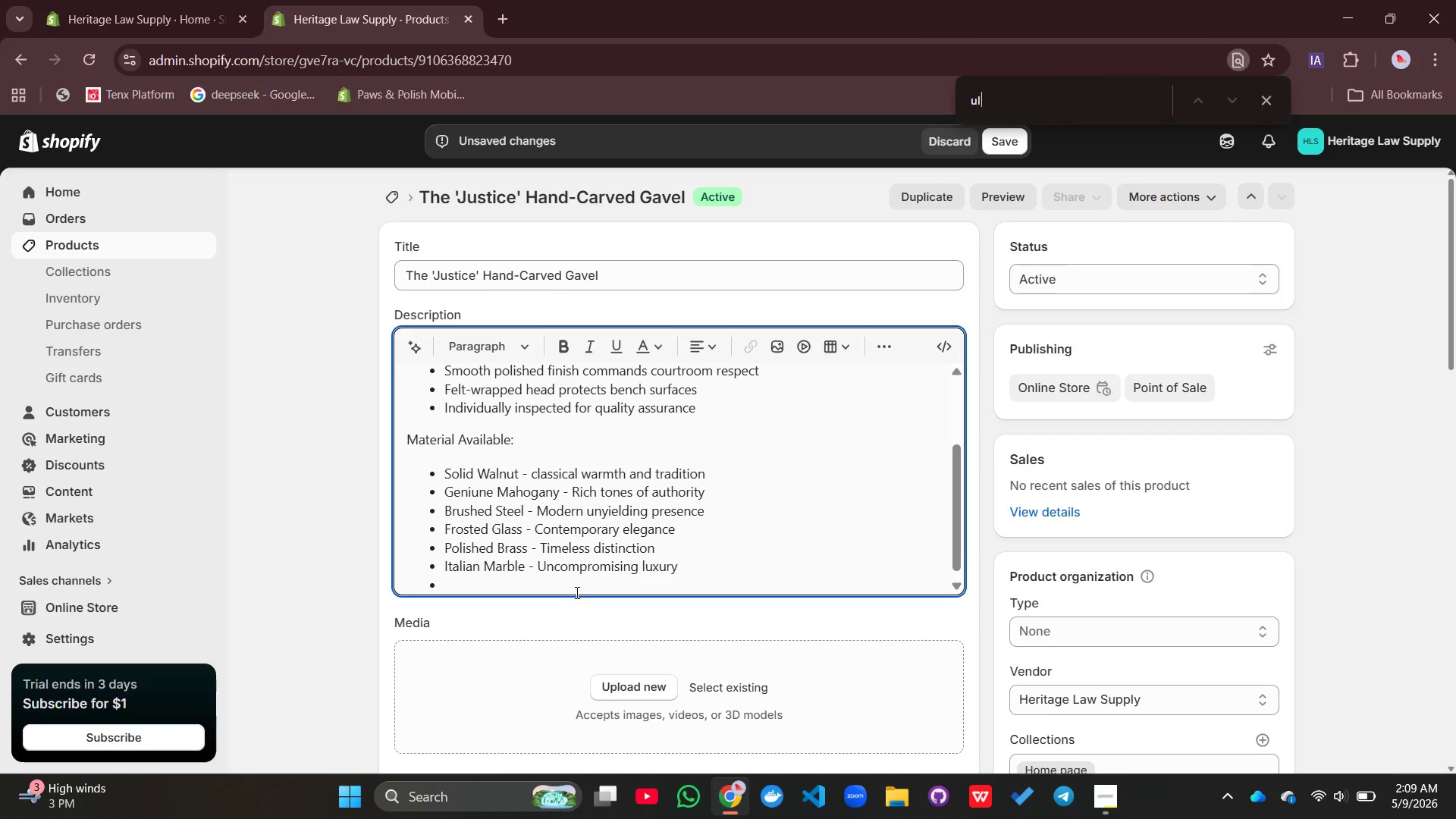 
type(ull)
 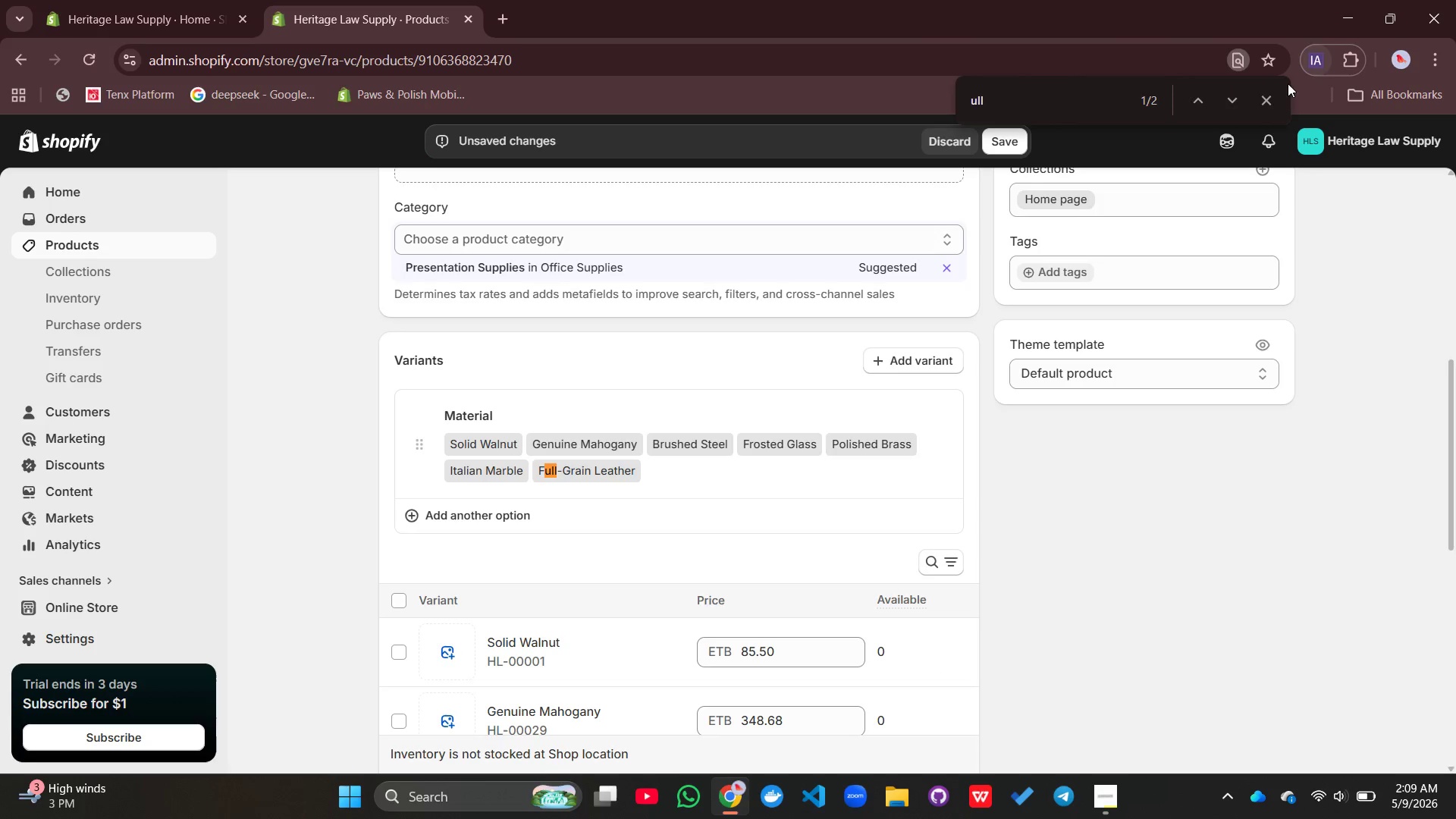 
left_click([1275, 99])
 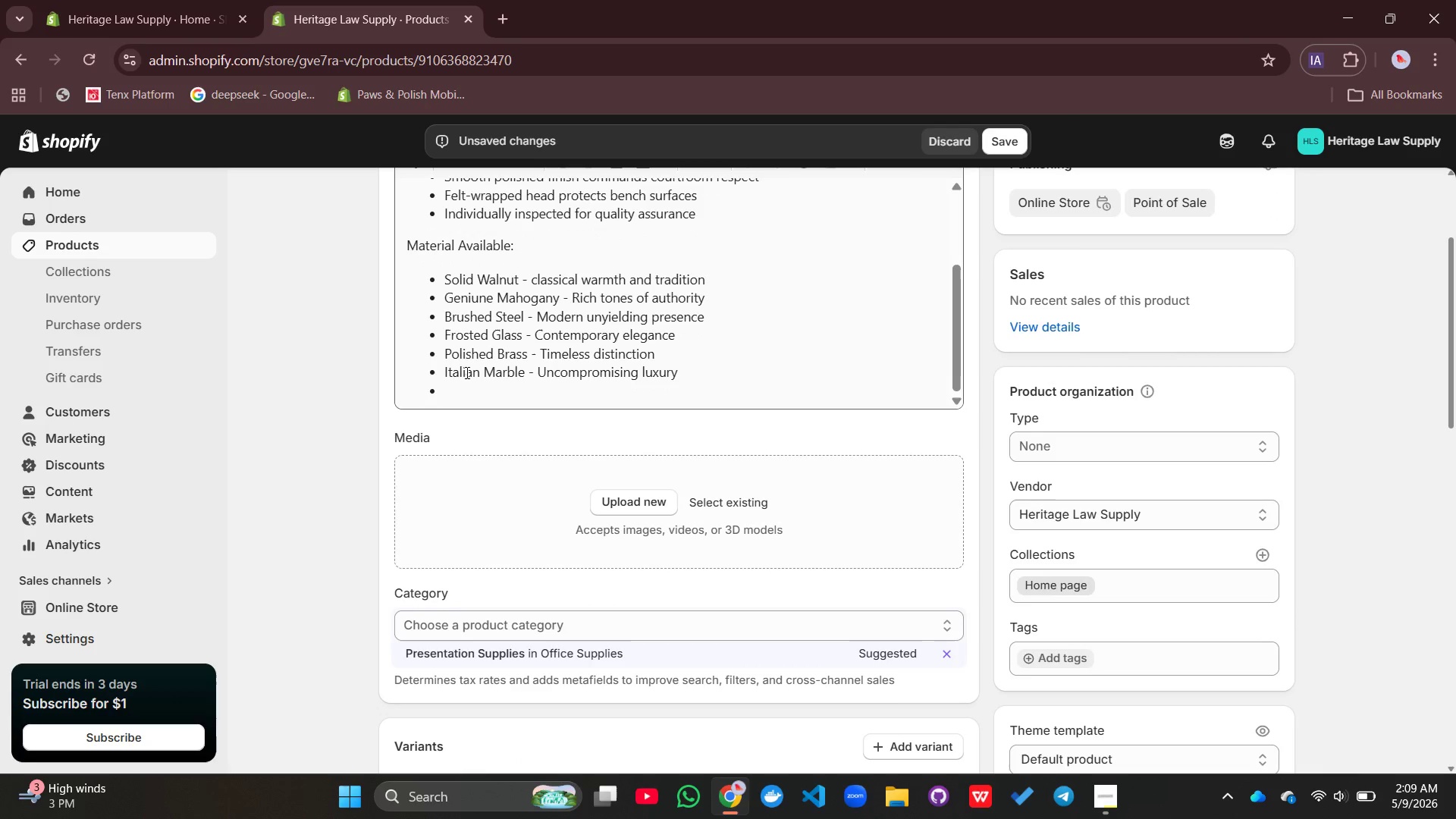 
left_click([451, 399])
 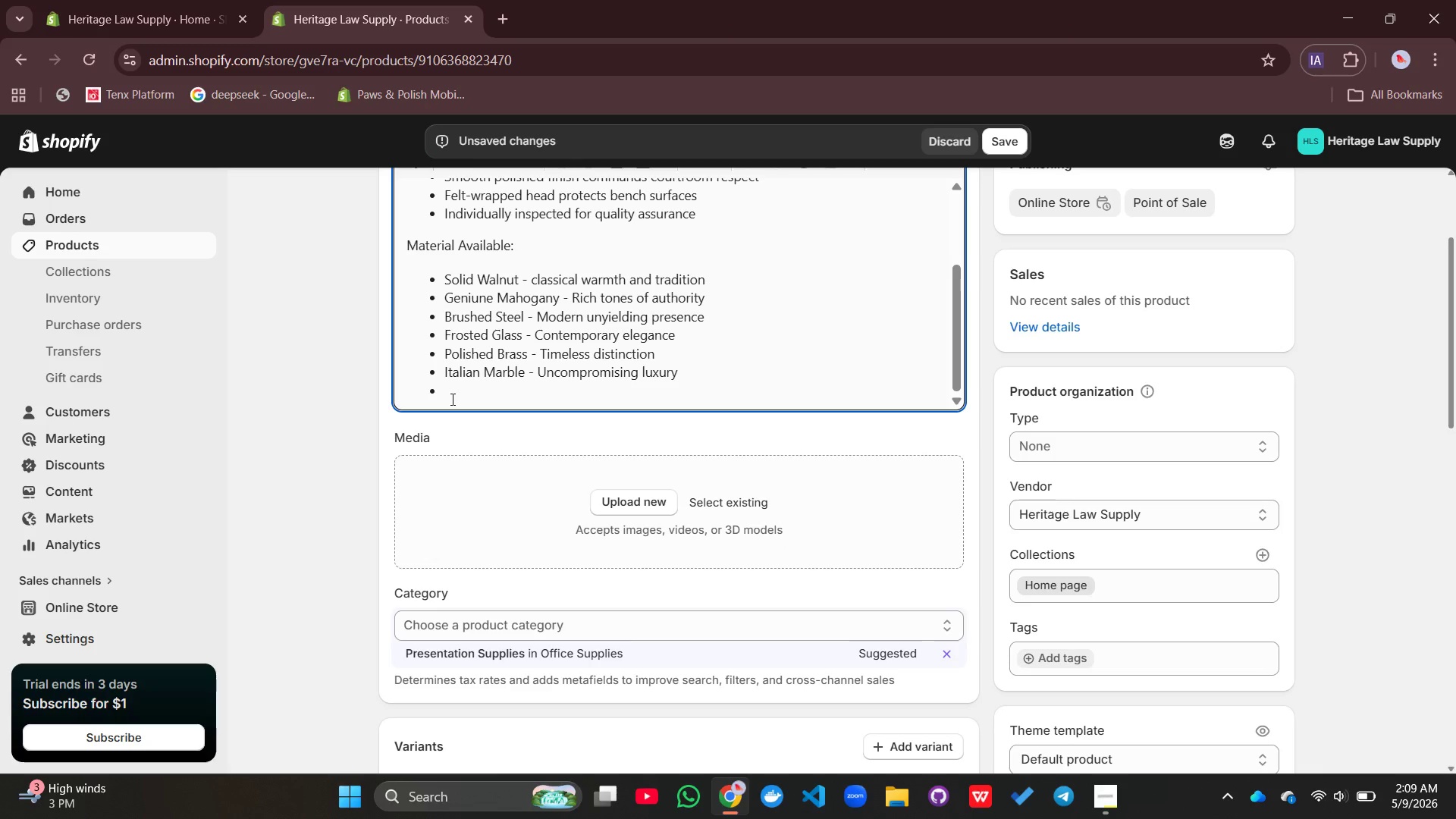 
type(Full )
key(Backspace)
type(-Grain Leather - Professional refinment)
 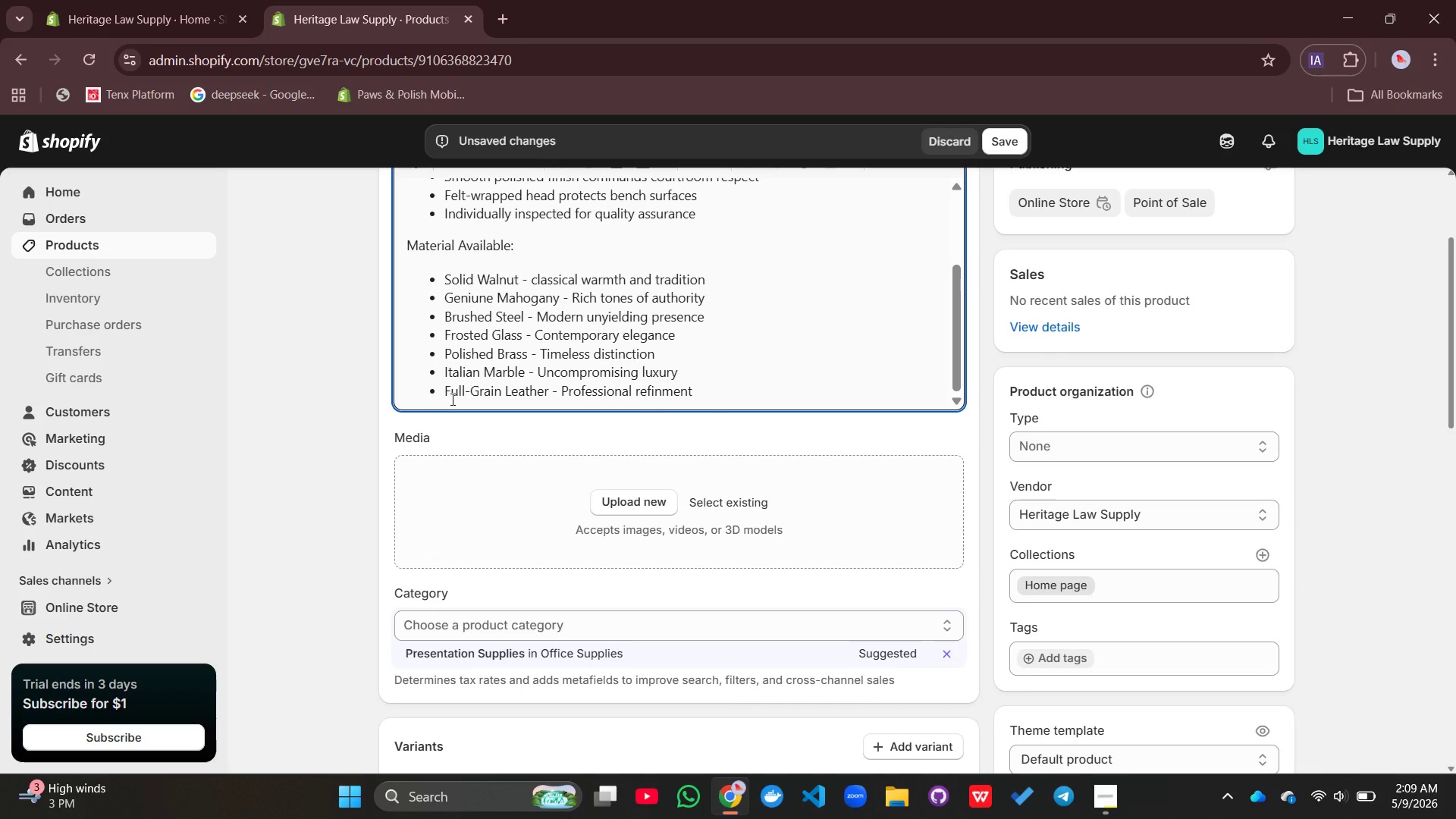 
left_click([663, 398])
 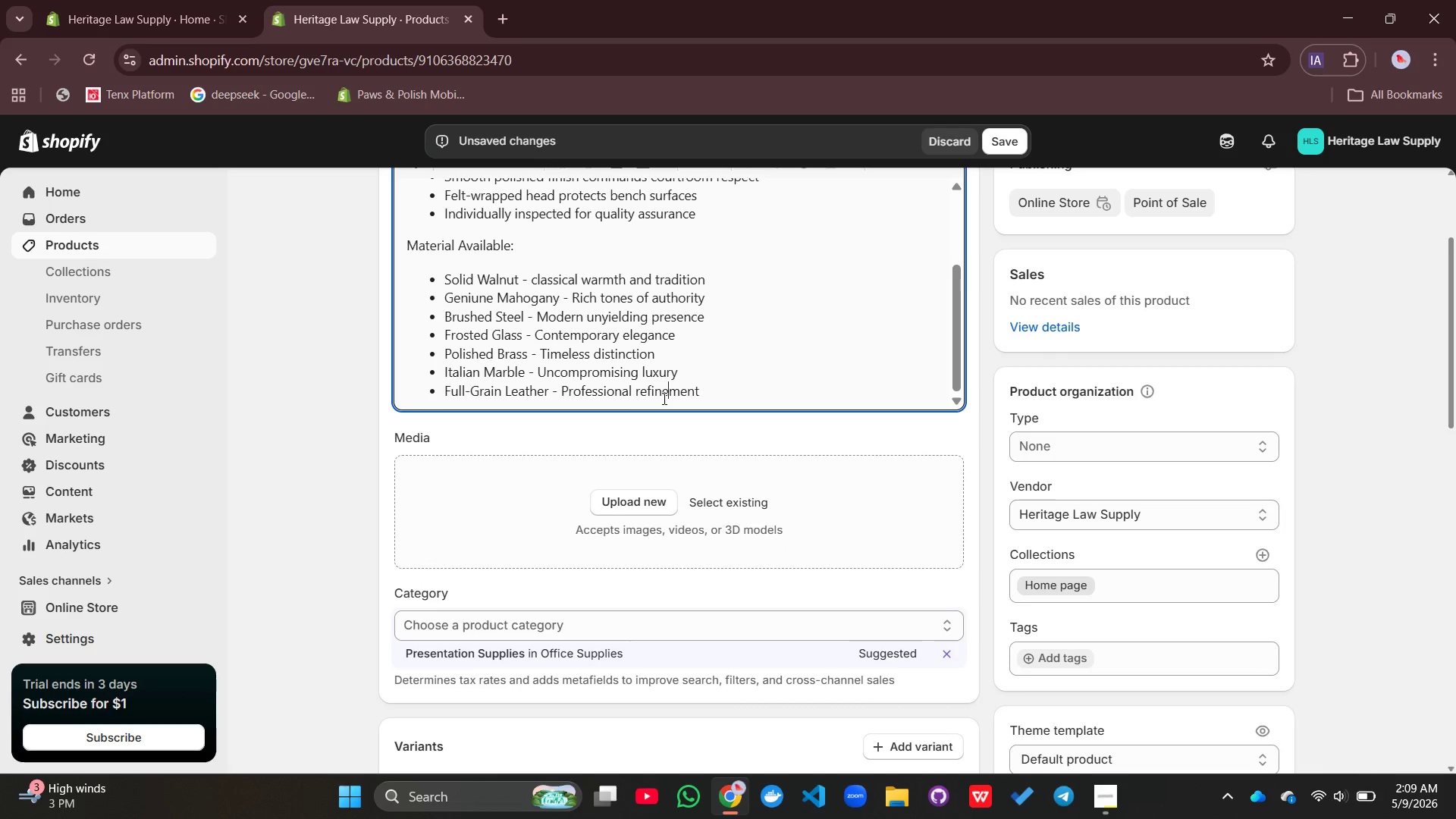 
key(E)
 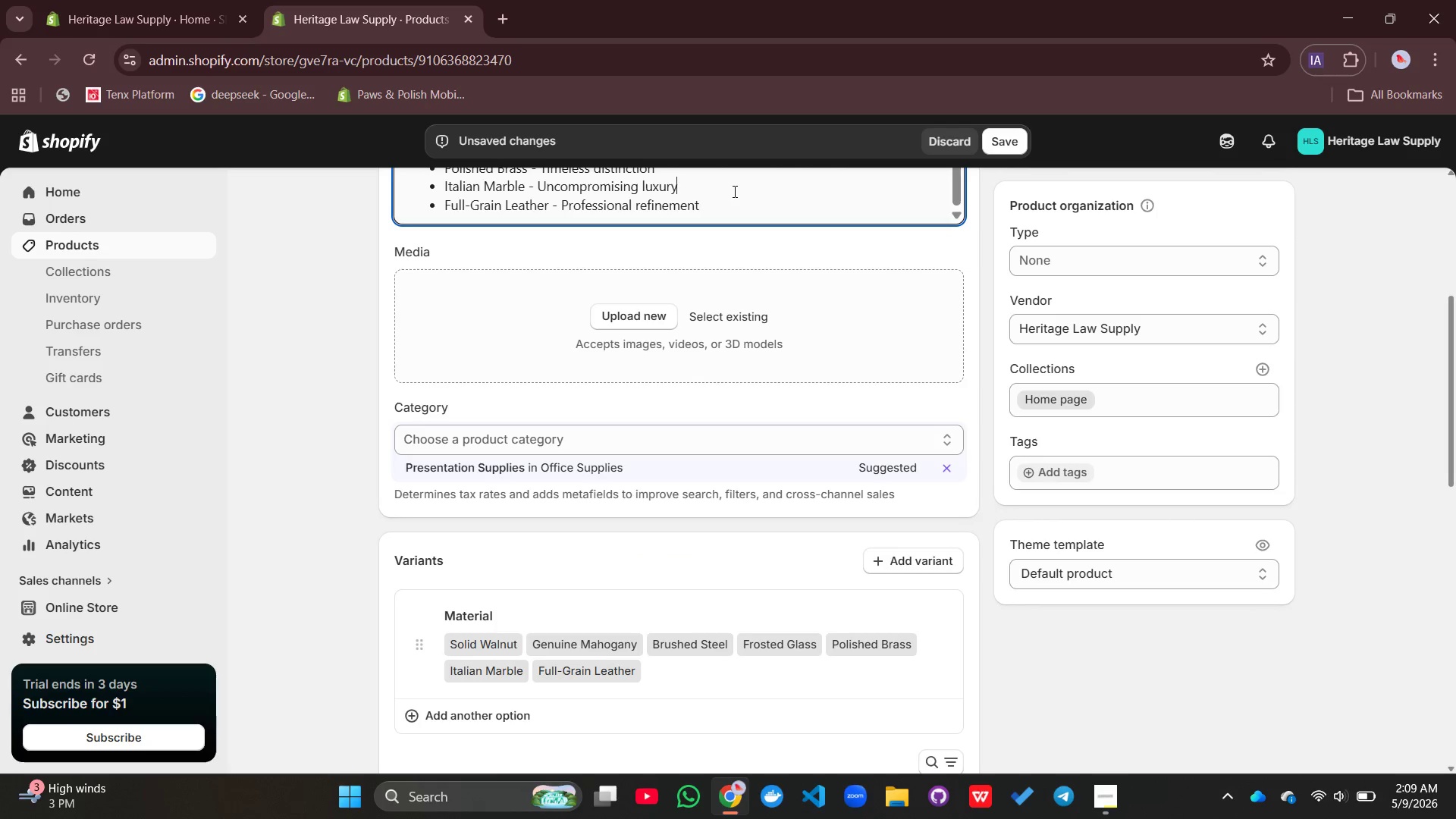 
wait(5.19)
 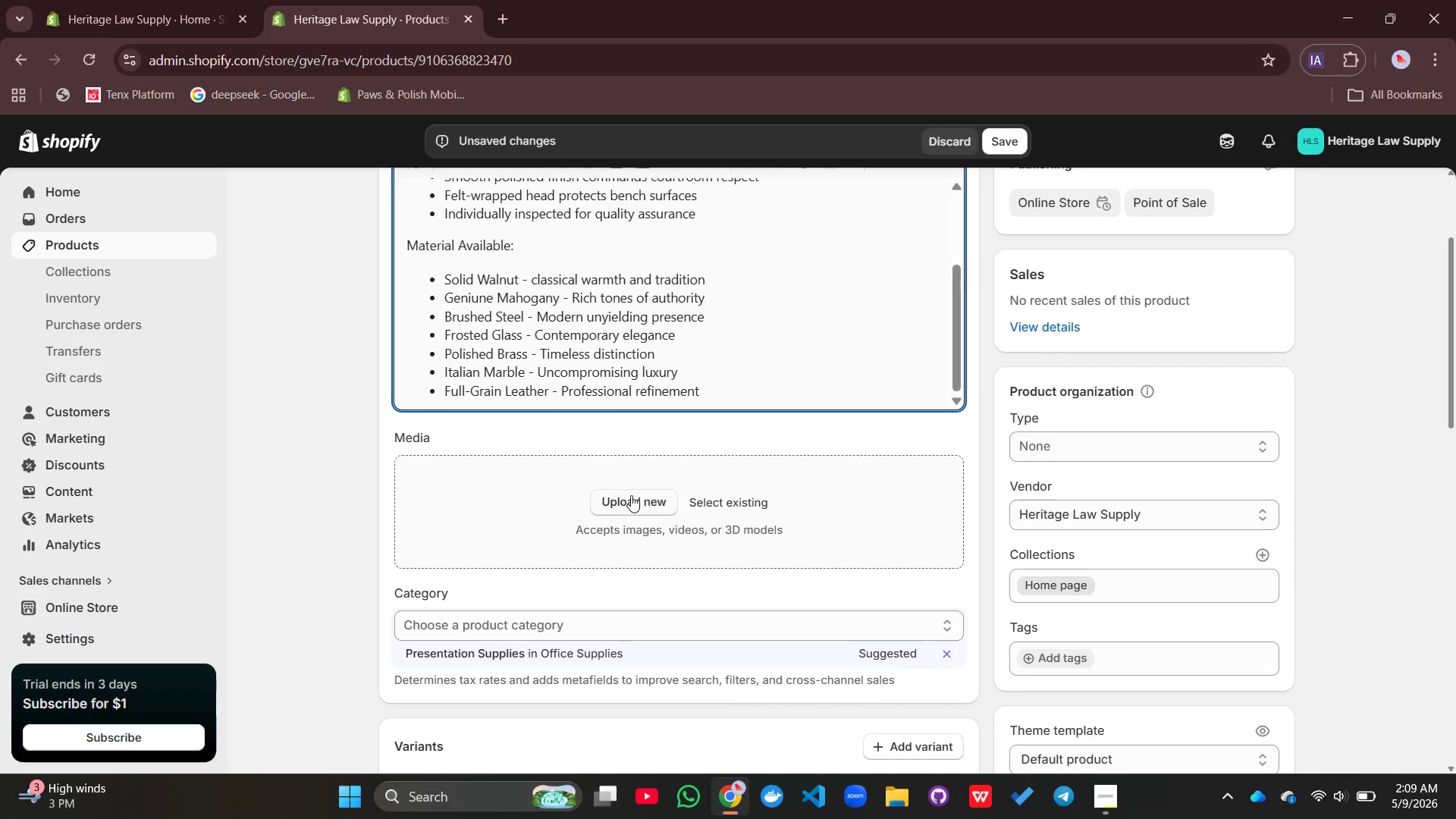 
left_click([733, 191])
 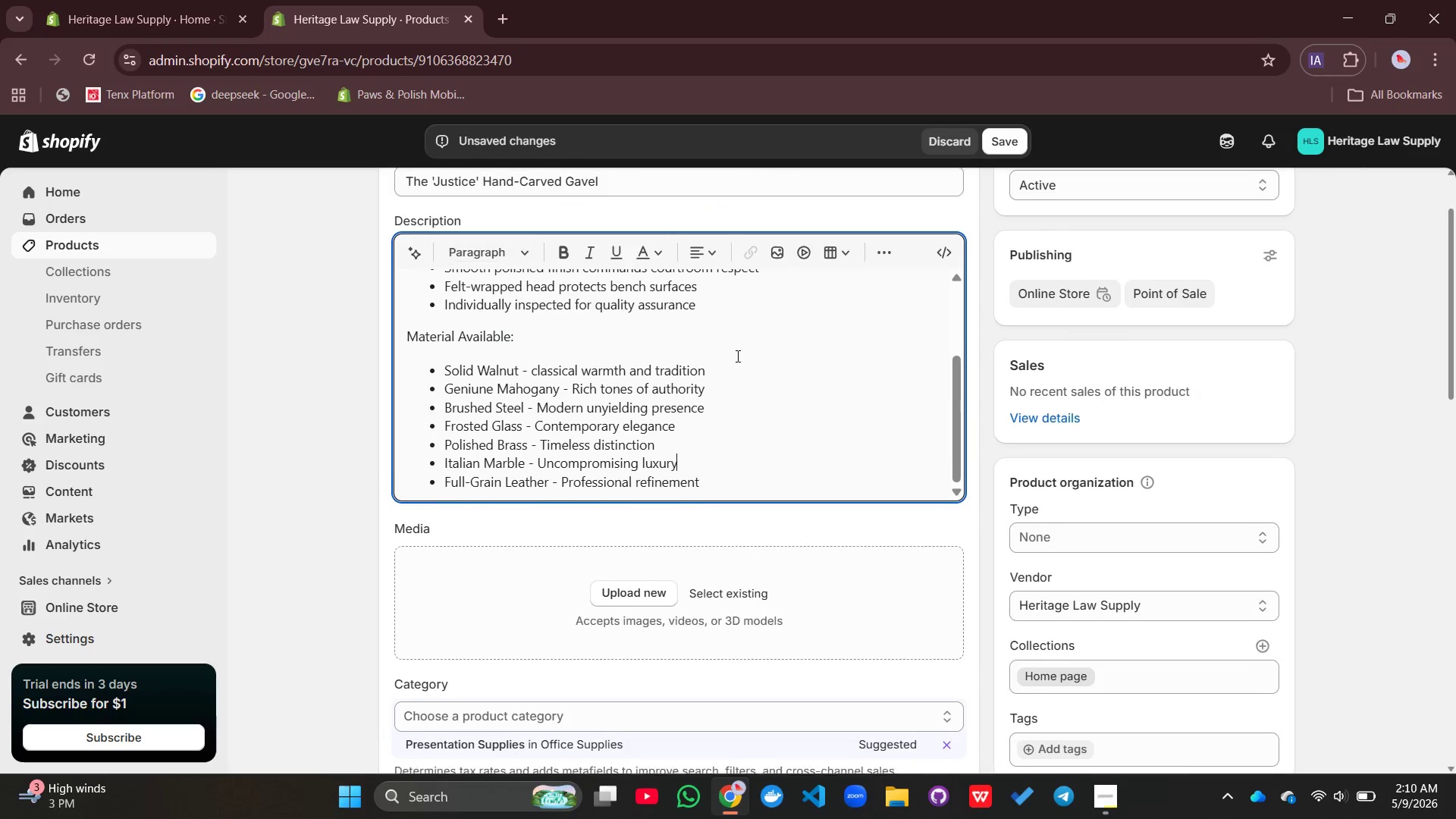 
left_click([705, 485])
 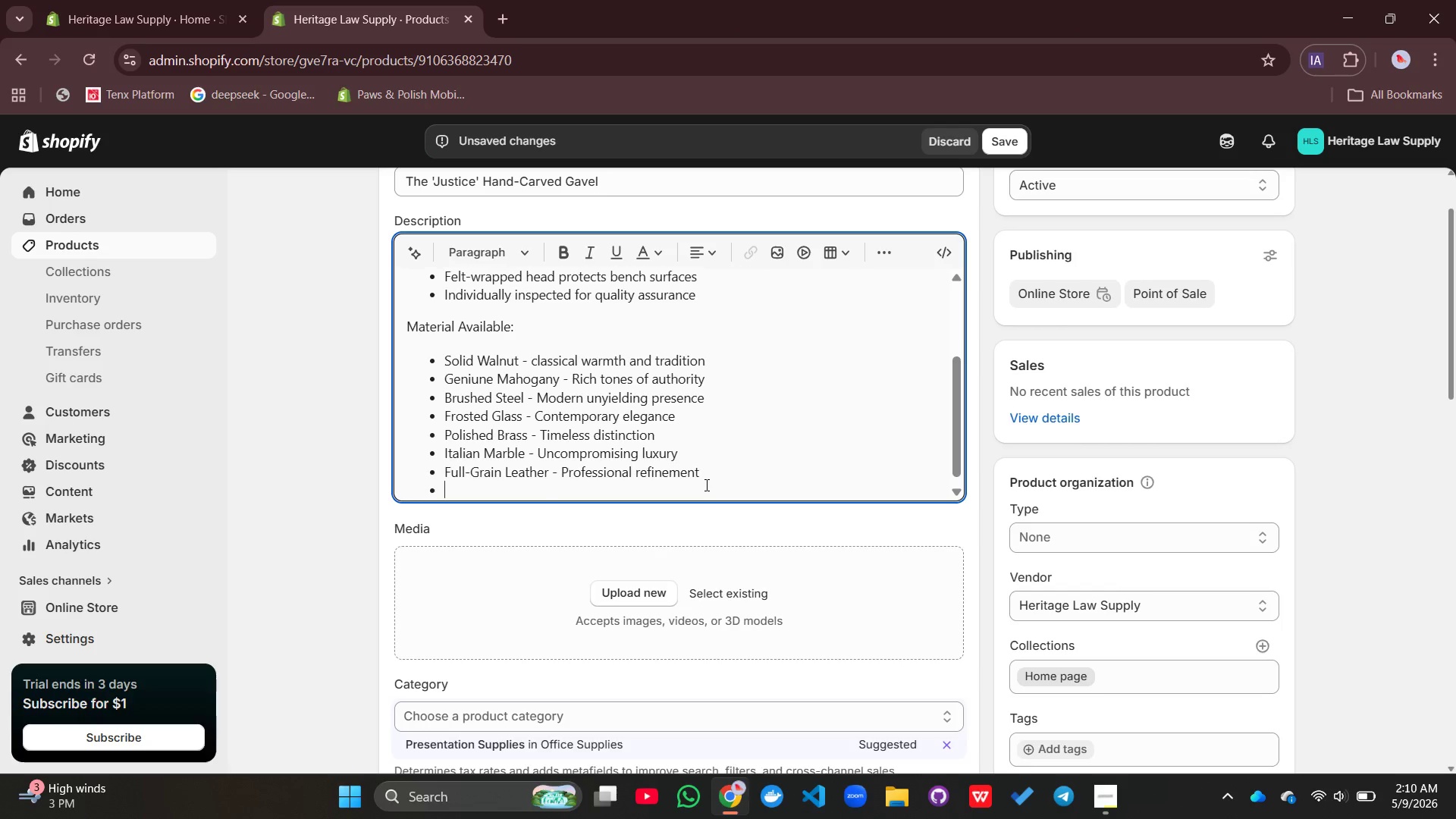 
key(Enter)
 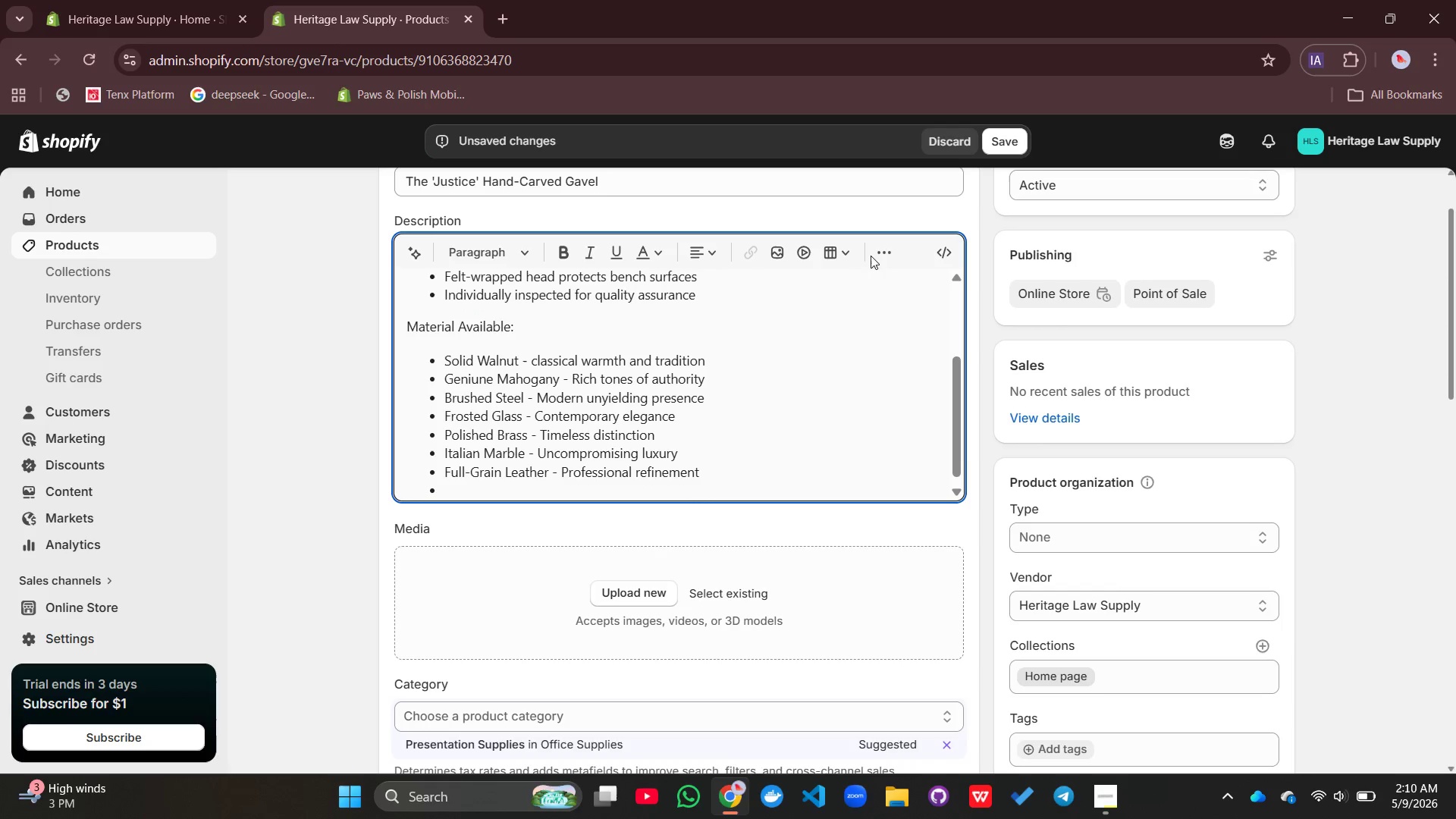 
left_click([888, 251])
 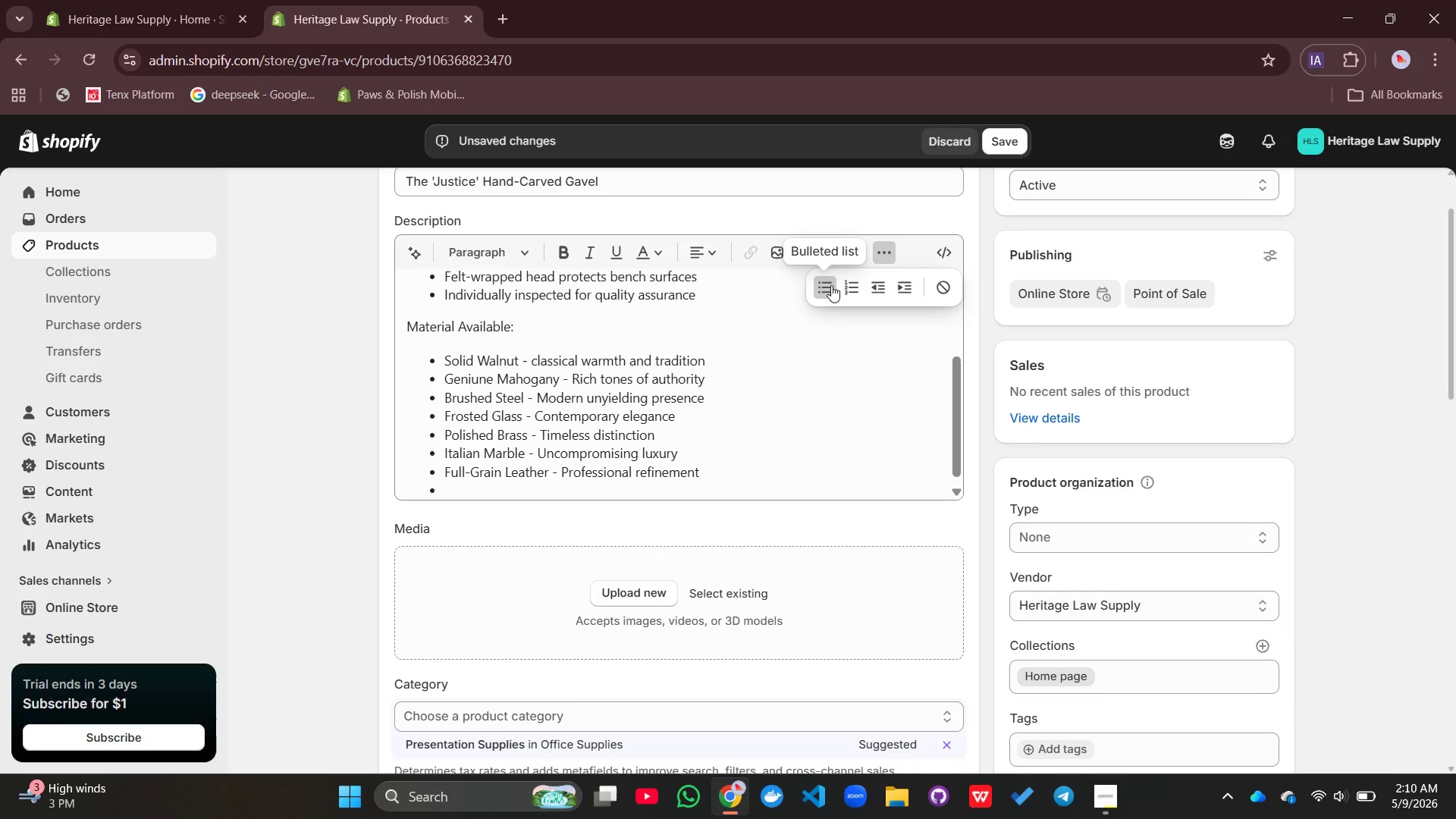 
left_click([831, 285])
 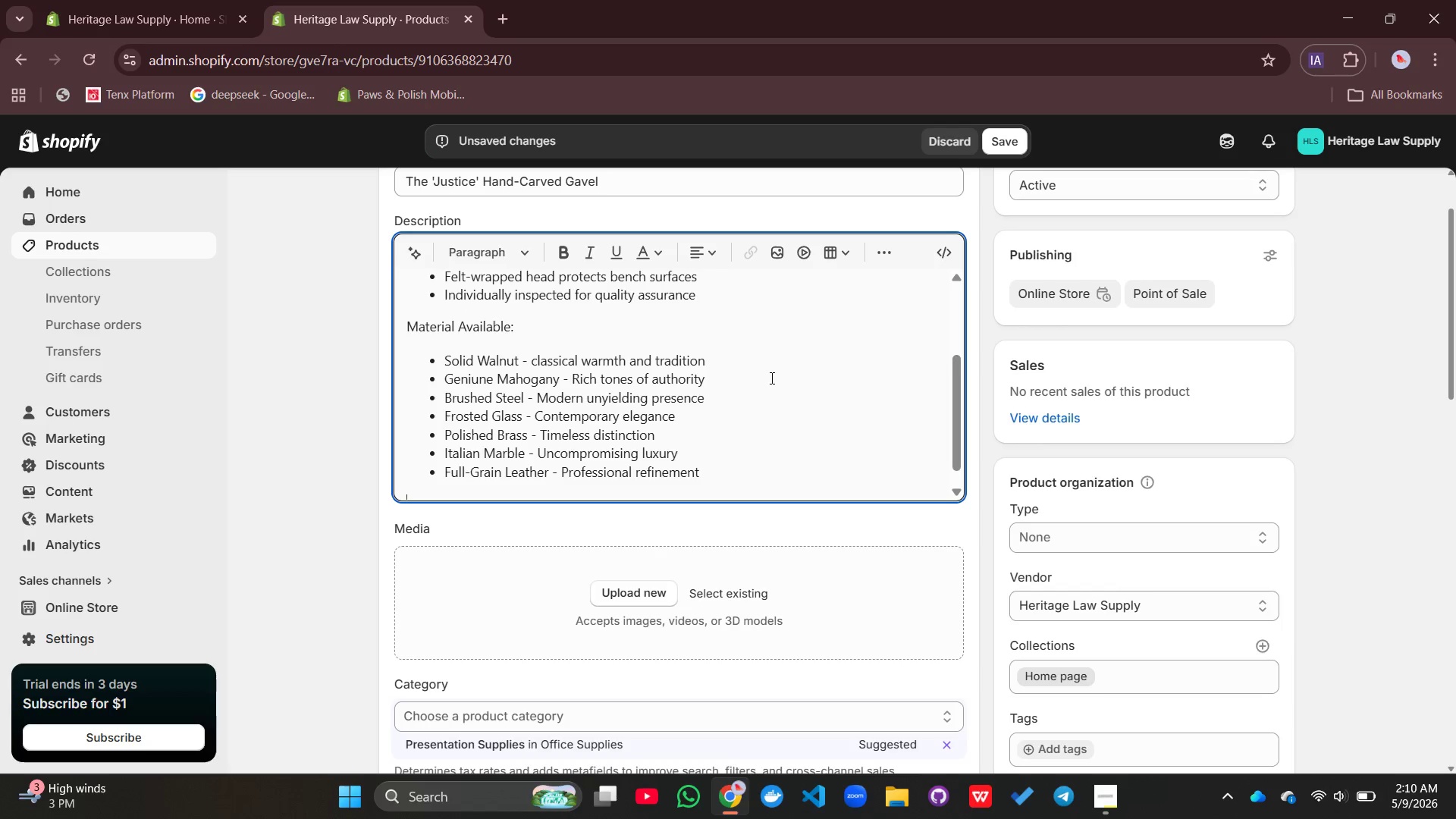 
type(Perfect for)
key(Backspace)
key(Backspace)
key(Backspace)
type(Fpr)
key(Backspace)
key(Backspace)
key(Backspace)
type(For:)
 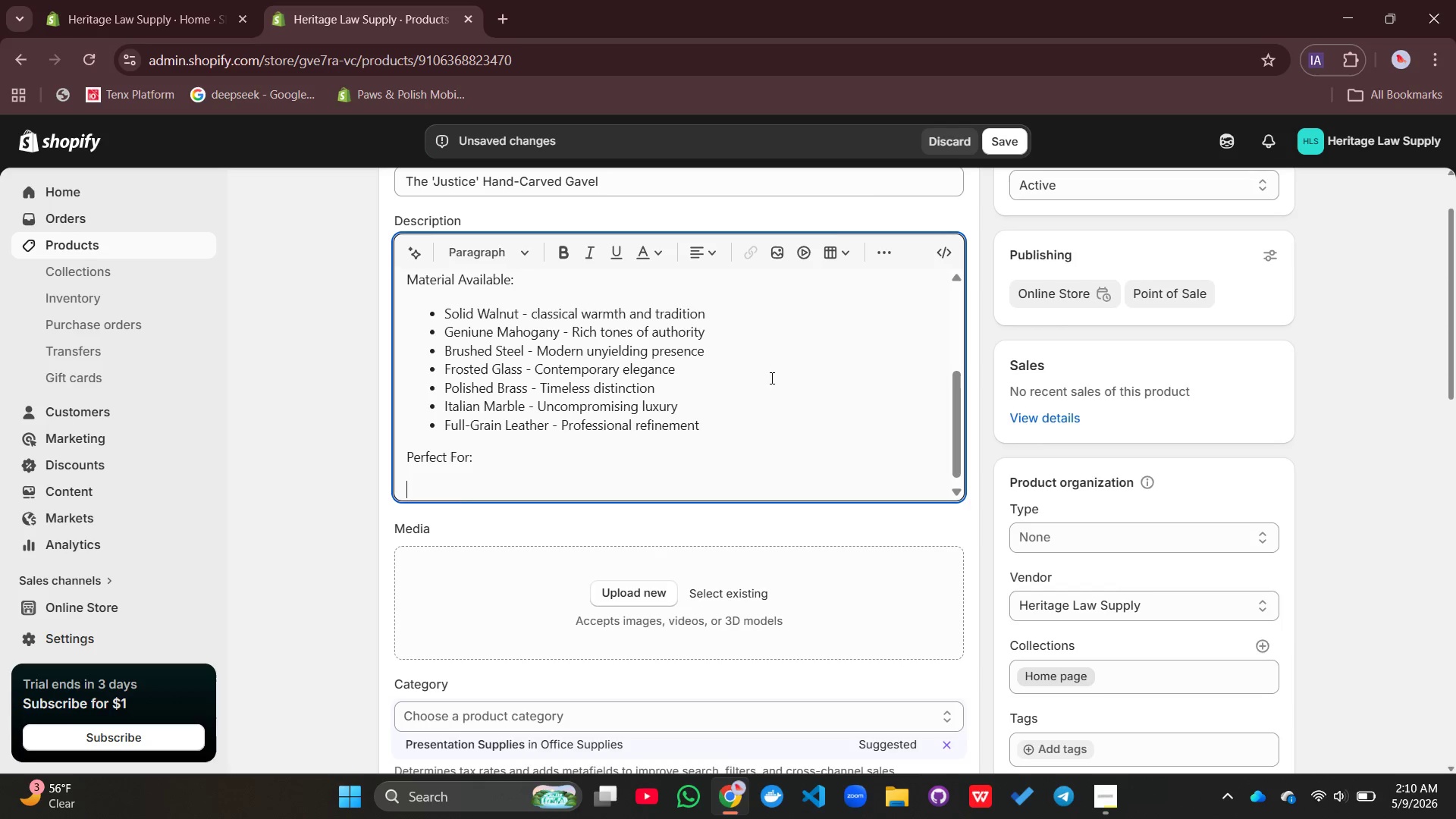 
 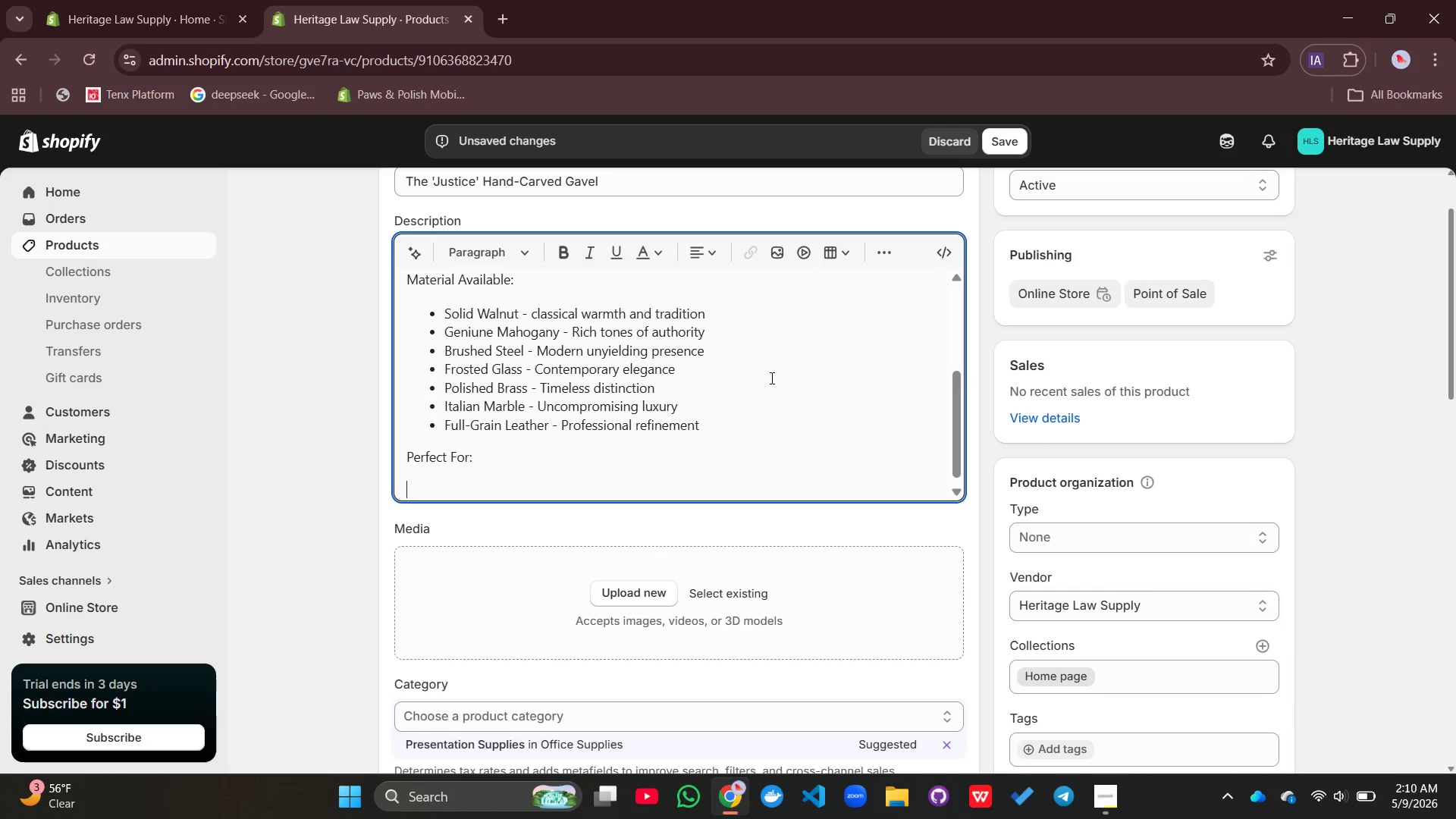 
key(Enter)
 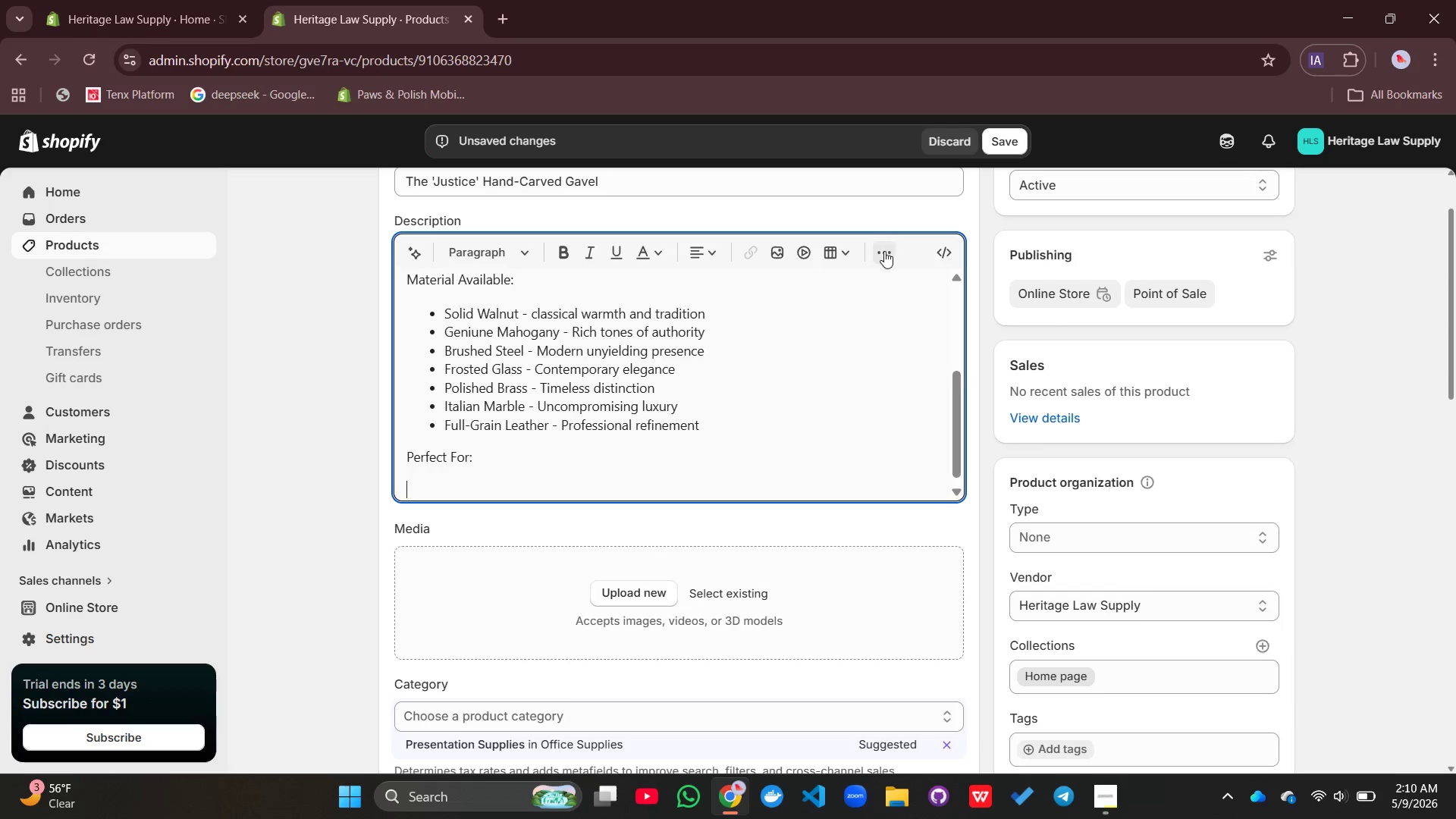 
left_click([884, 251])
 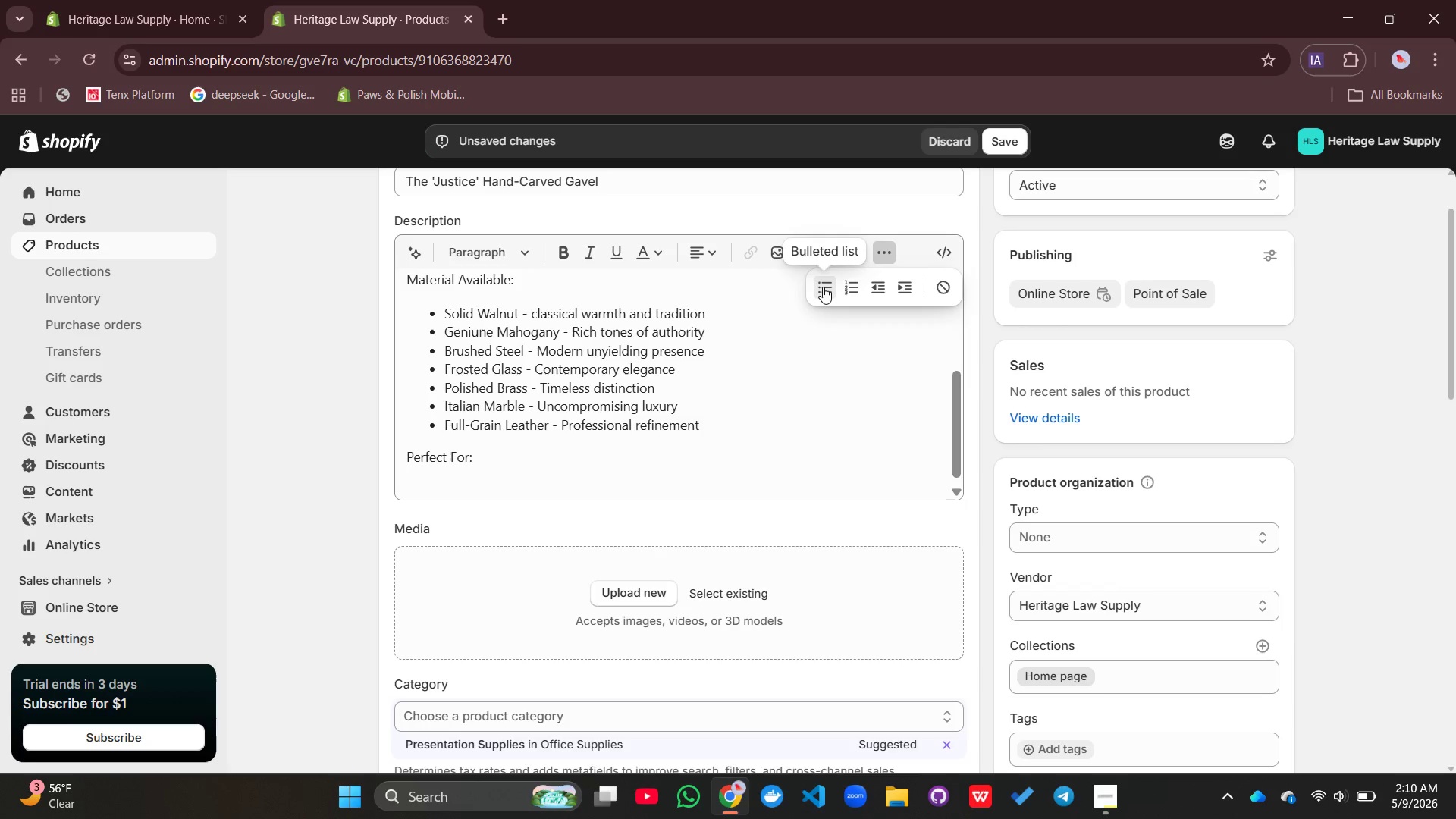 
left_click([823, 287])
 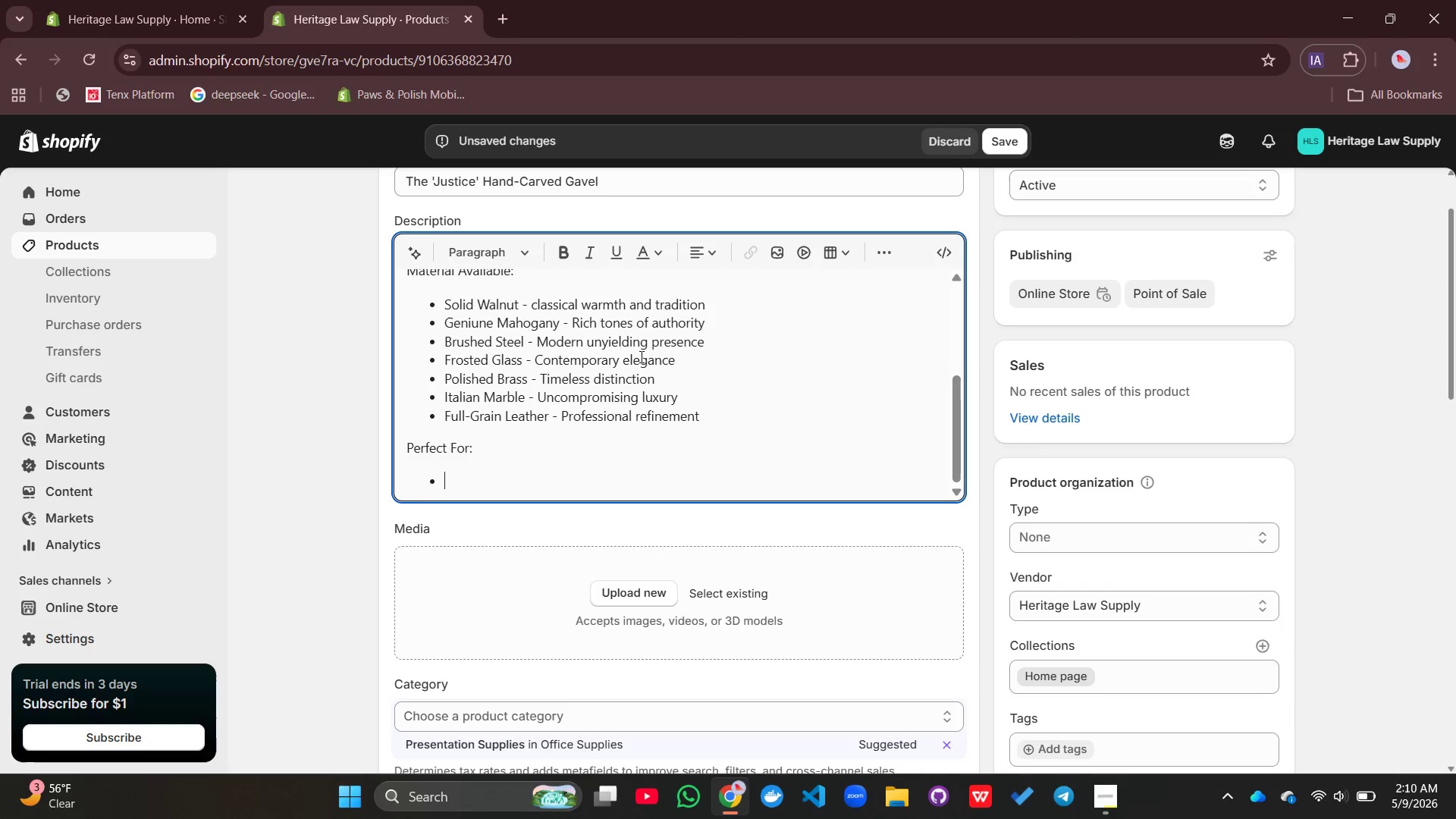 
type(Criminal defense benches)
 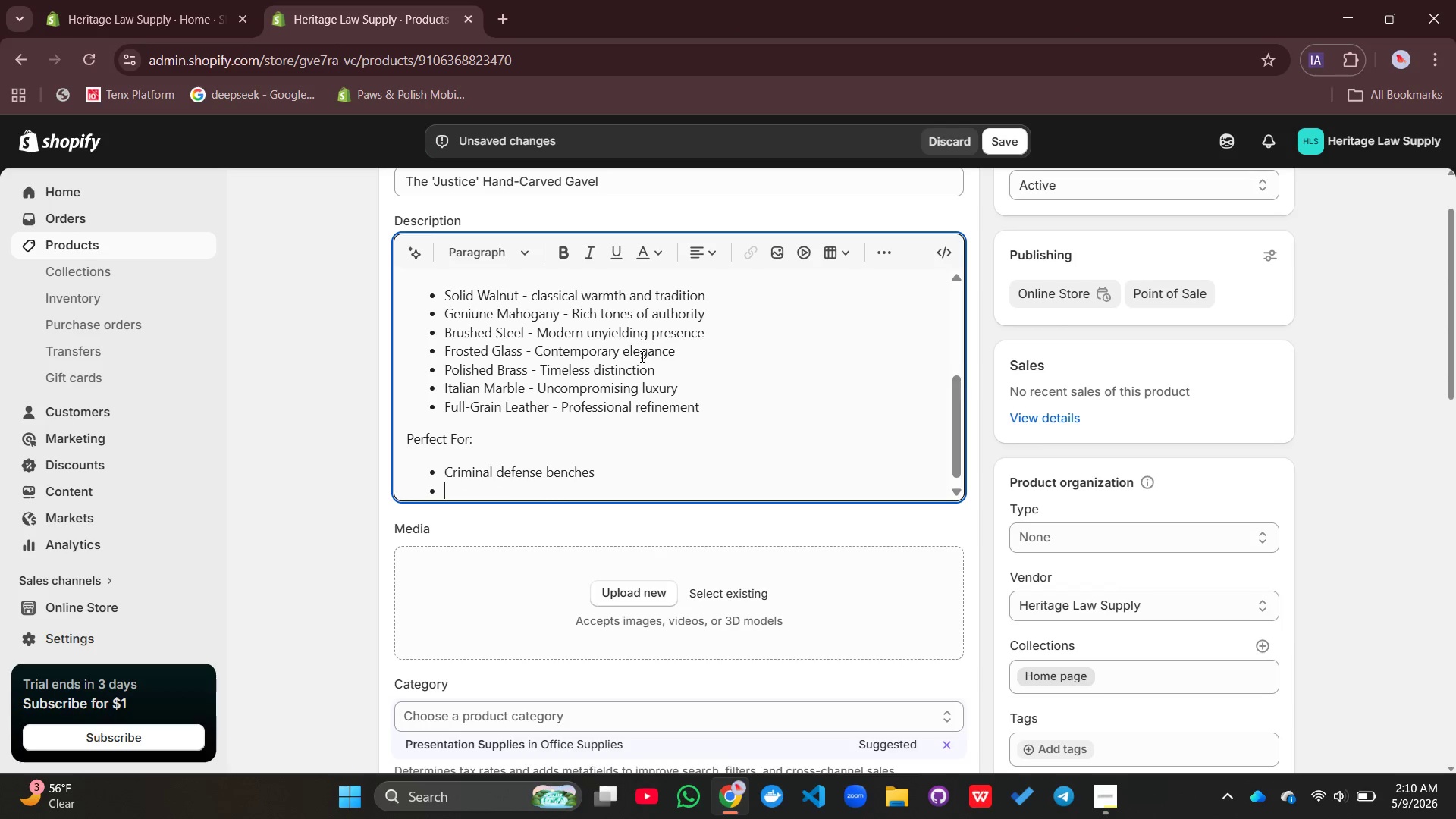 
key(Enter)
 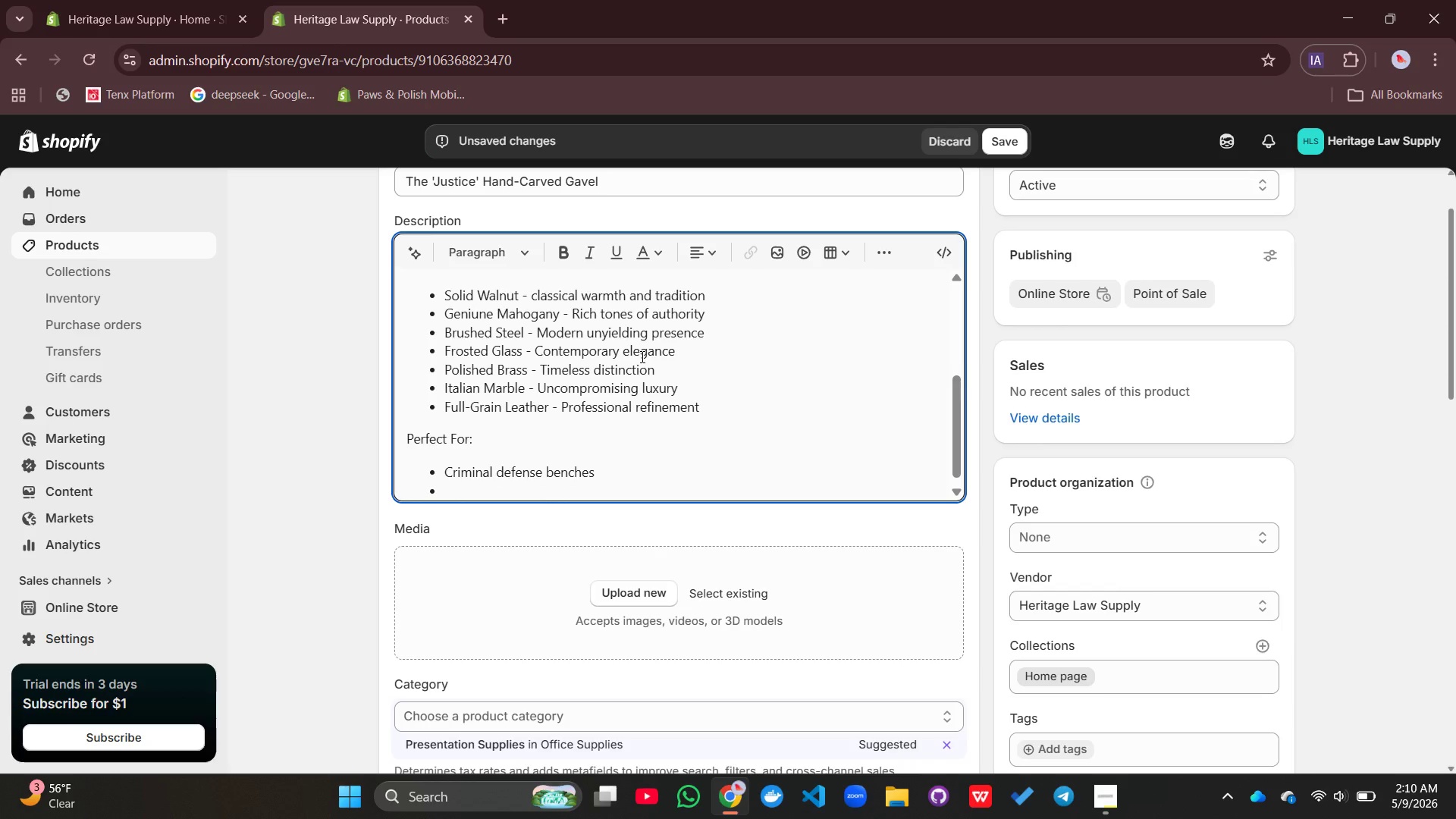 
type(Judge's chamber)
 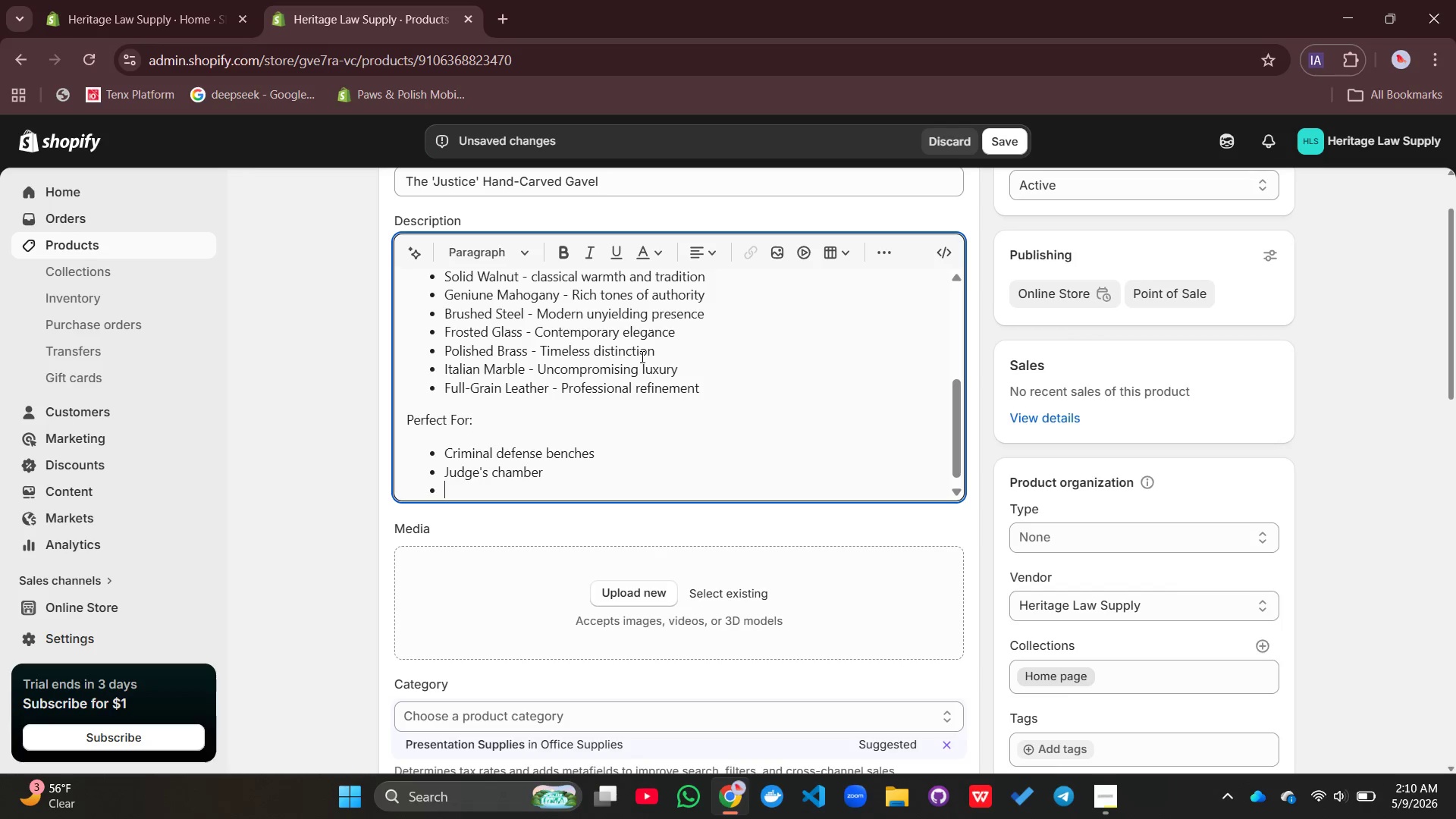 
key(Enter)
 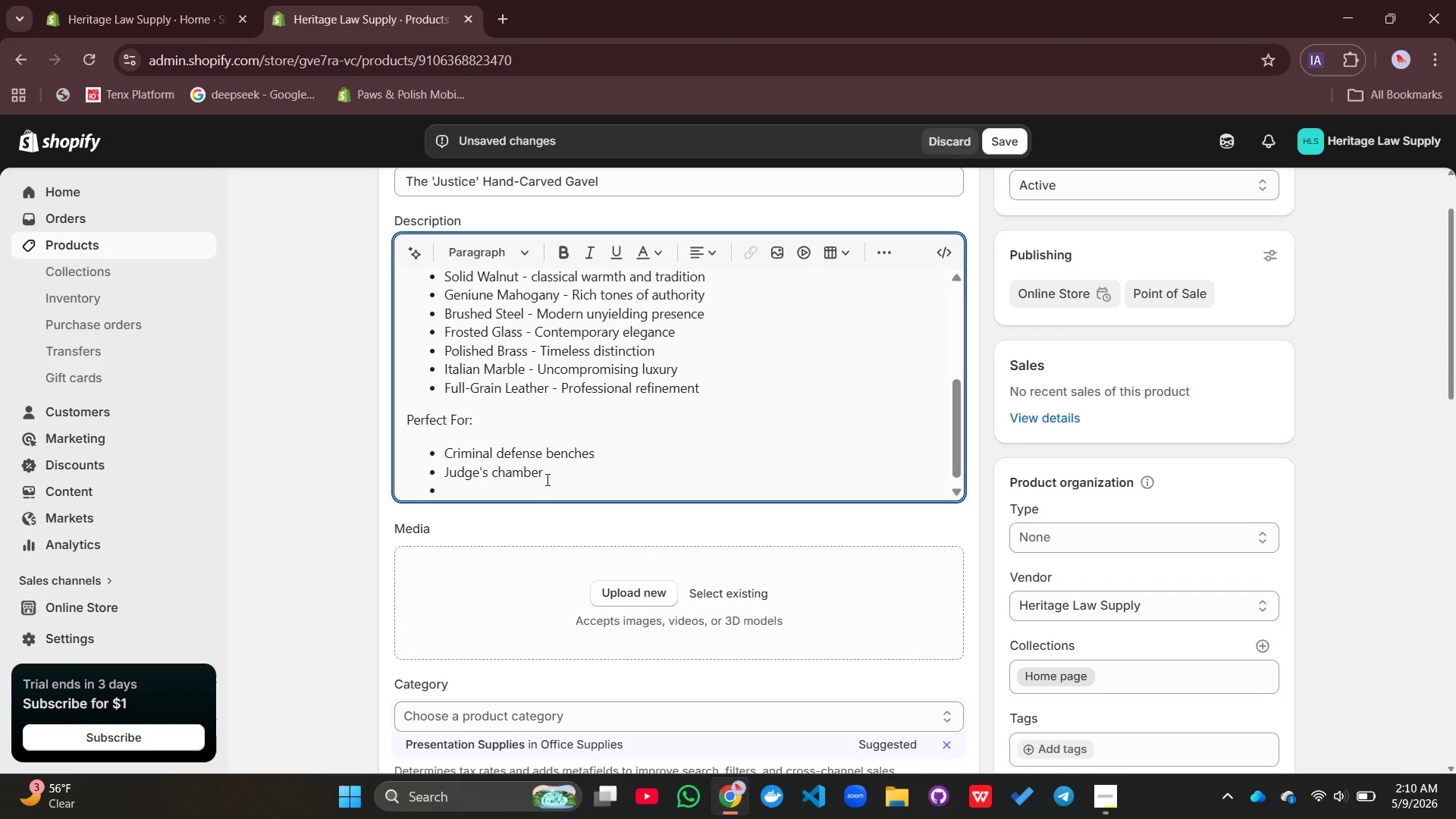 
left_click([546, 479])
 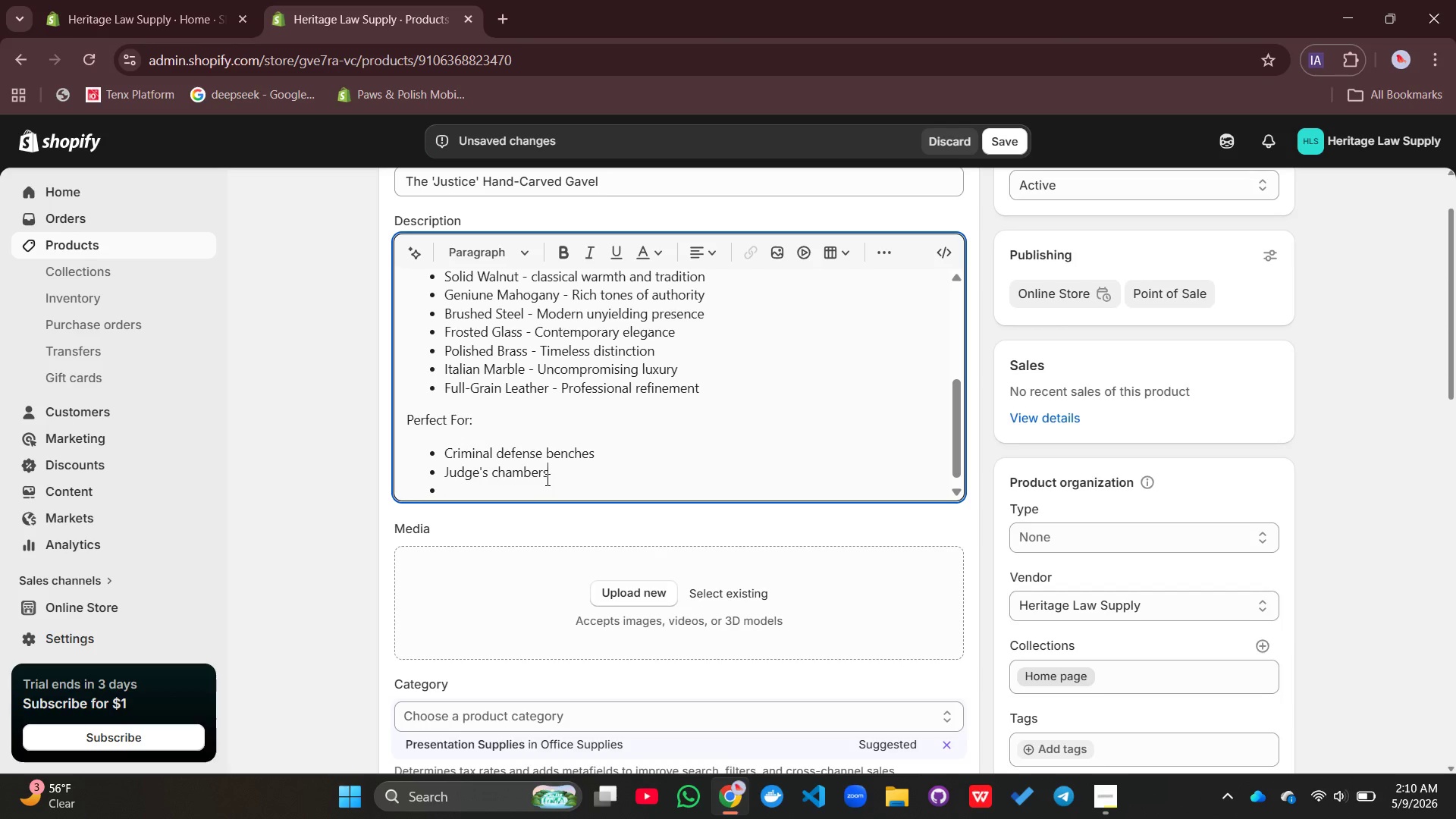 
key(S)
 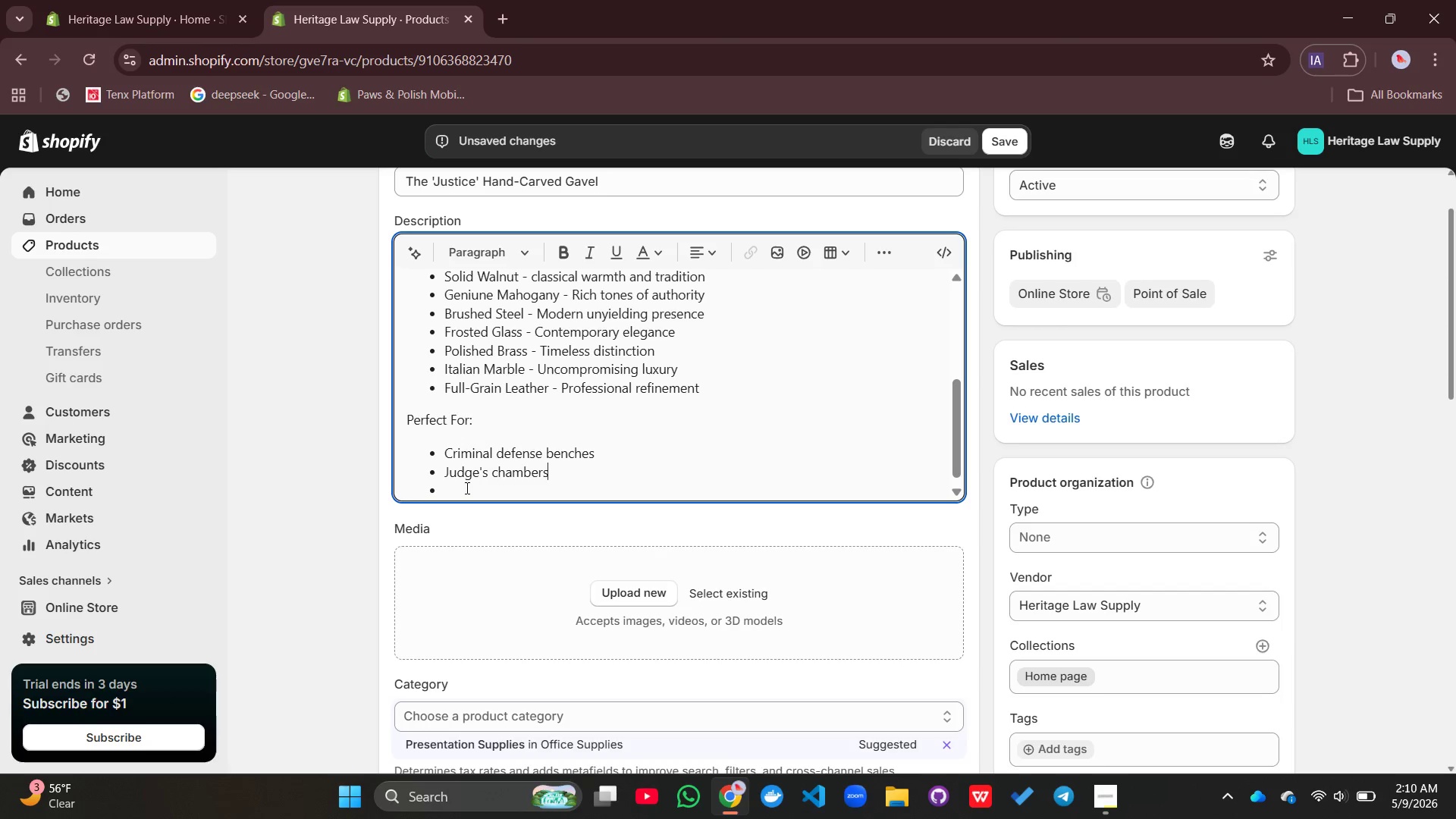 
left_click([466, 488])
 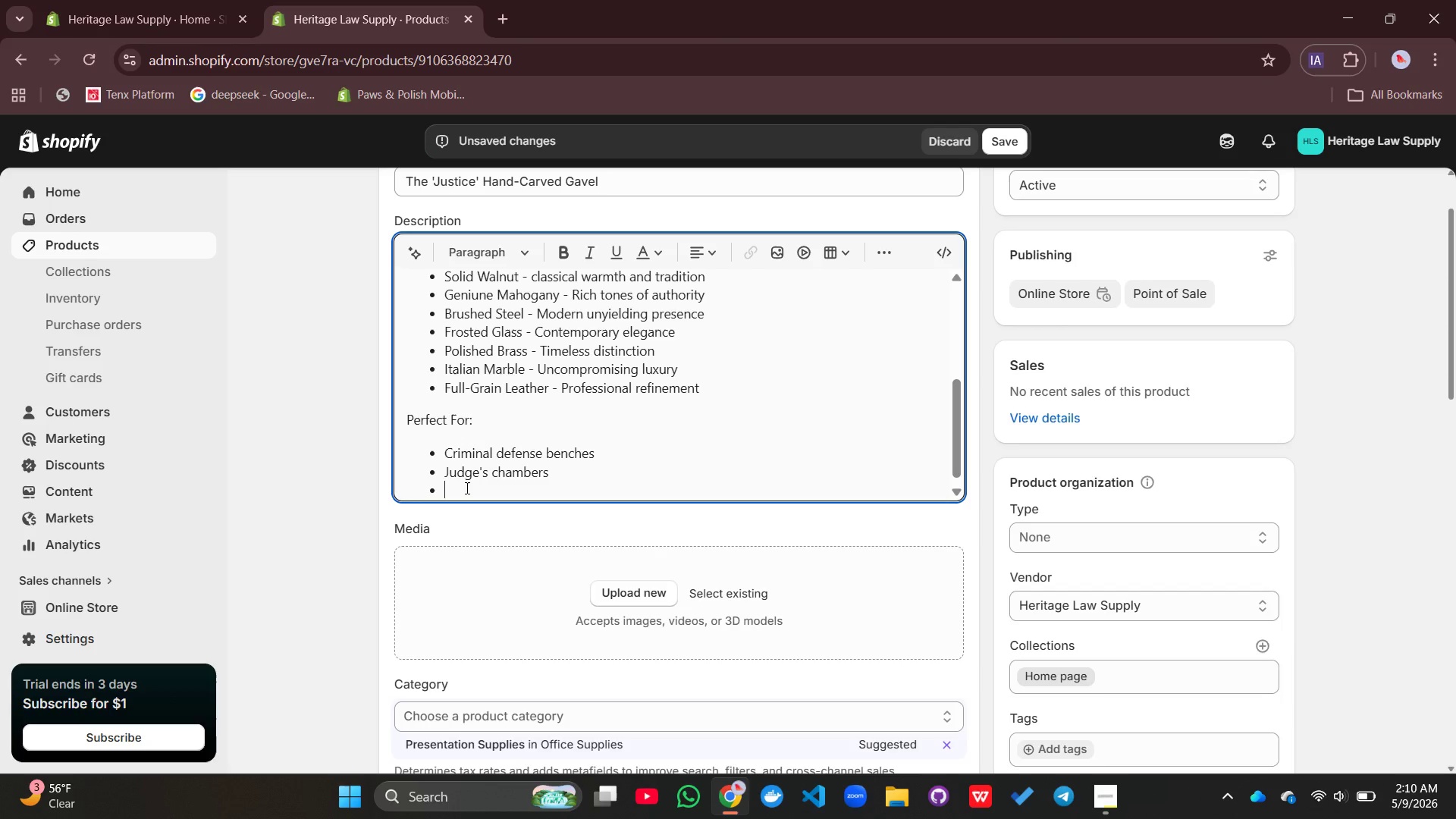 
type(Law firm executive offiv)
key(Backspace)
type(ces)
 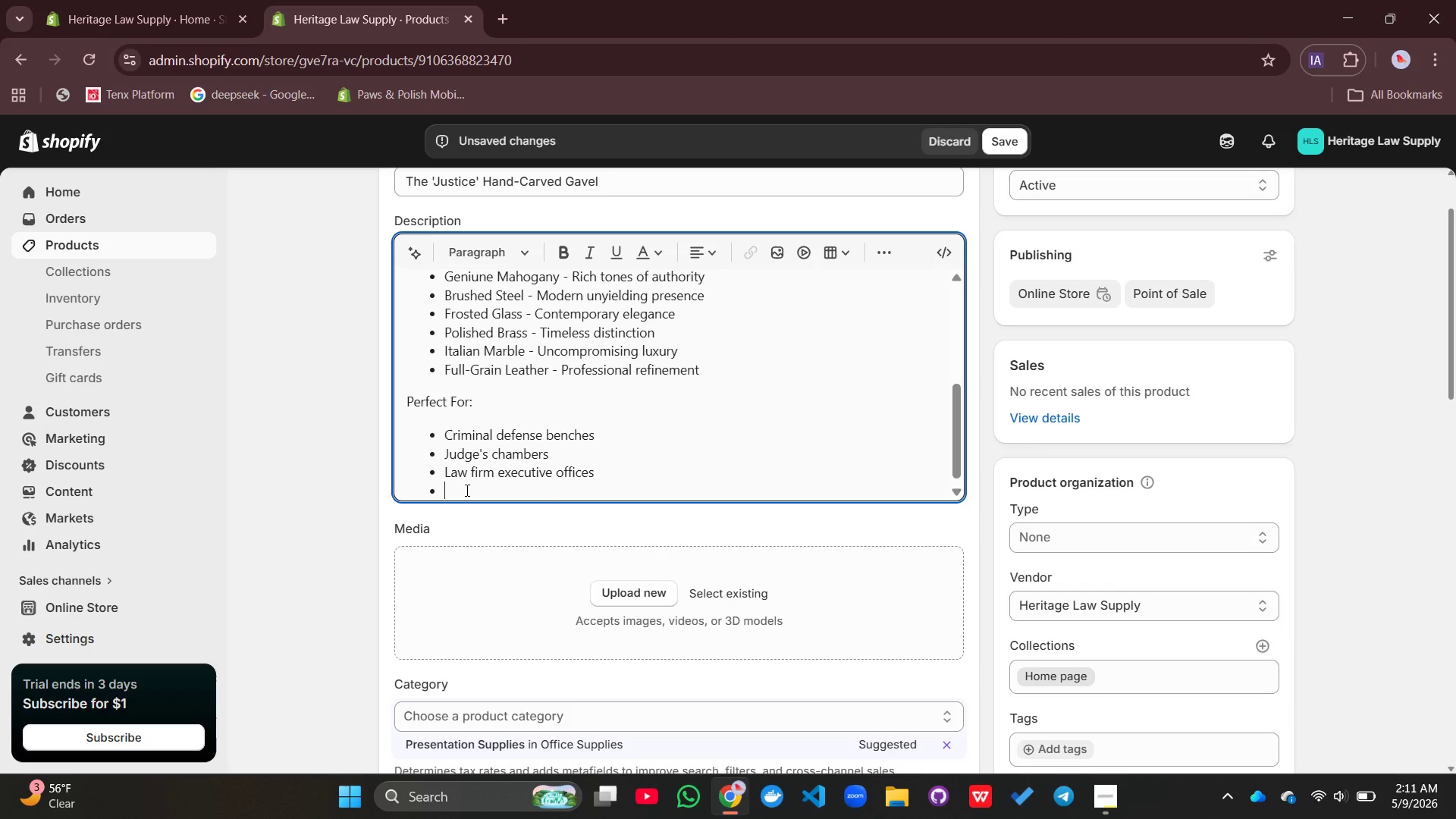 
key(Enter)
 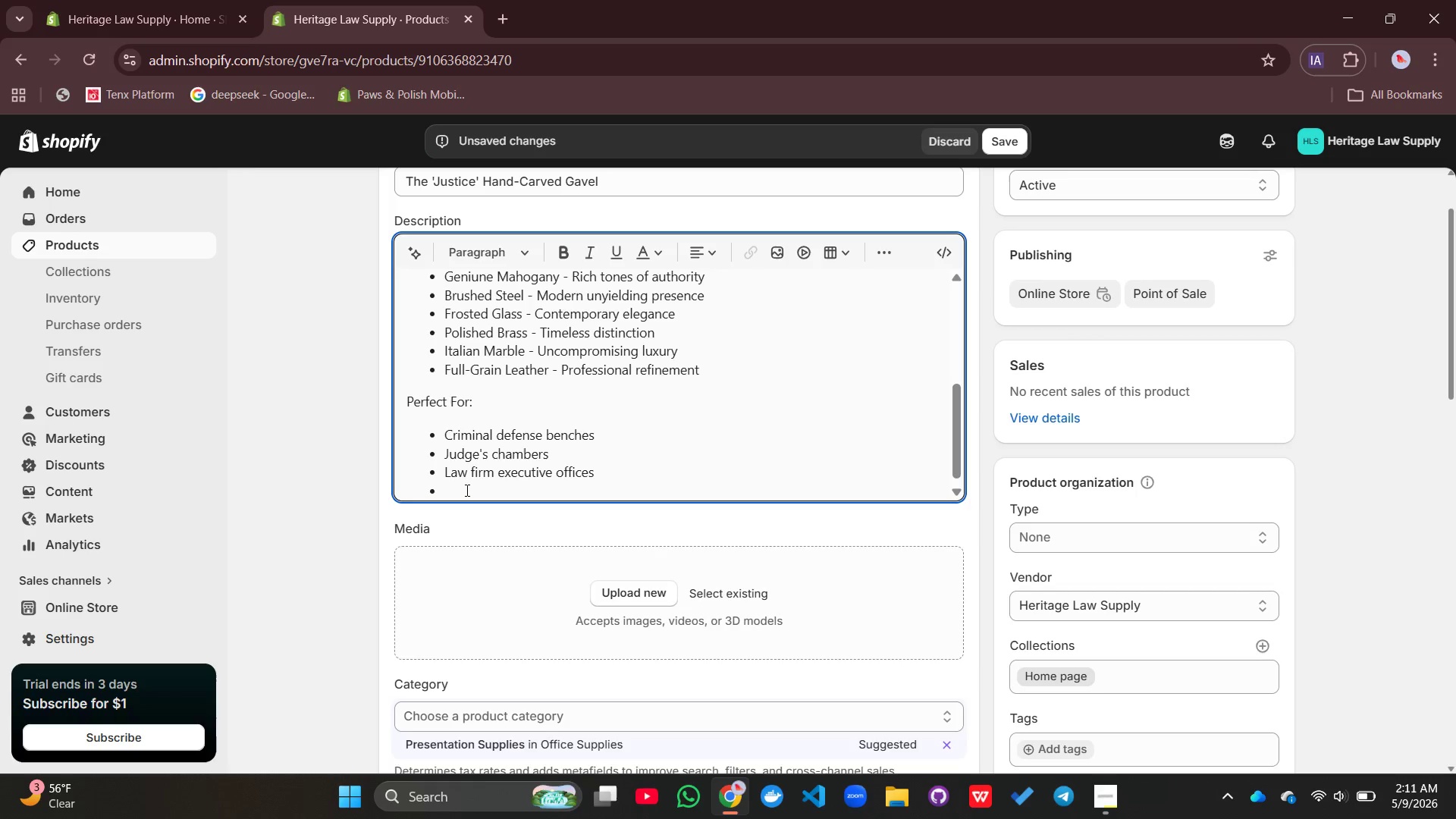 
type(Retirement and achievement git)
key(Backspace)
type(fts)
 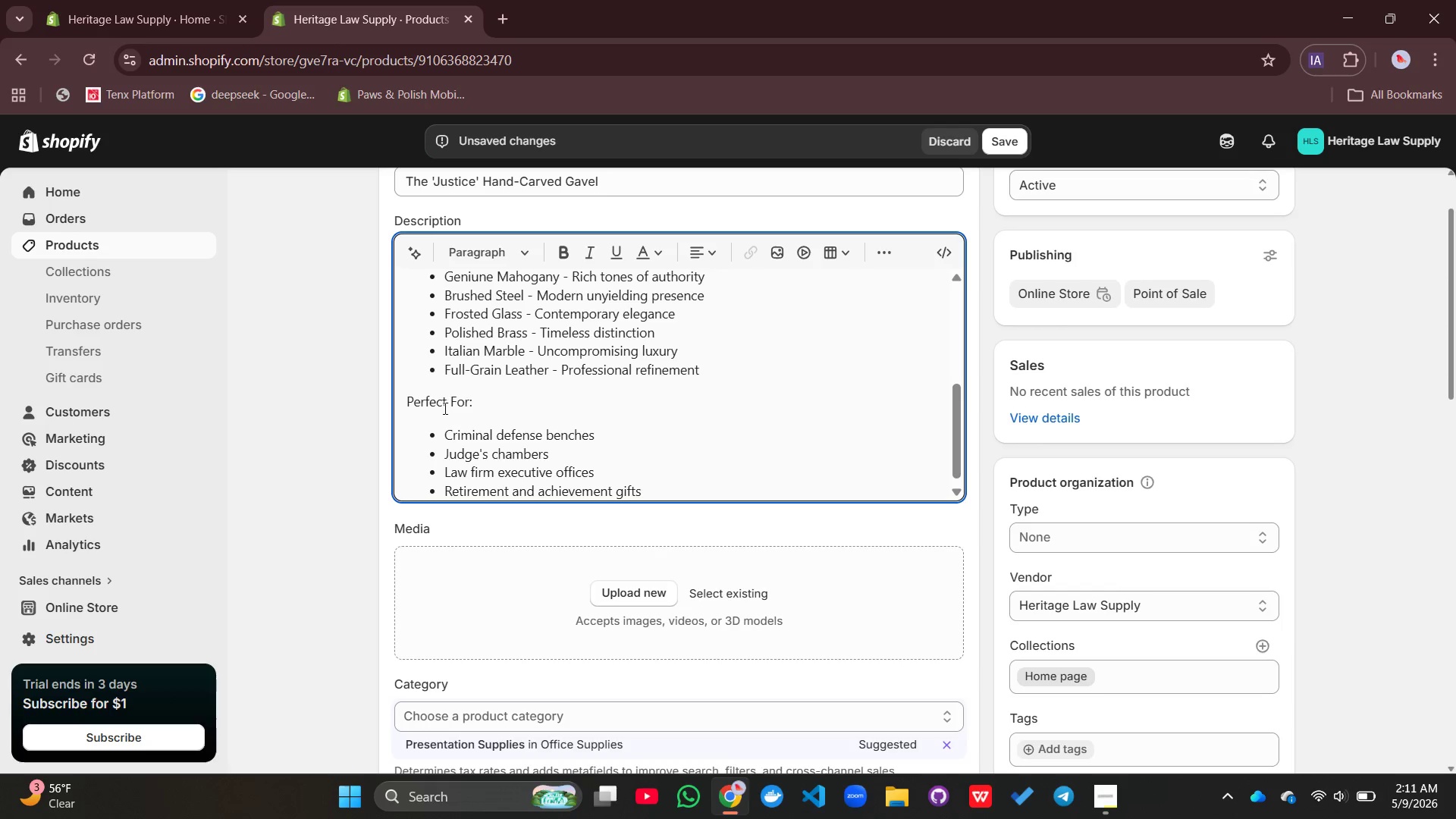 
double_click([439, 399])
 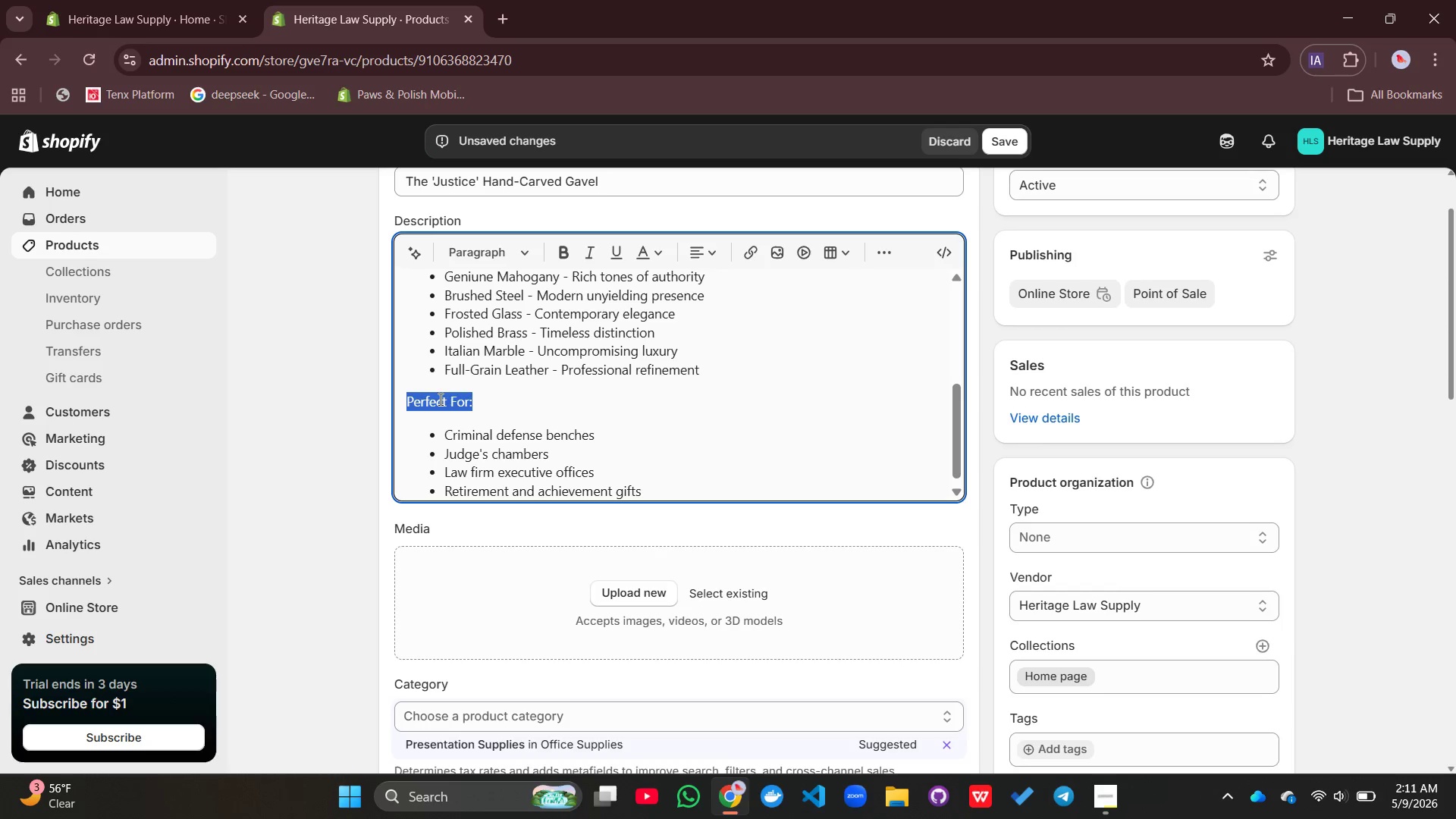 
triple_click([439, 399])
 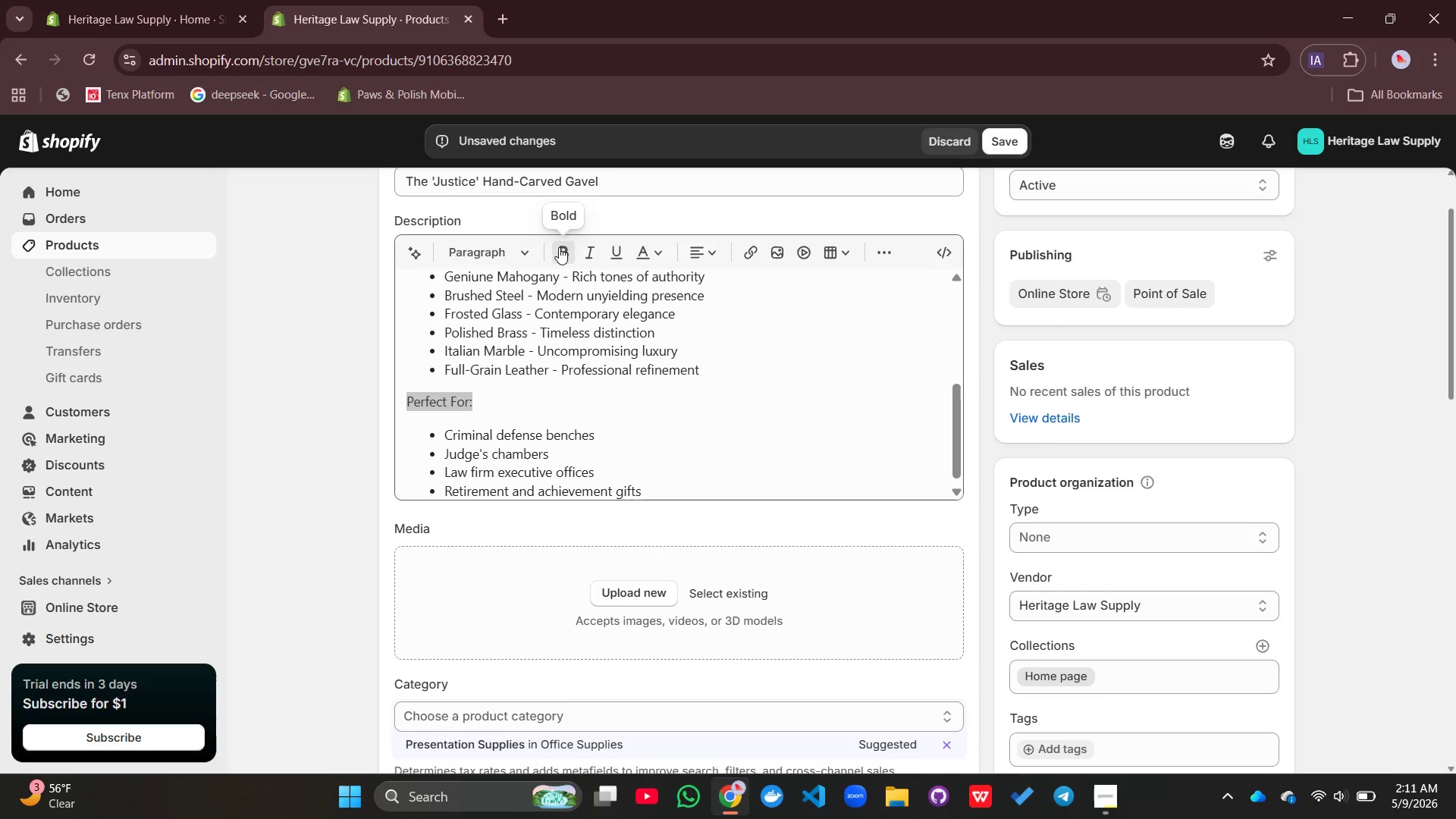 
left_click([559, 247])
 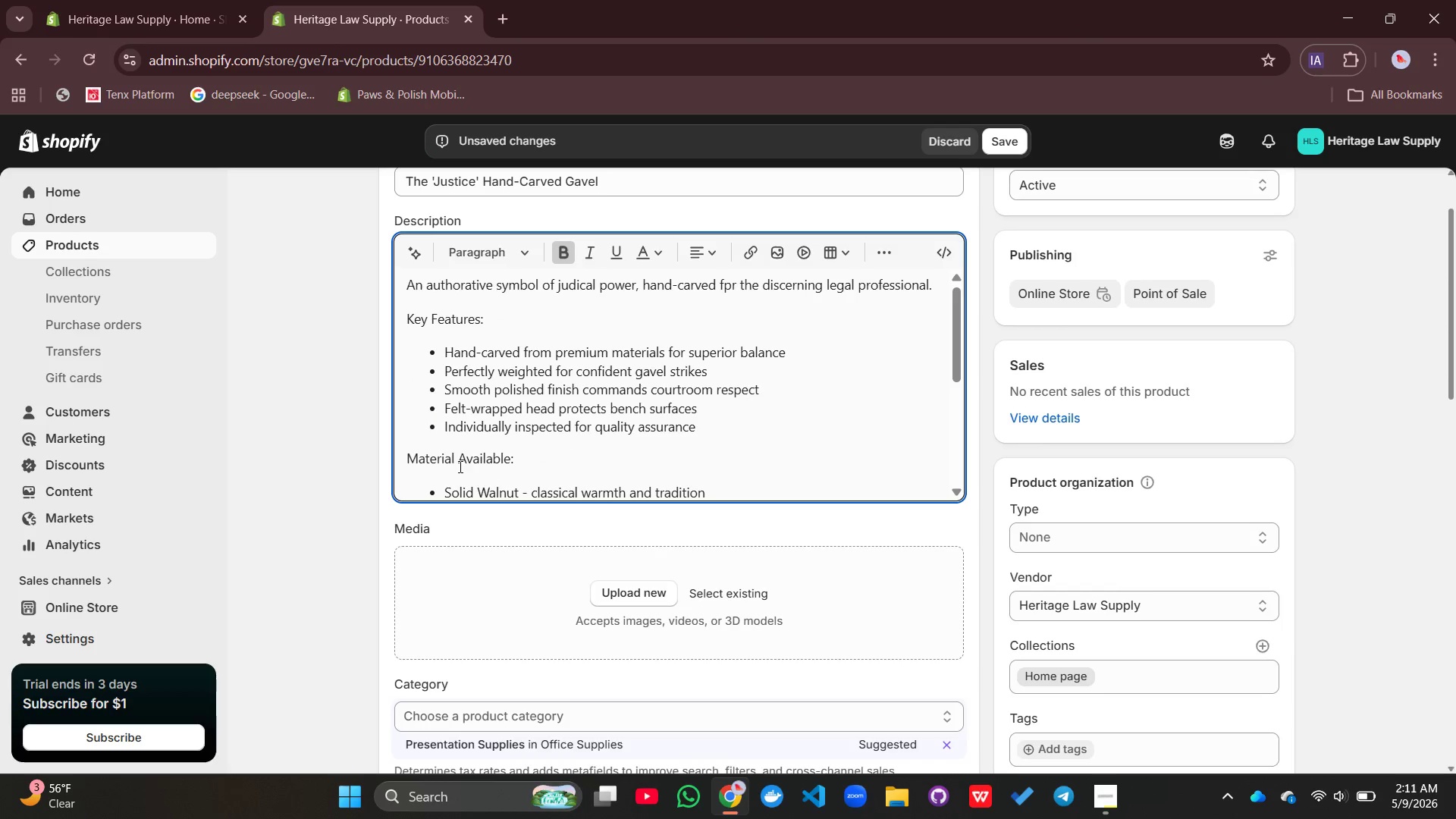 
double_click([461, 459])
 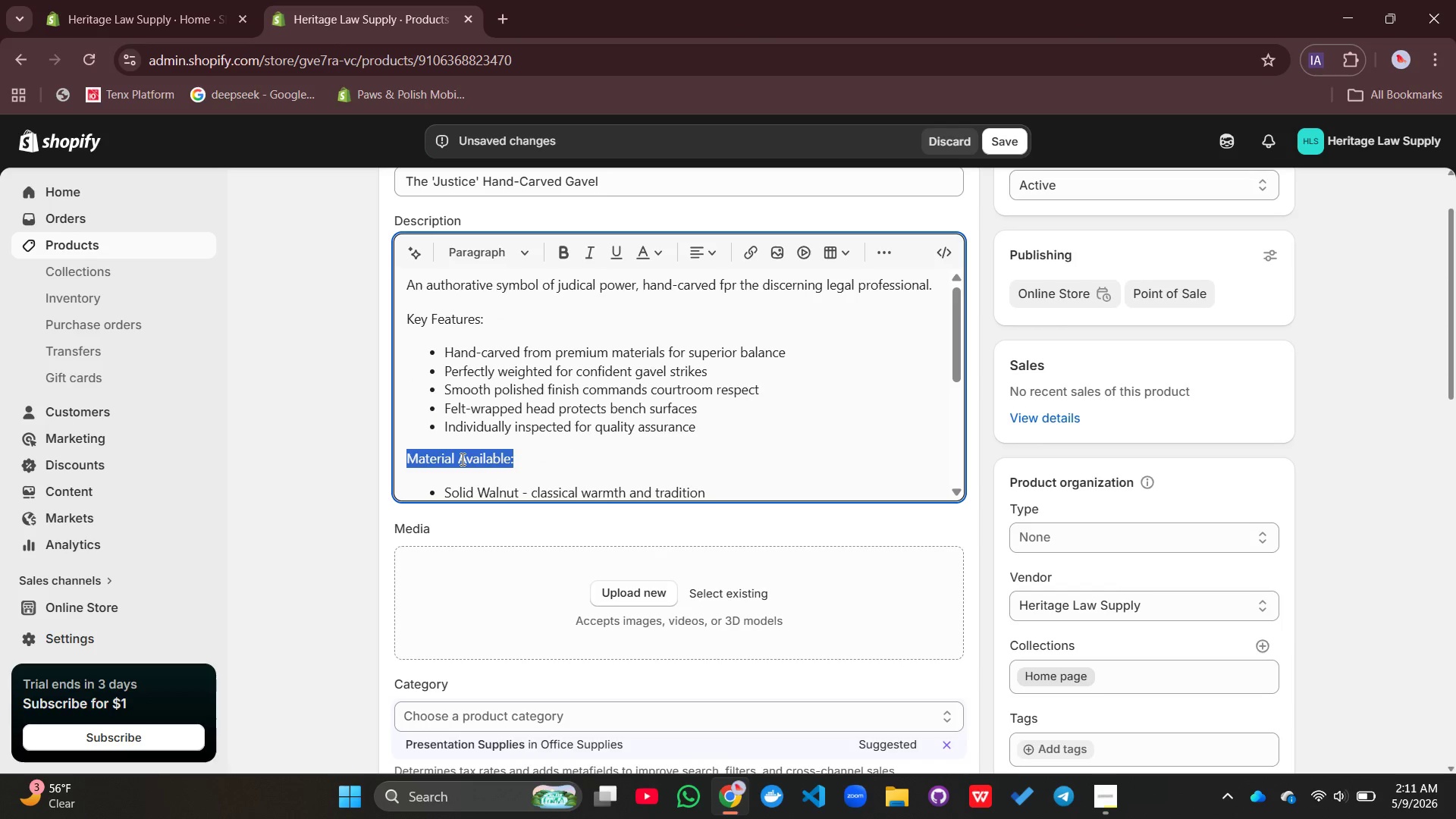 
triple_click([461, 459])
 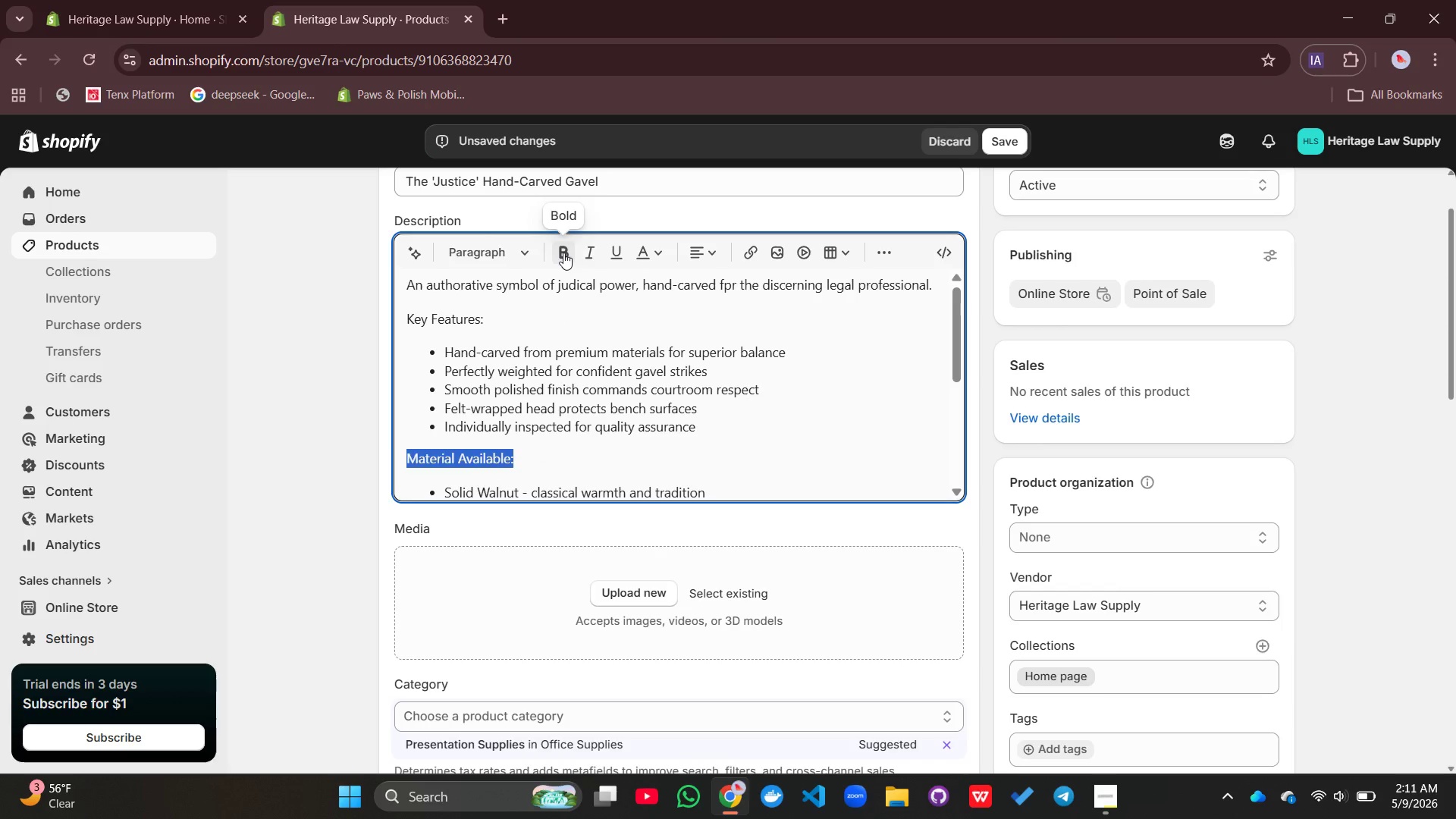 
left_click([563, 253])
 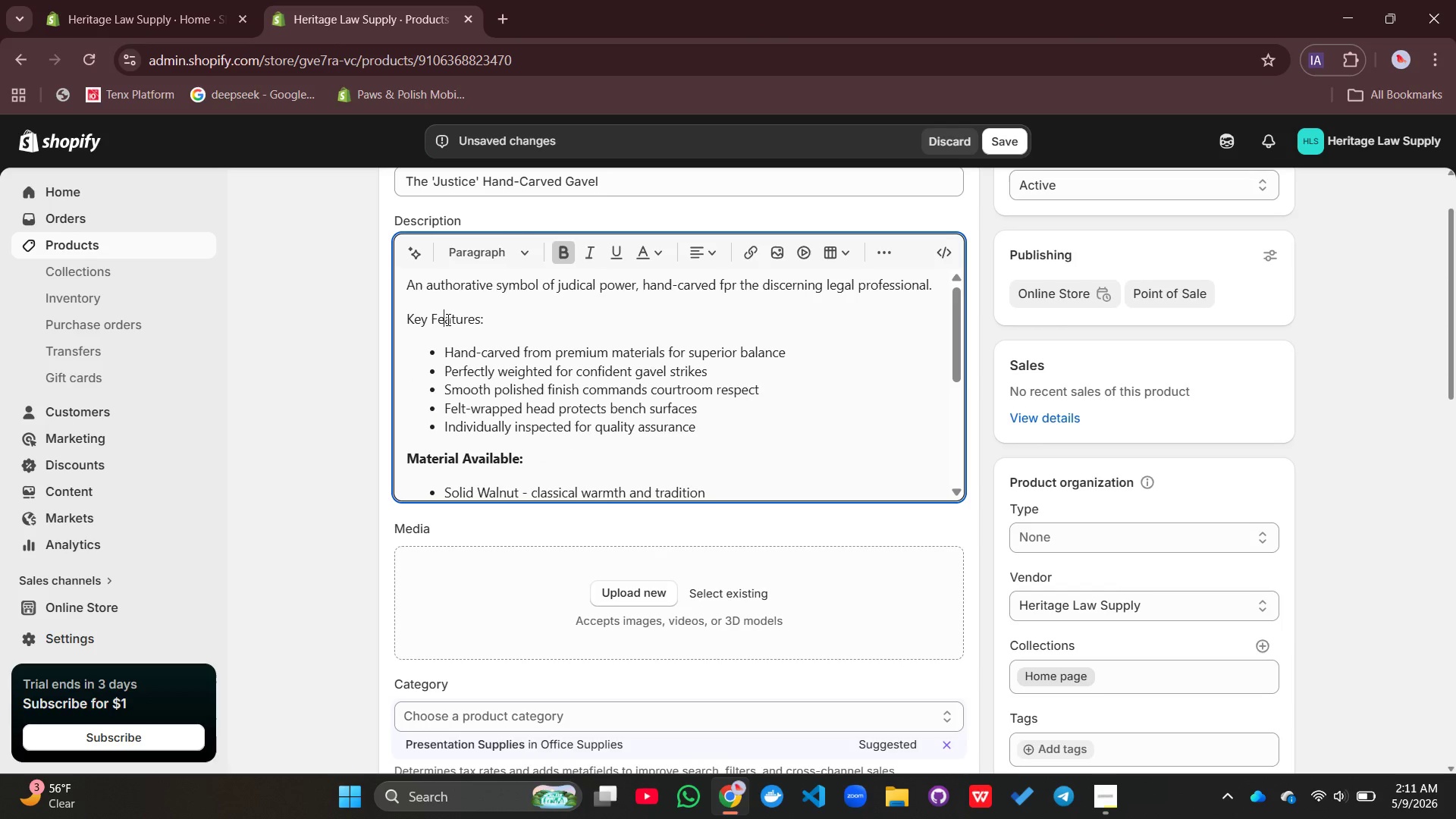 
double_click([447, 319])
 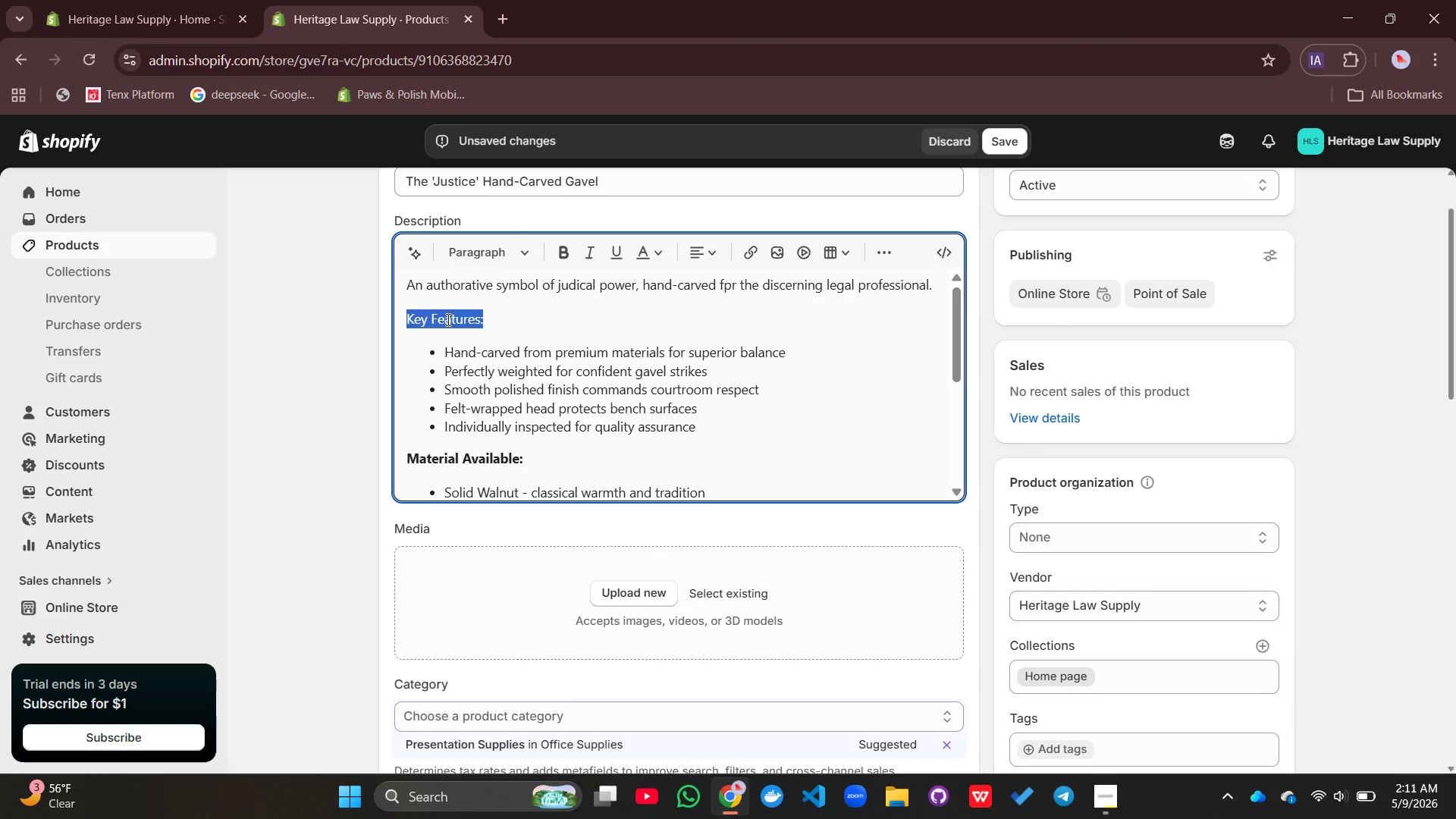 
triple_click([447, 319])
 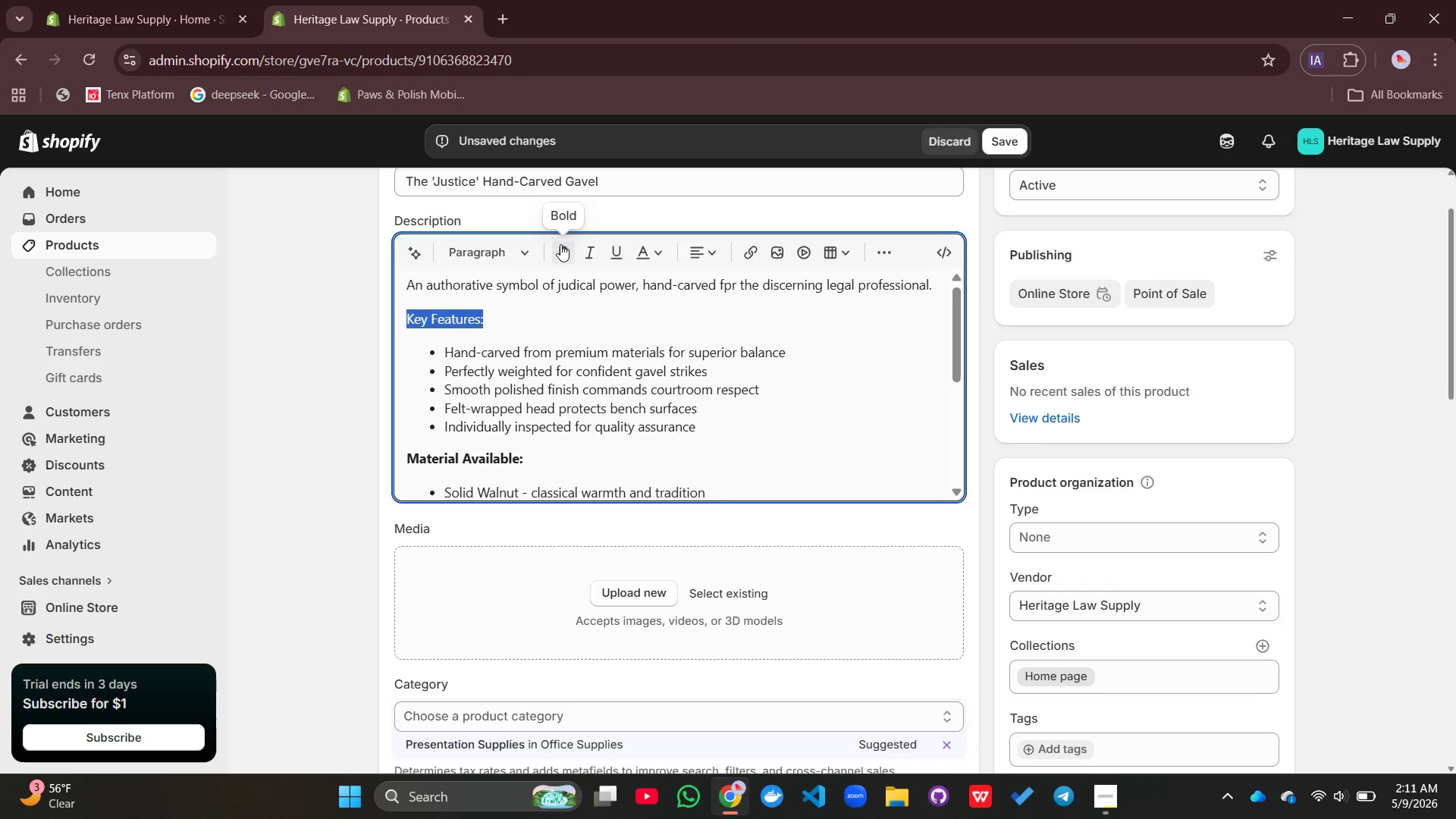 
left_click([560, 244])
 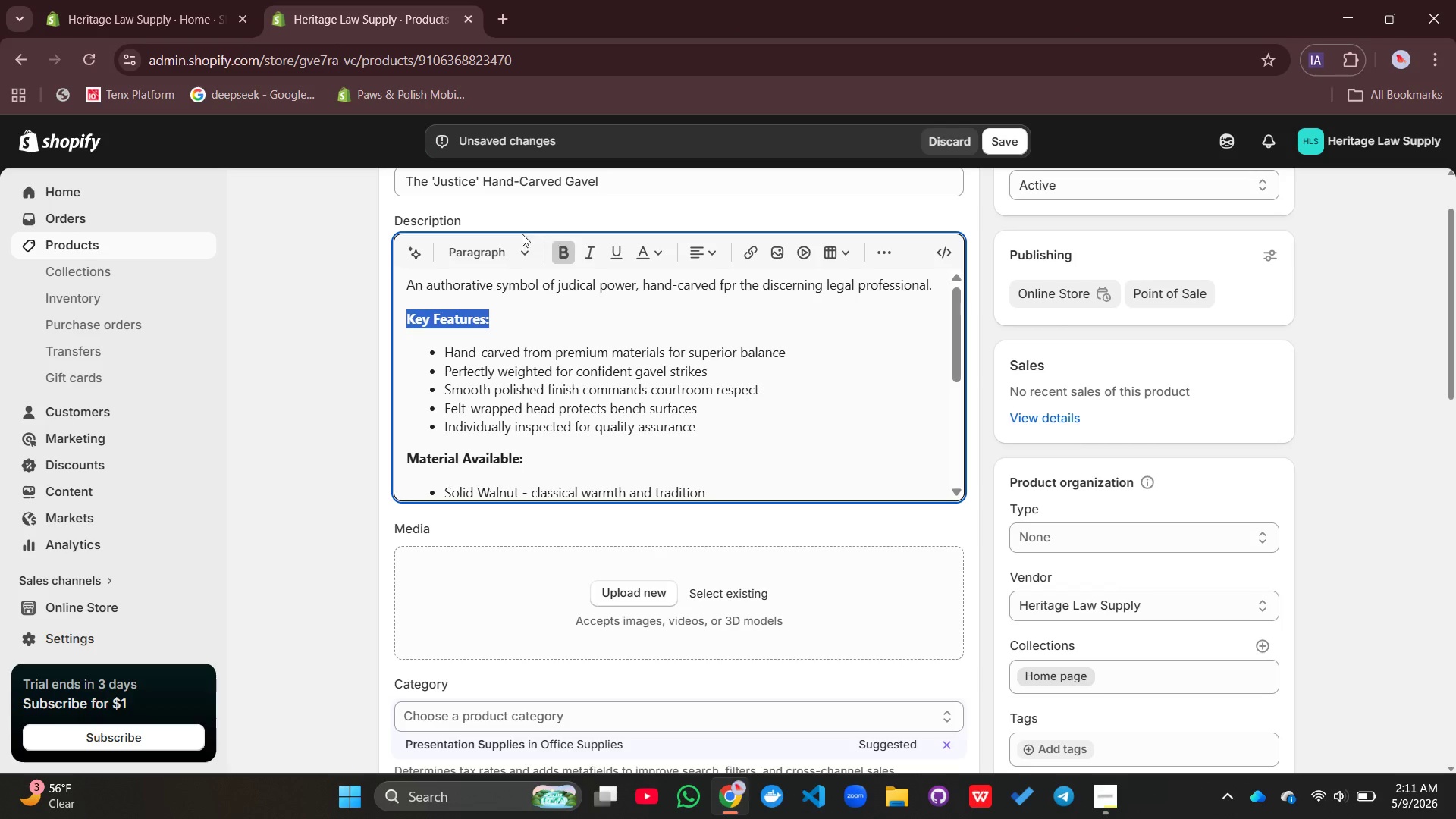 
double_click([481, 287])
 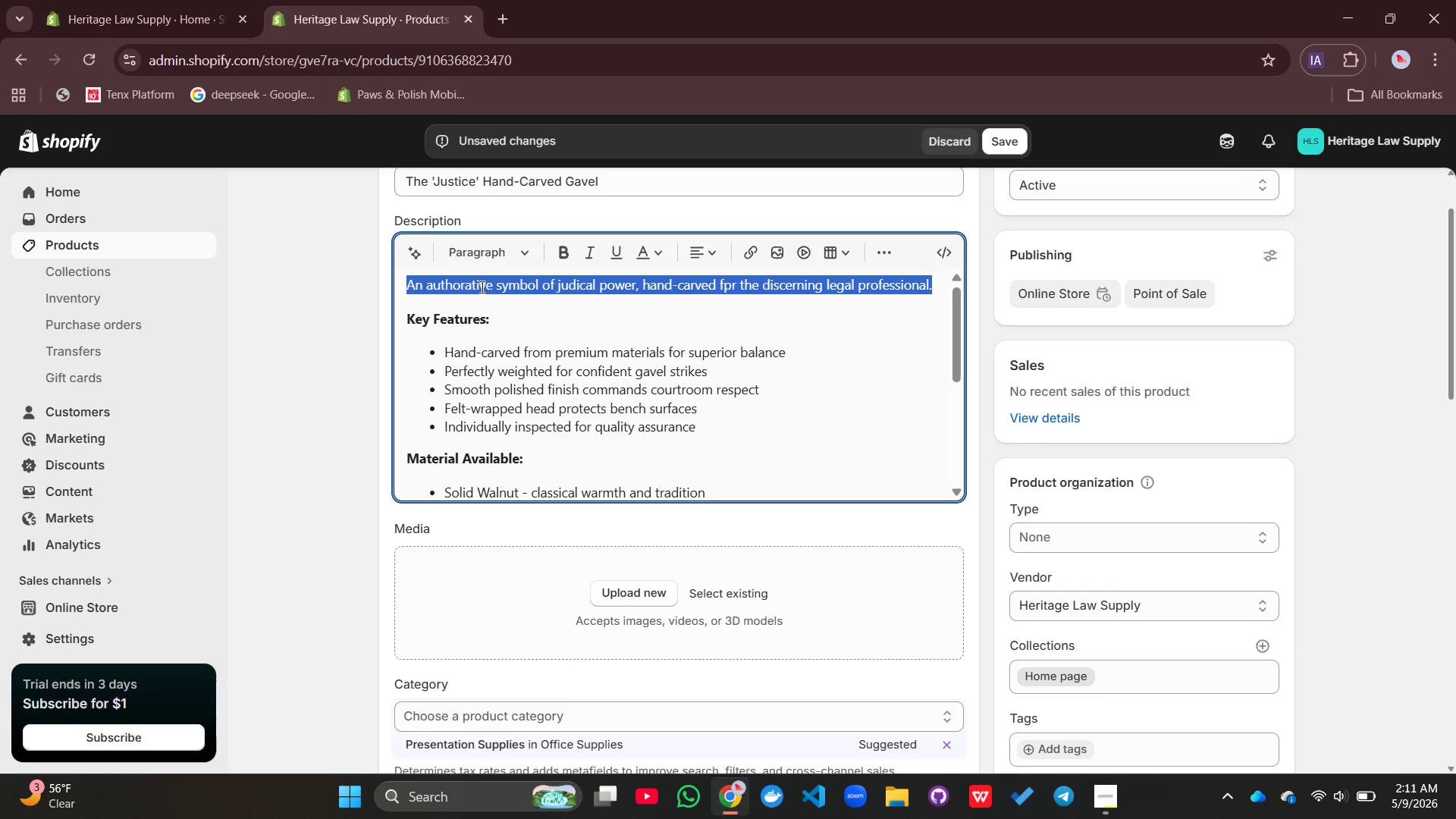 
triple_click([481, 287])
 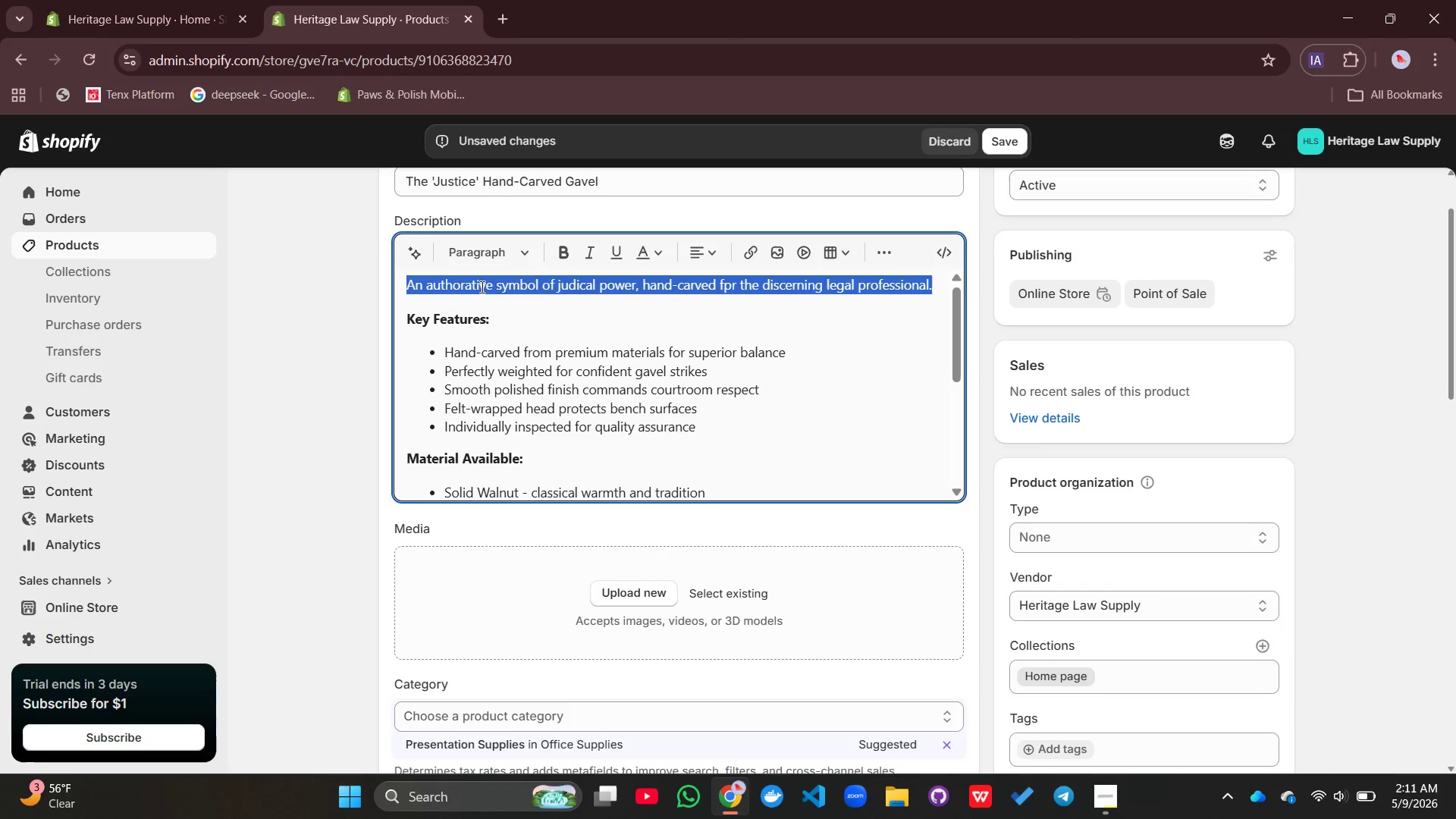 
triple_click([481, 287])
 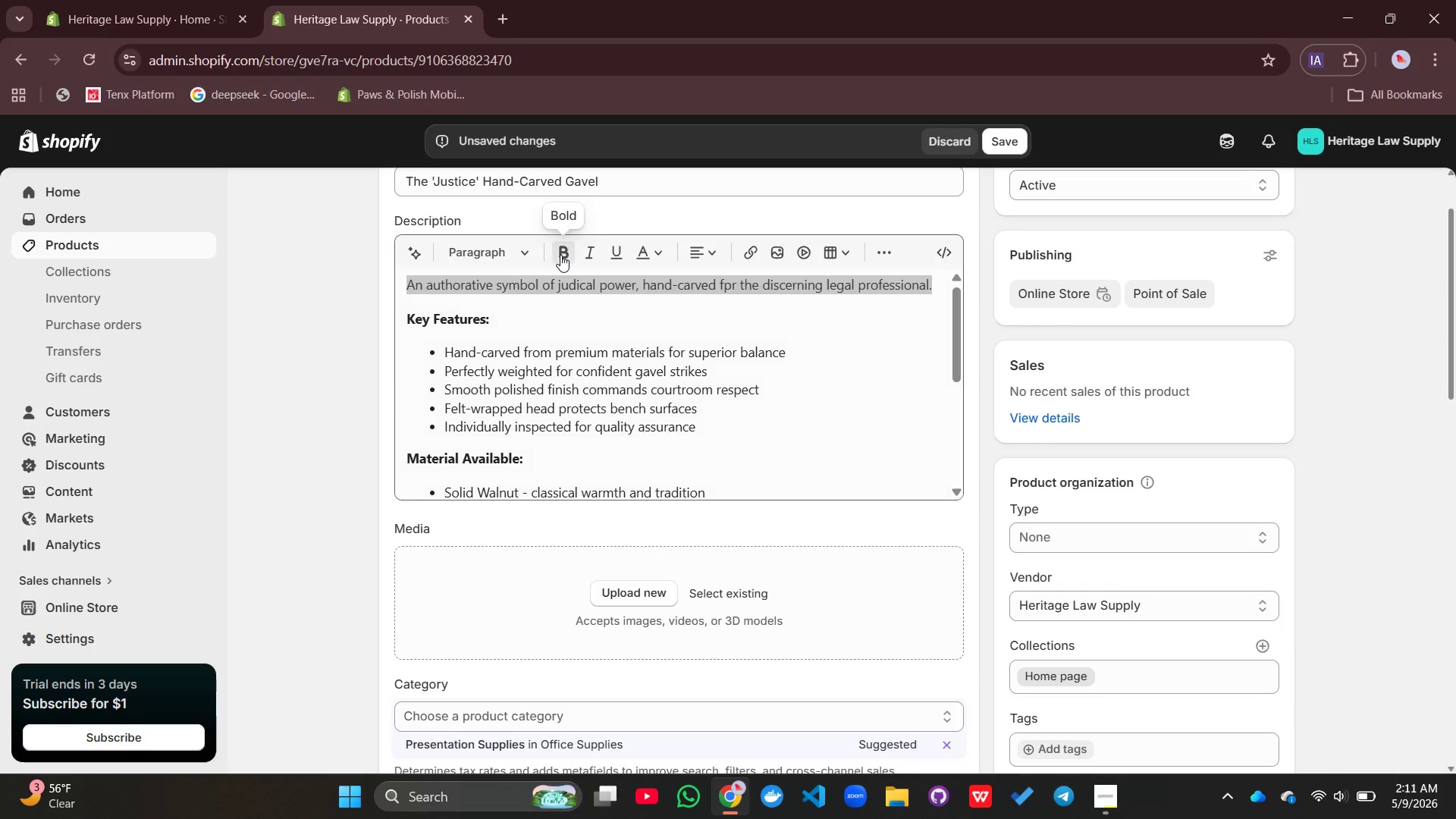 
left_click([560, 255])
 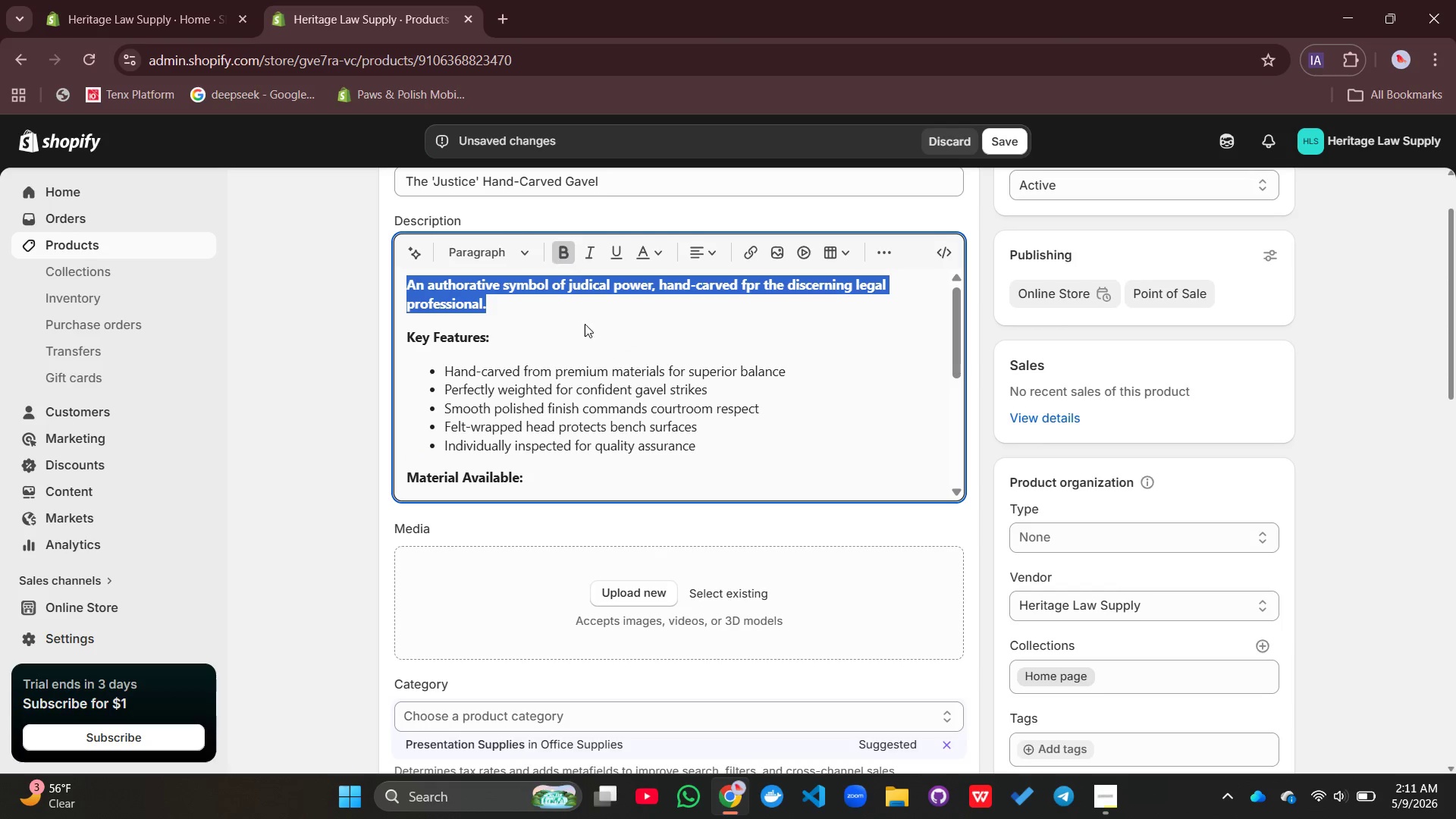 
mouse_move([570, 413])
 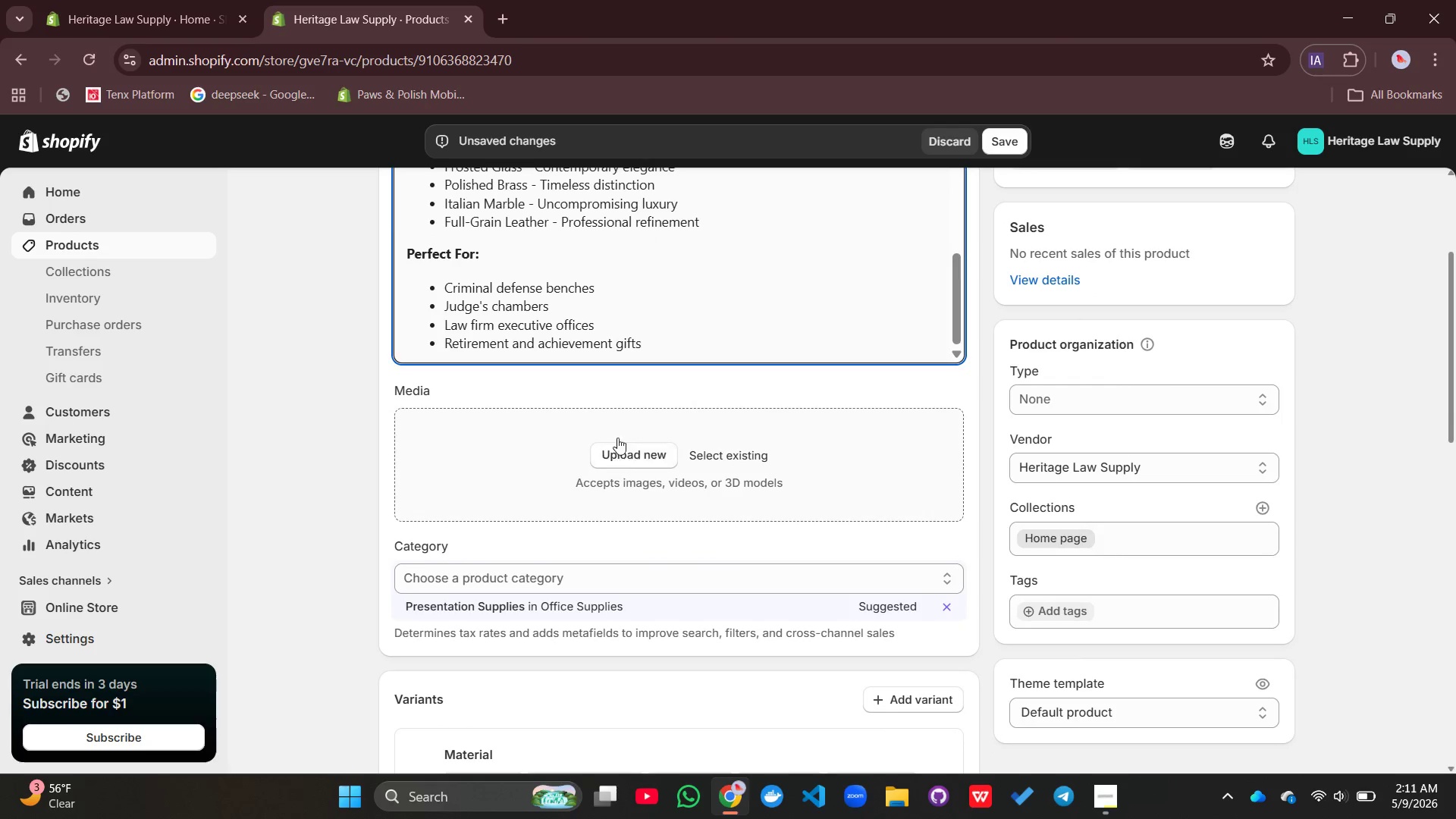 
left_click([629, 453])
 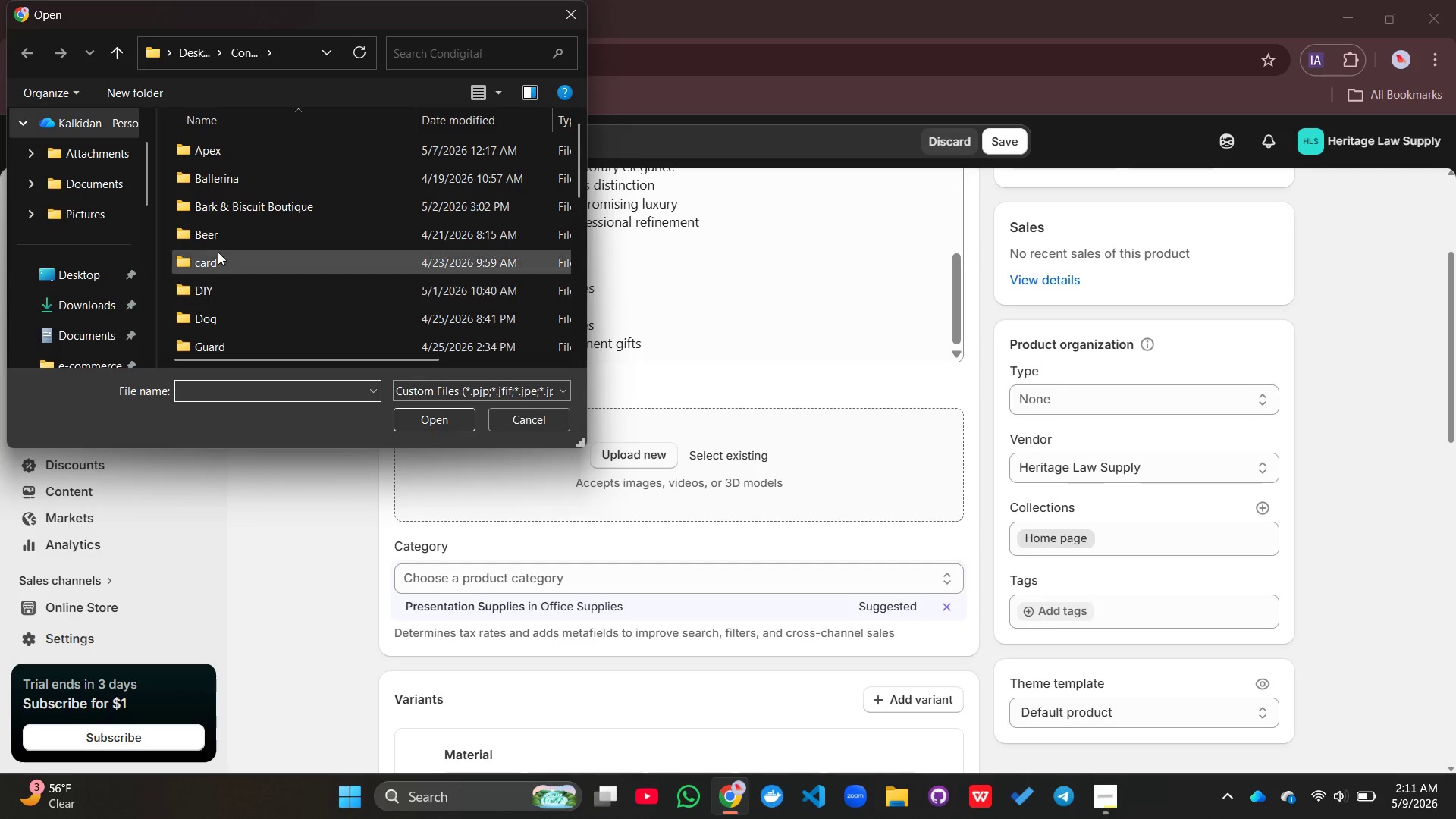 
scroll: coordinate [212, 246], scroll_direction: down, amount: 1.0
 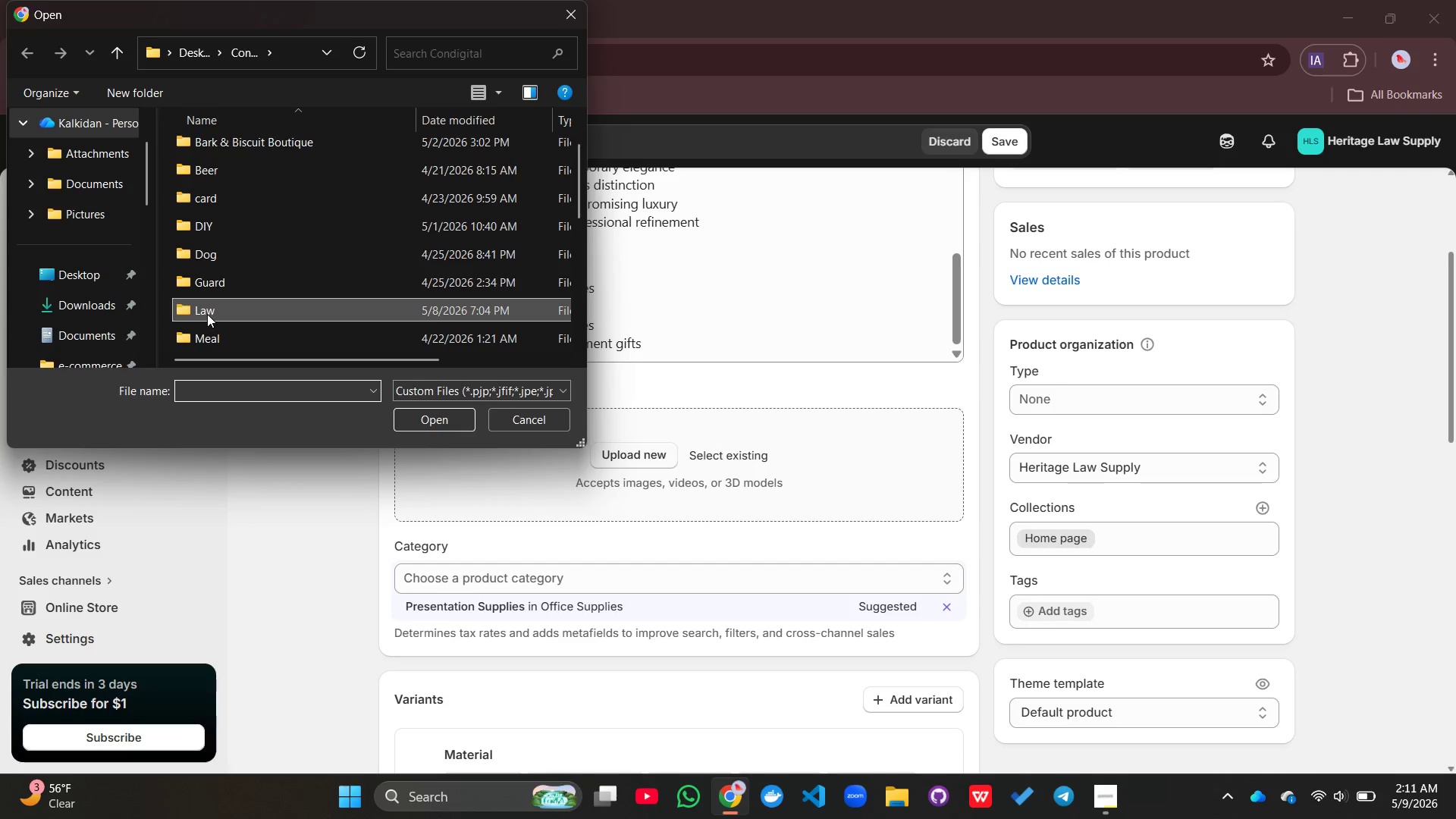 
double_click([207, 314])
 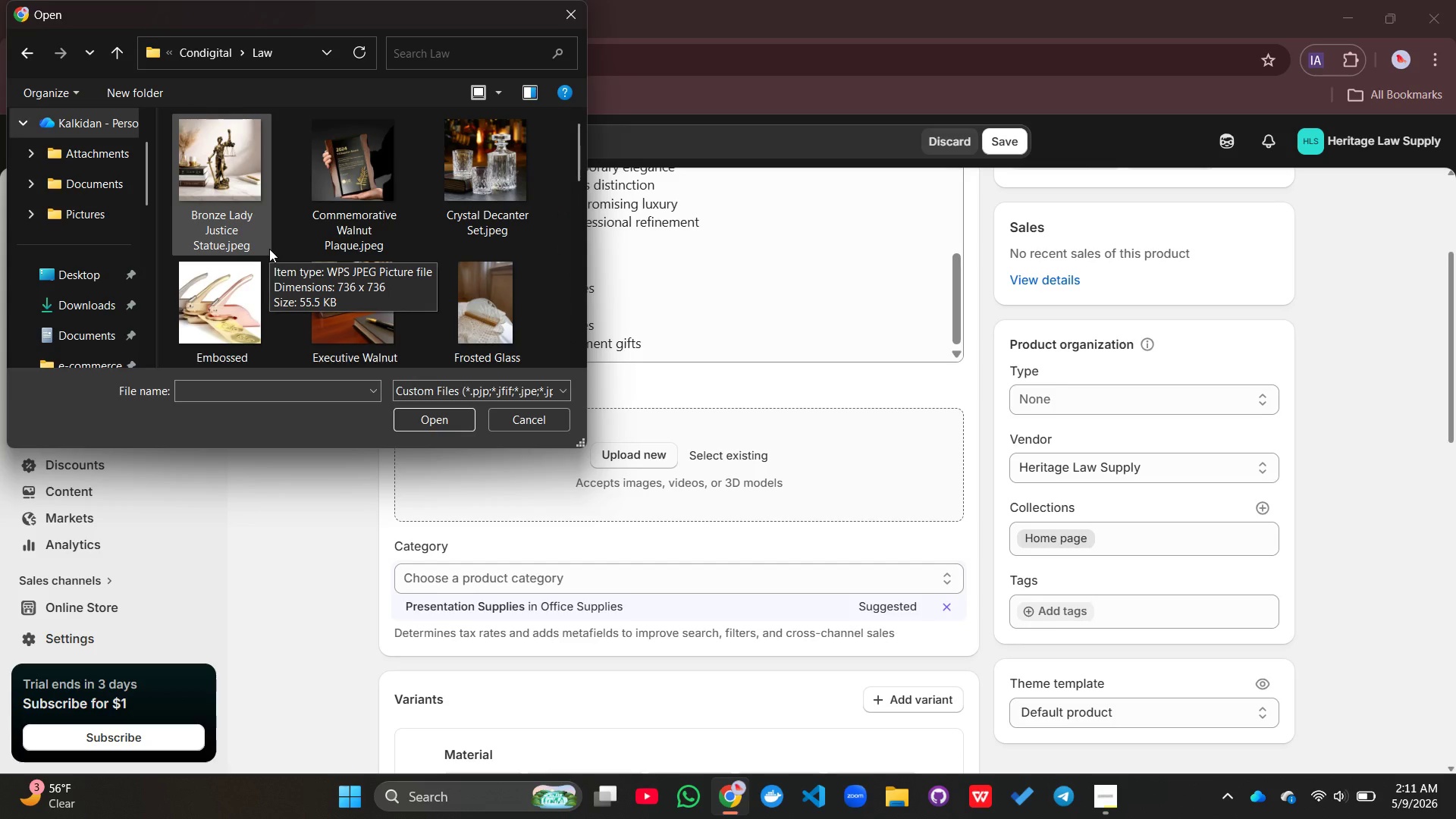 
scroll: coordinate [399, 247], scroll_direction: down, amount: 12.0
 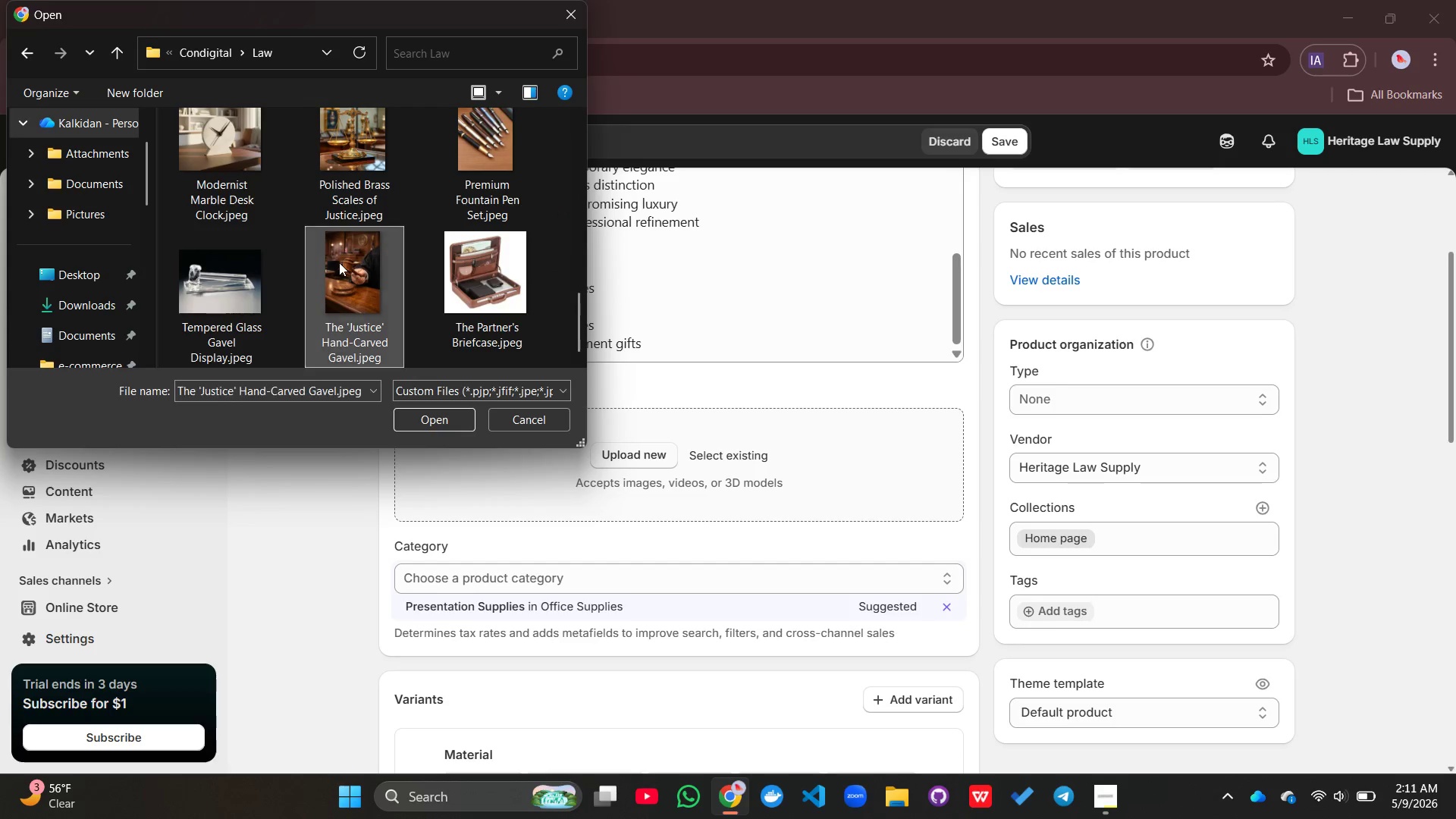 
left_click([339, 262])
 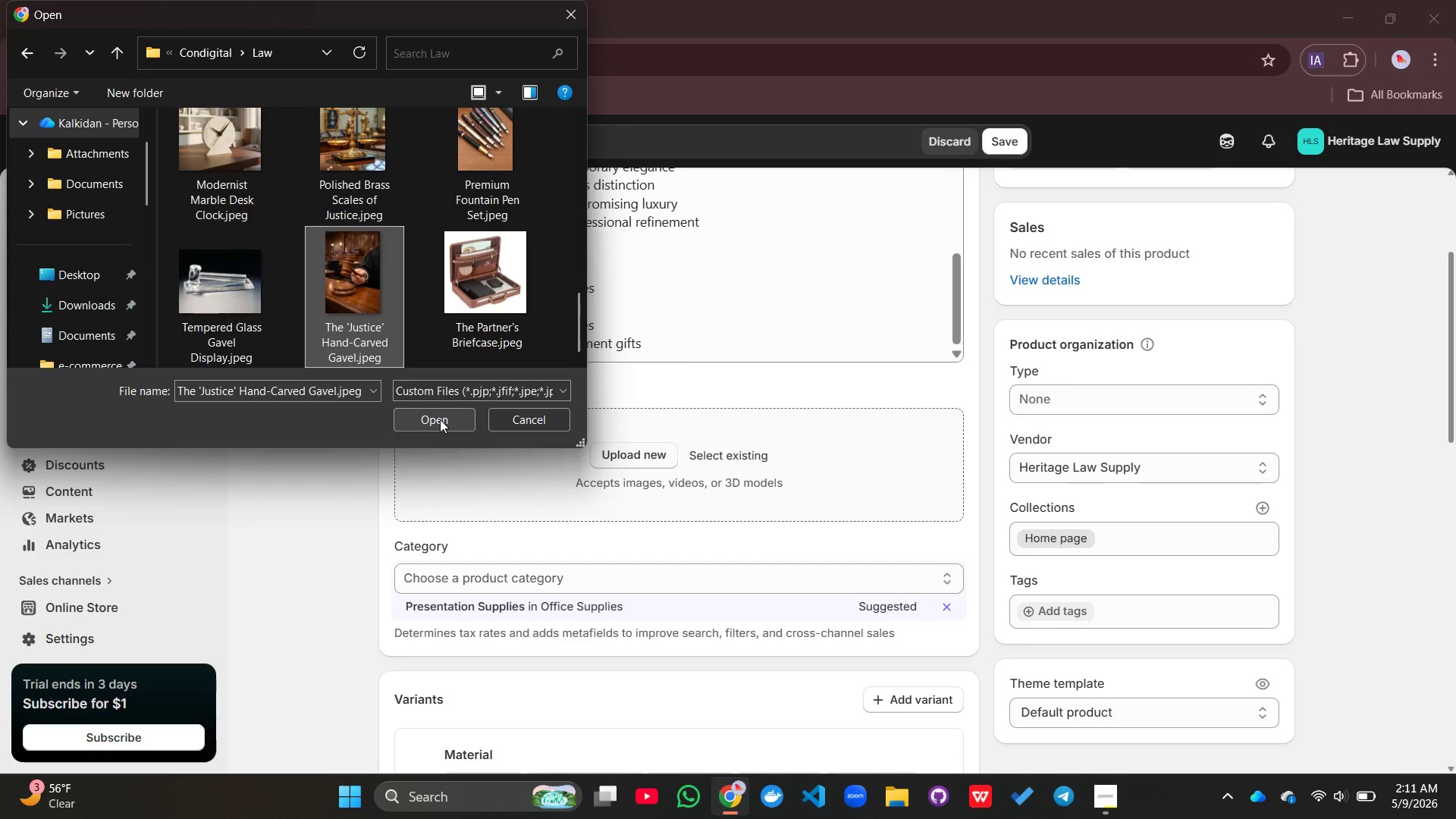 
left_click([439, 419])
 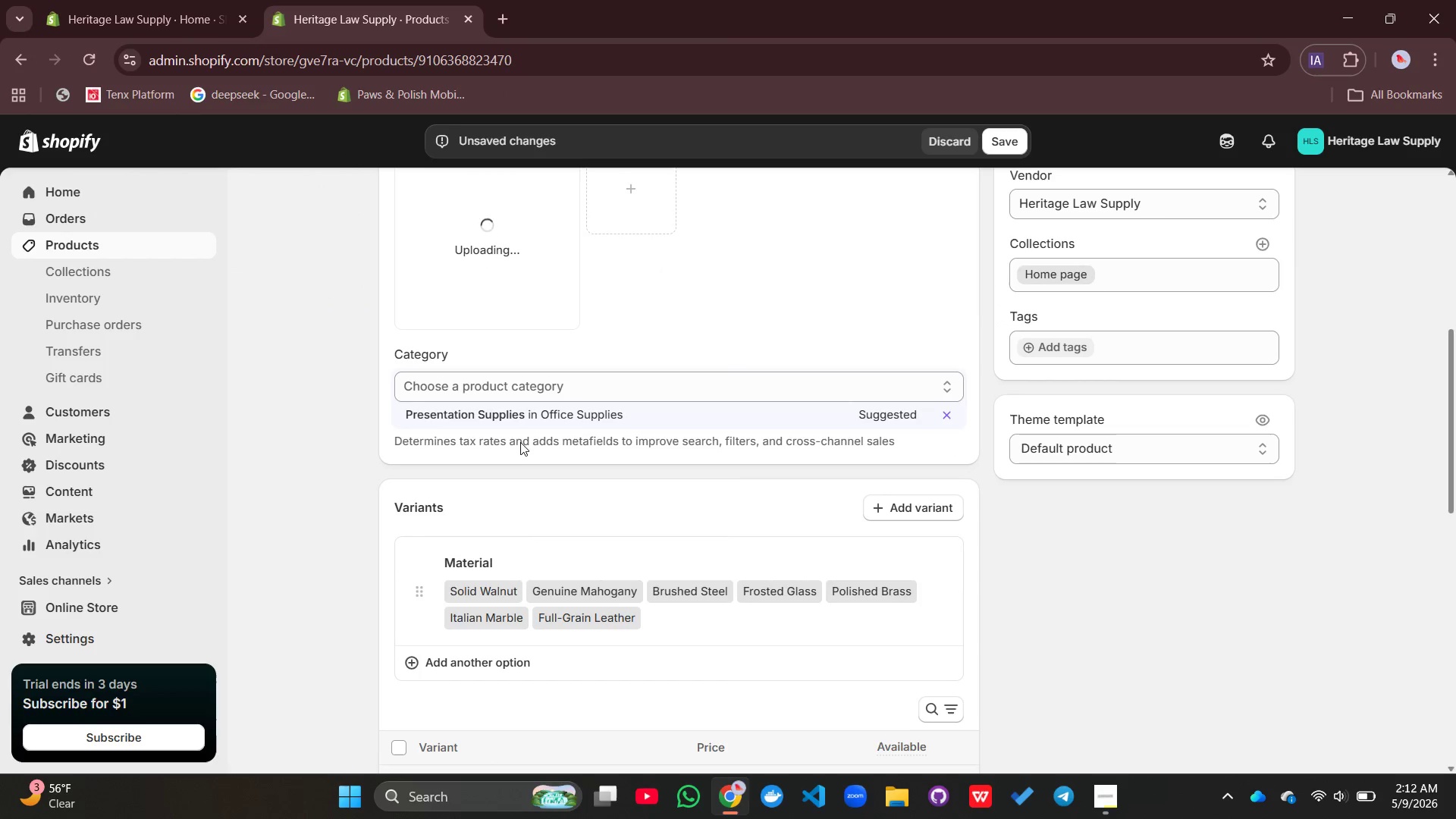 
left_click([507, 420])
 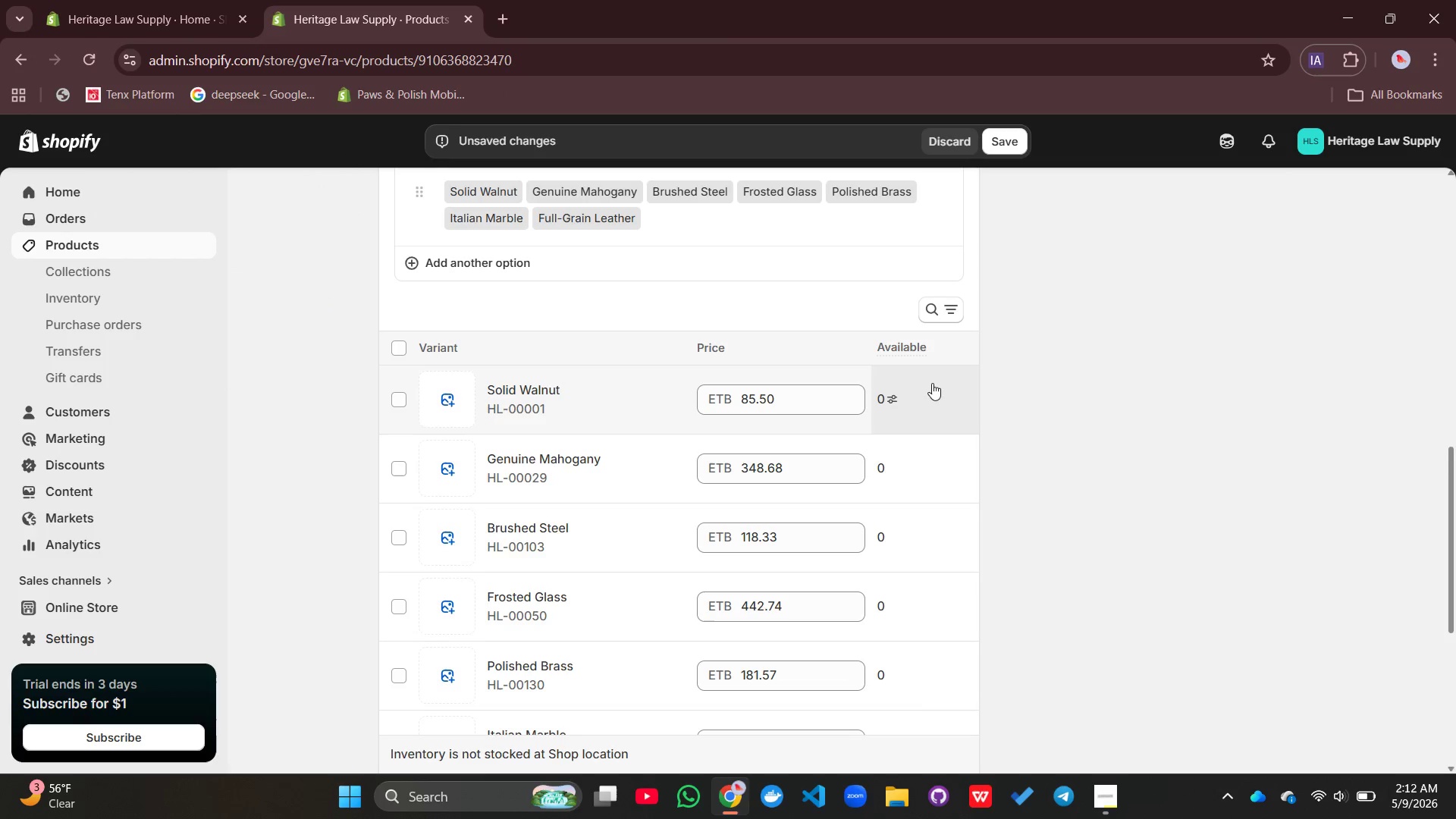 
left_click([896, 347])
 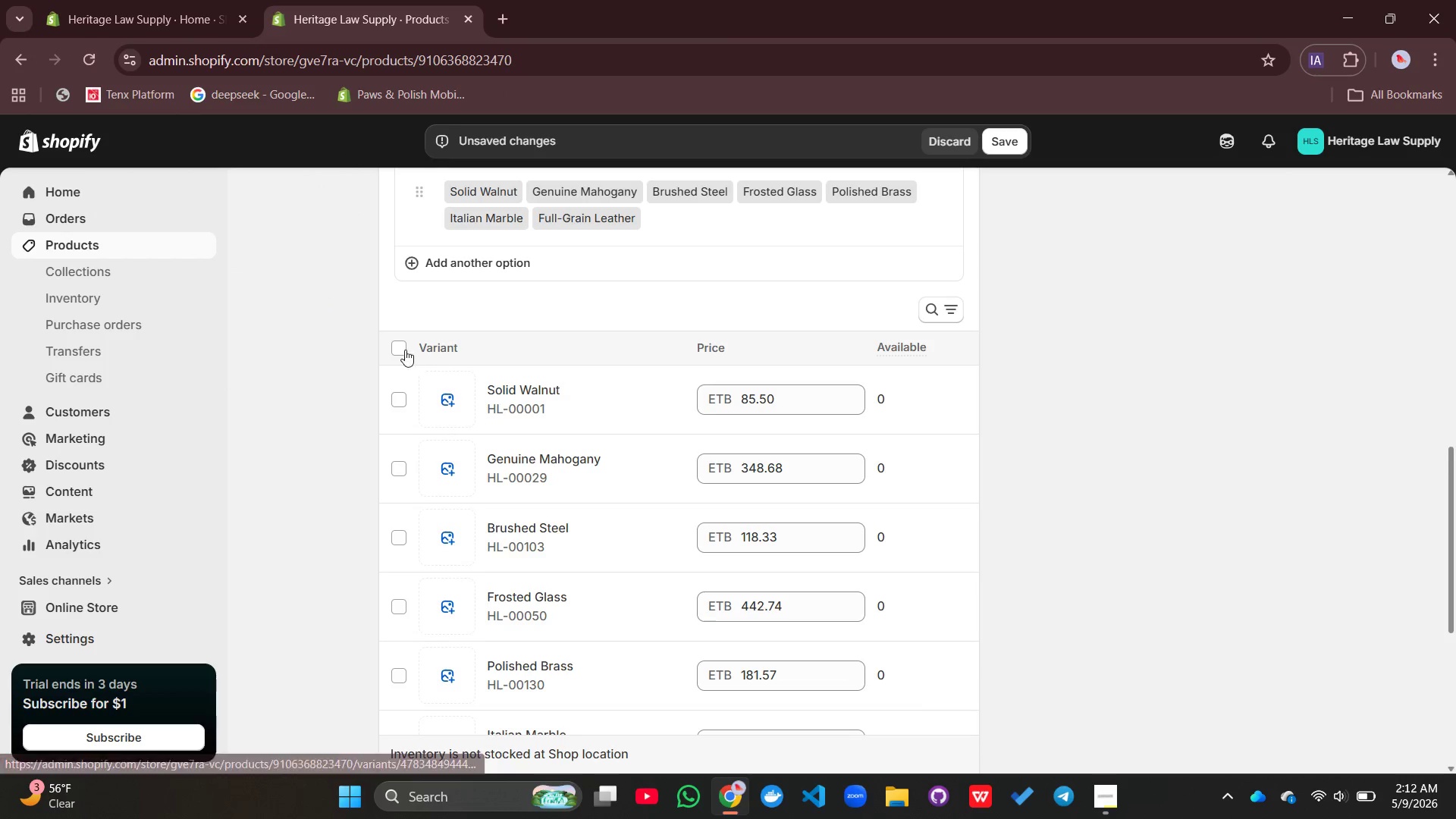 
left_click([403, 349])
 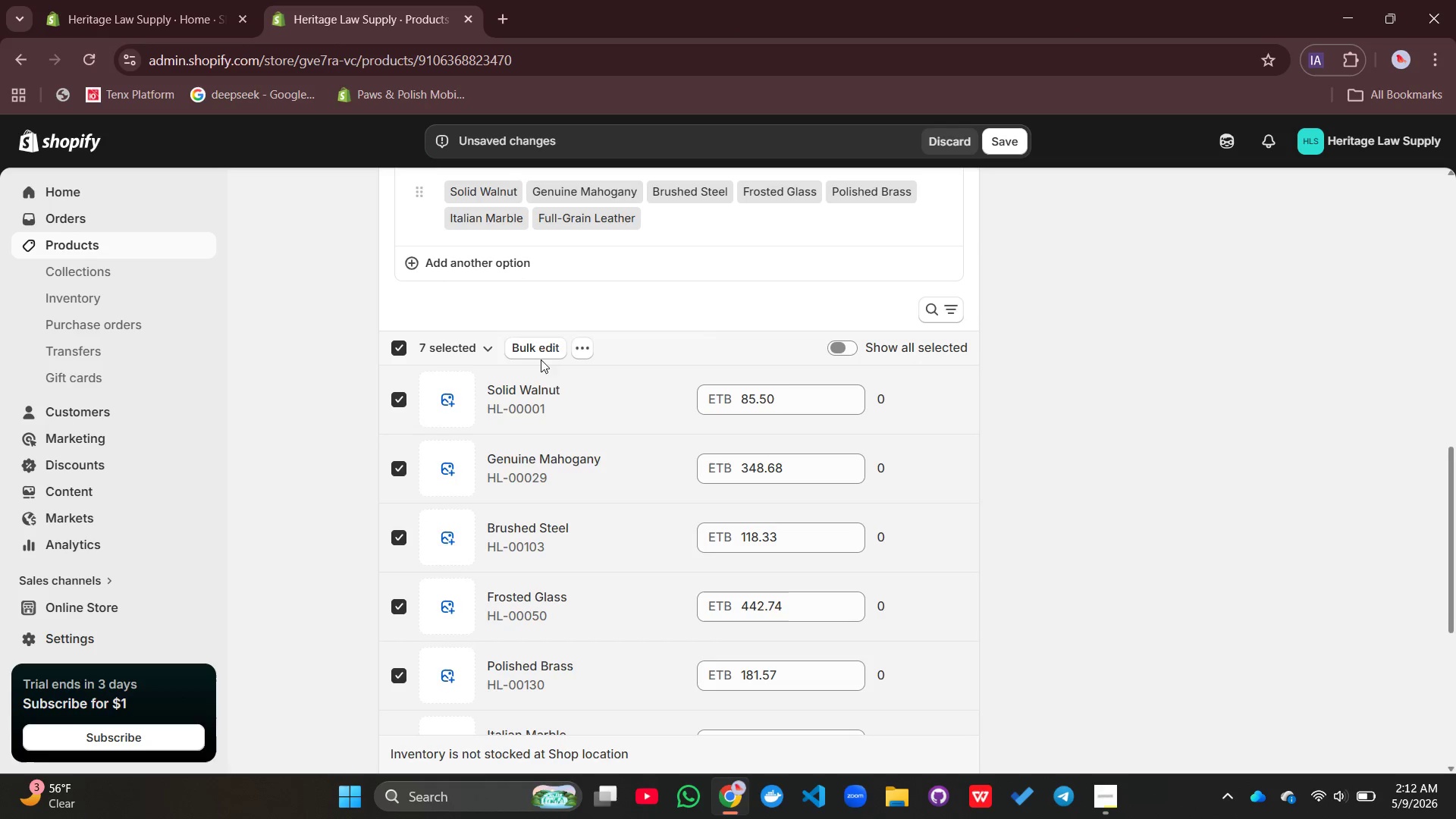 
left_click([537, 350])
 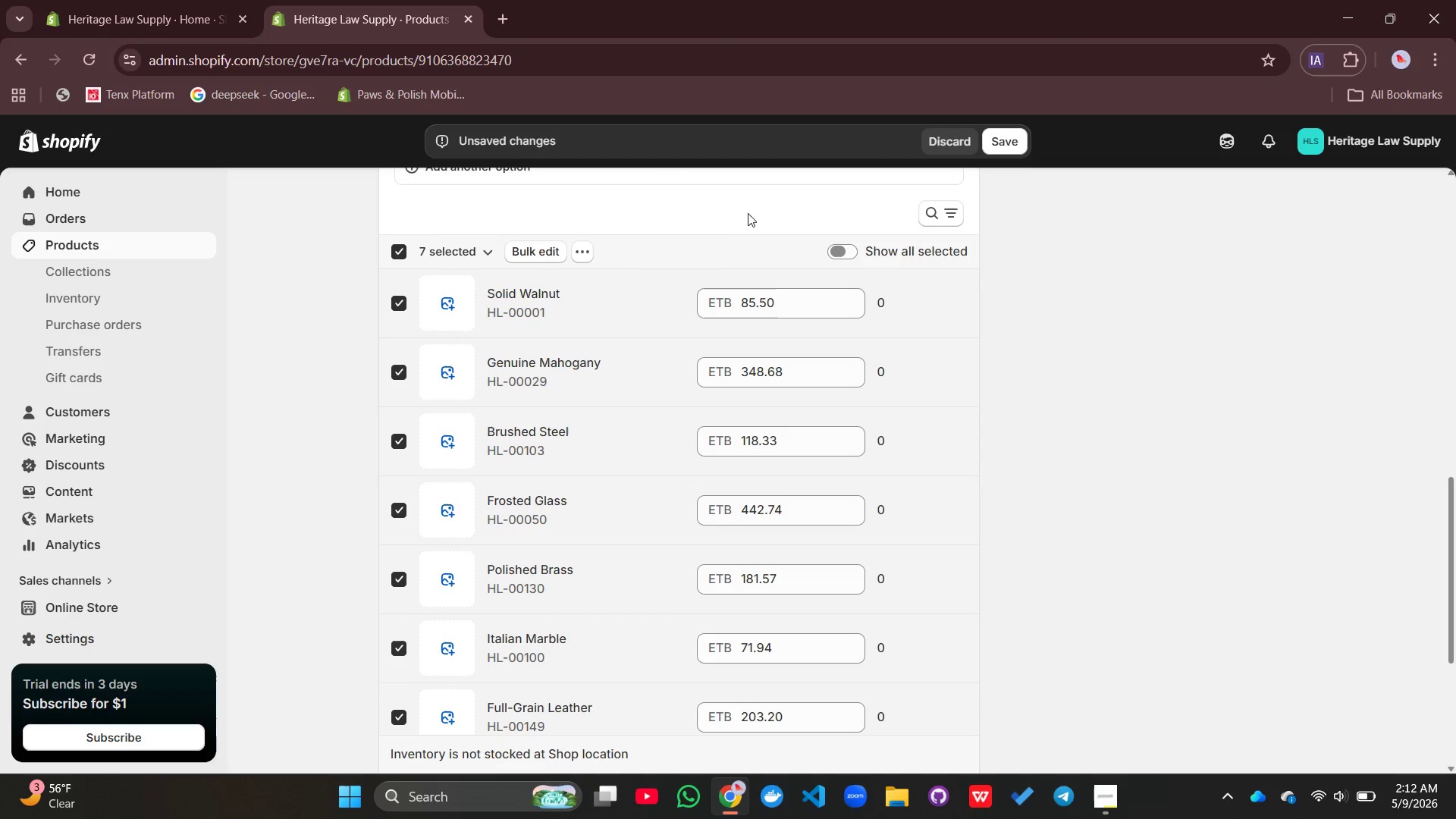 
left_click([1013, 134])
 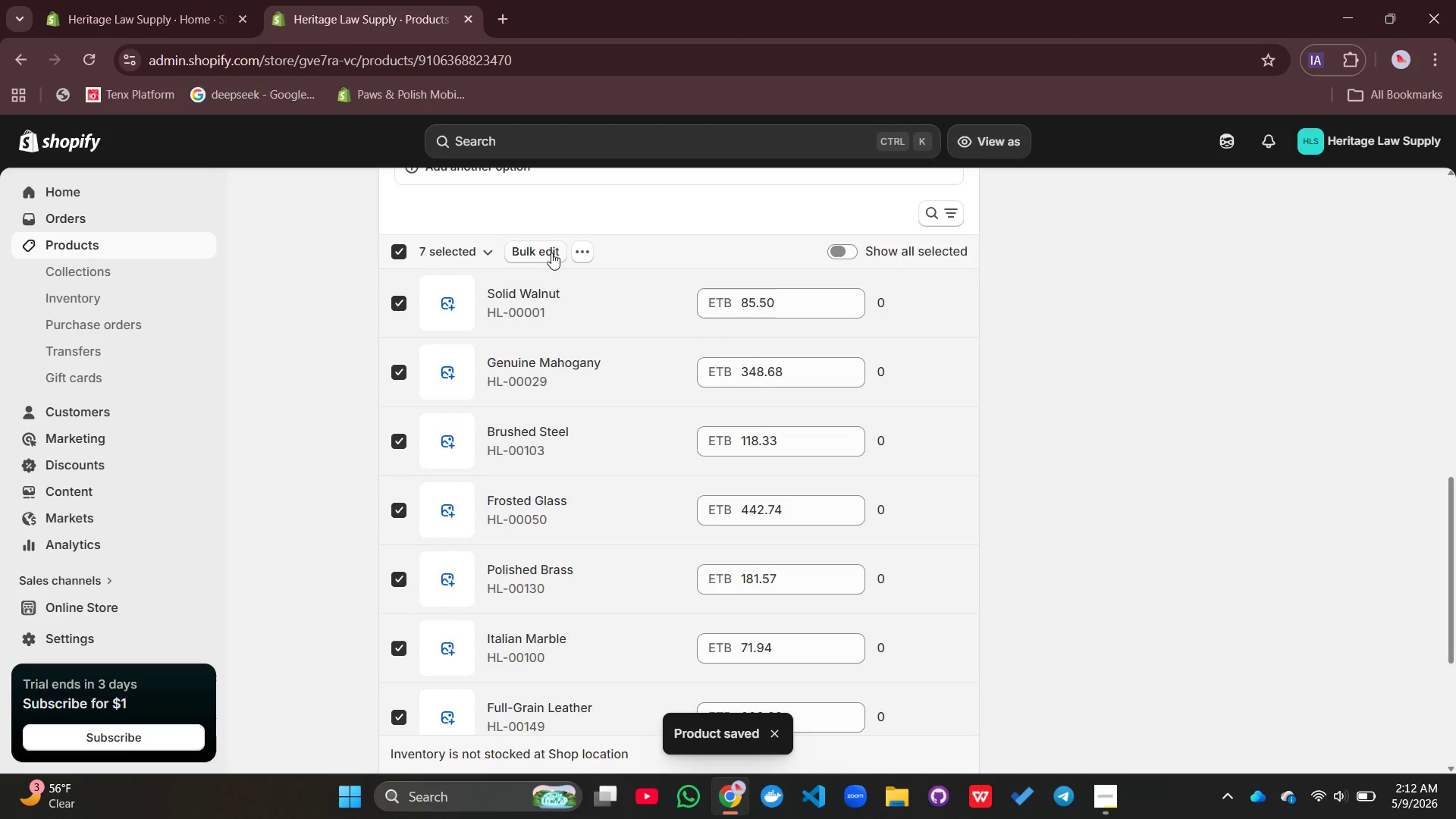 
wait(7.75)
 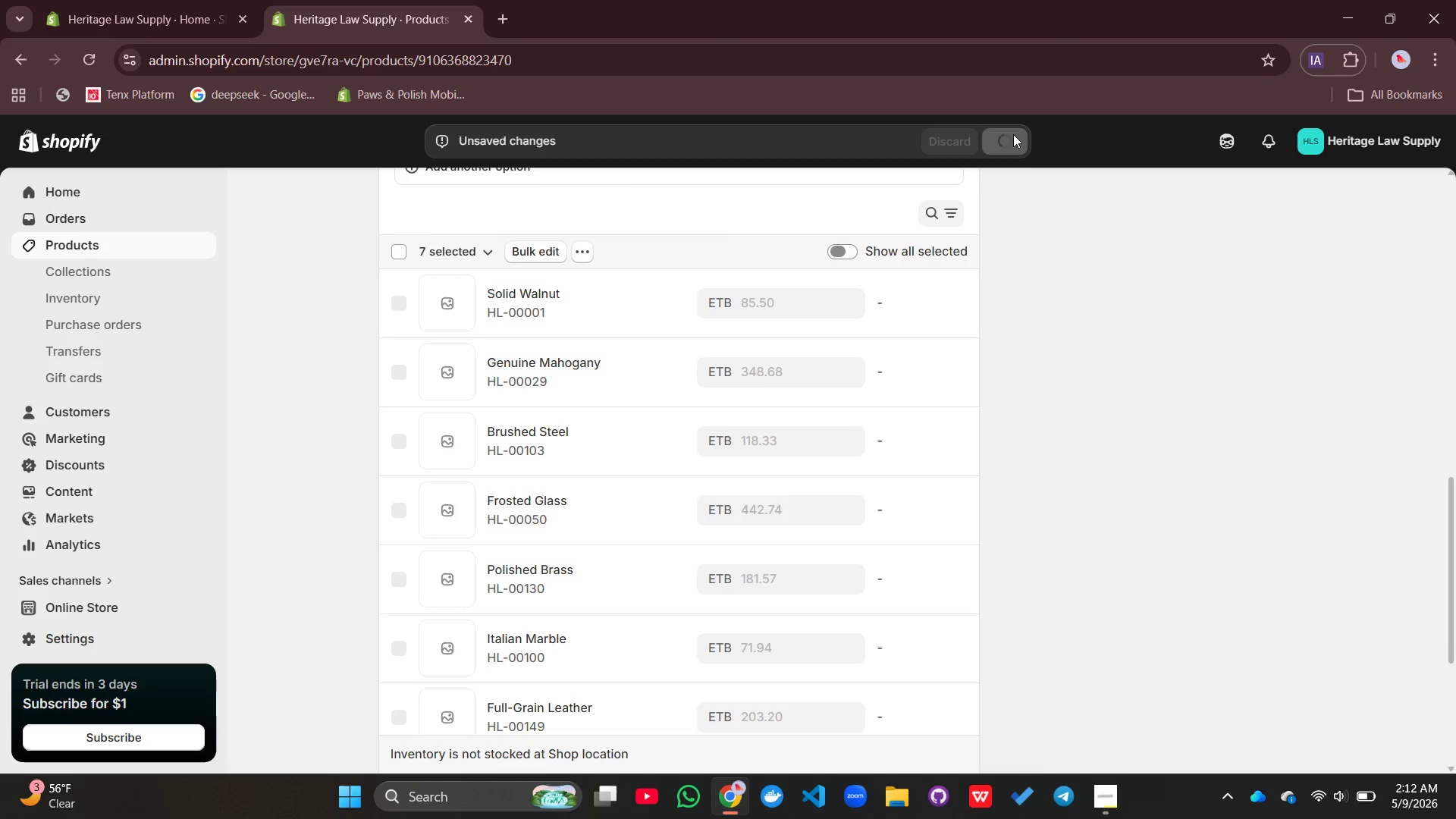 
left_click([841, 254])
 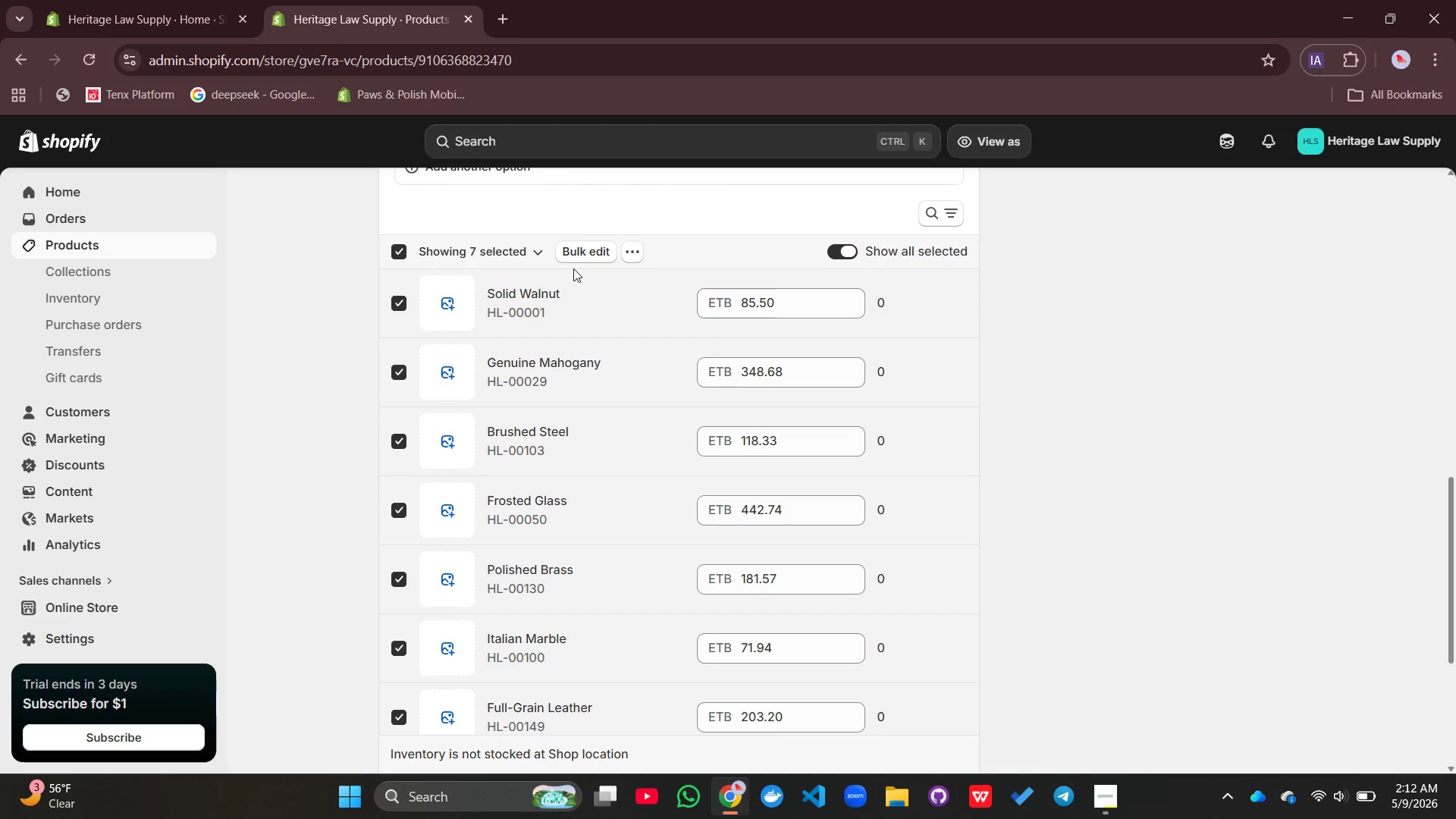 
left_click([573, 254])
 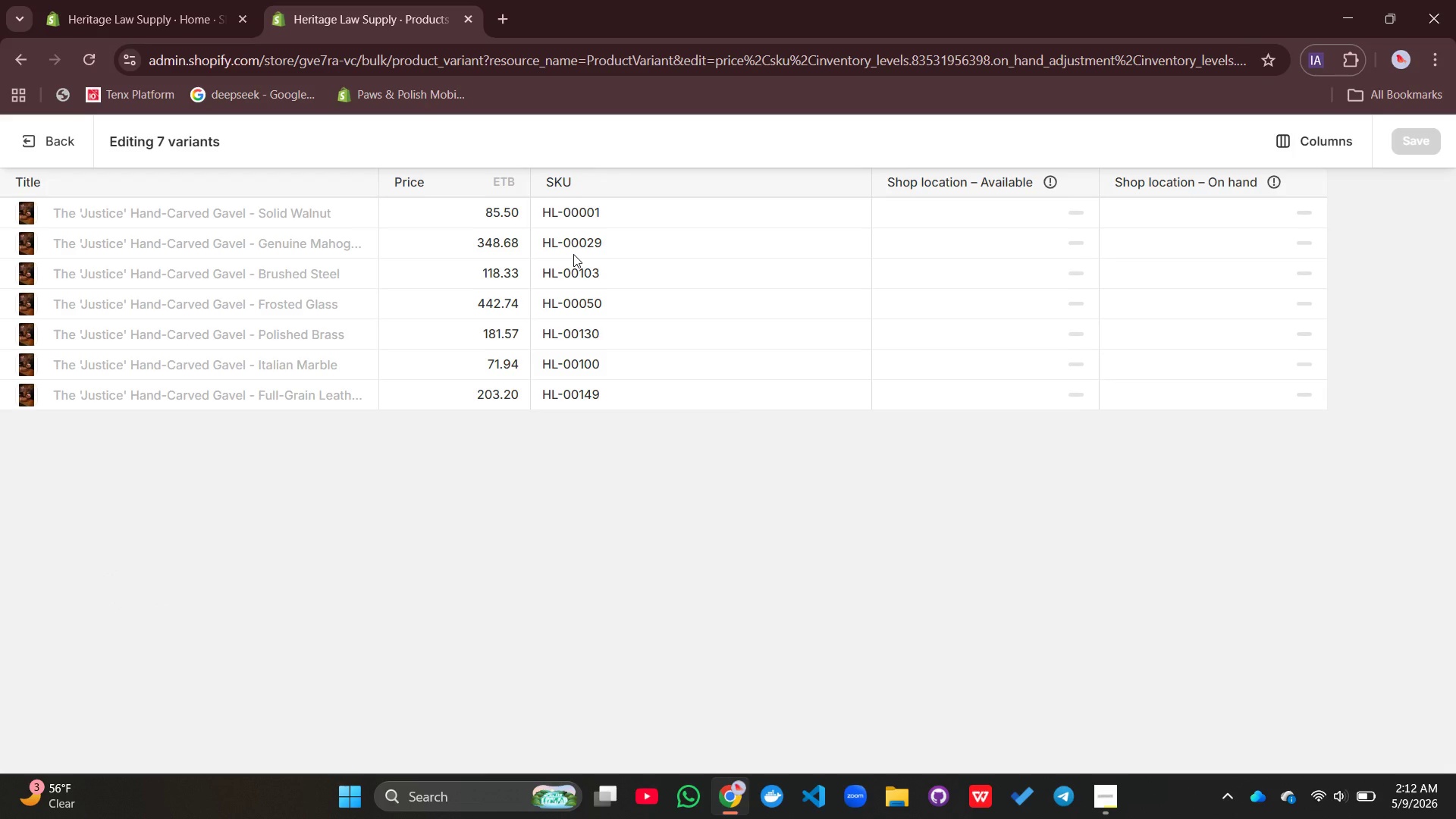 
wait(8.73)
 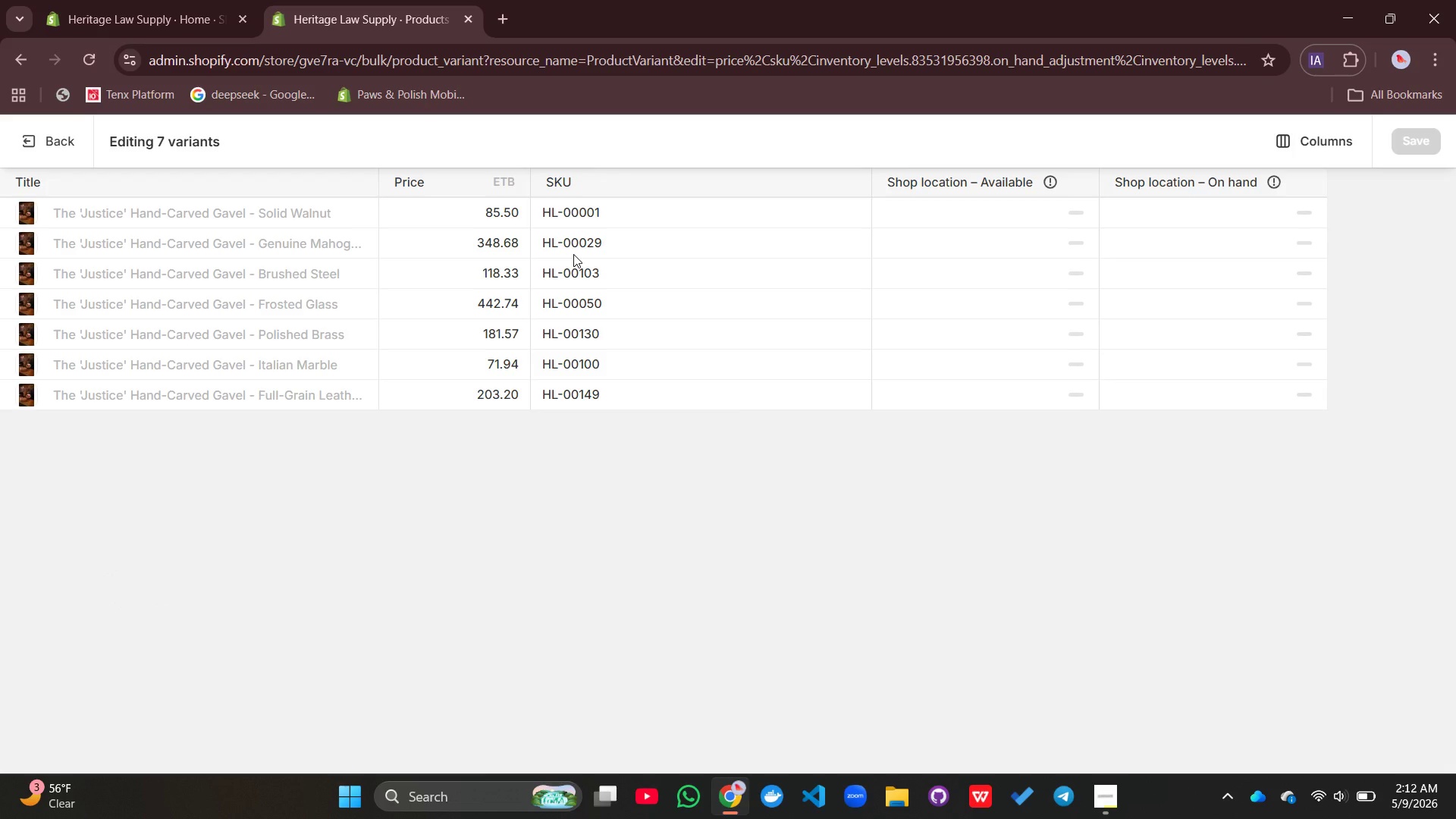 
left_click([1305, 135])
 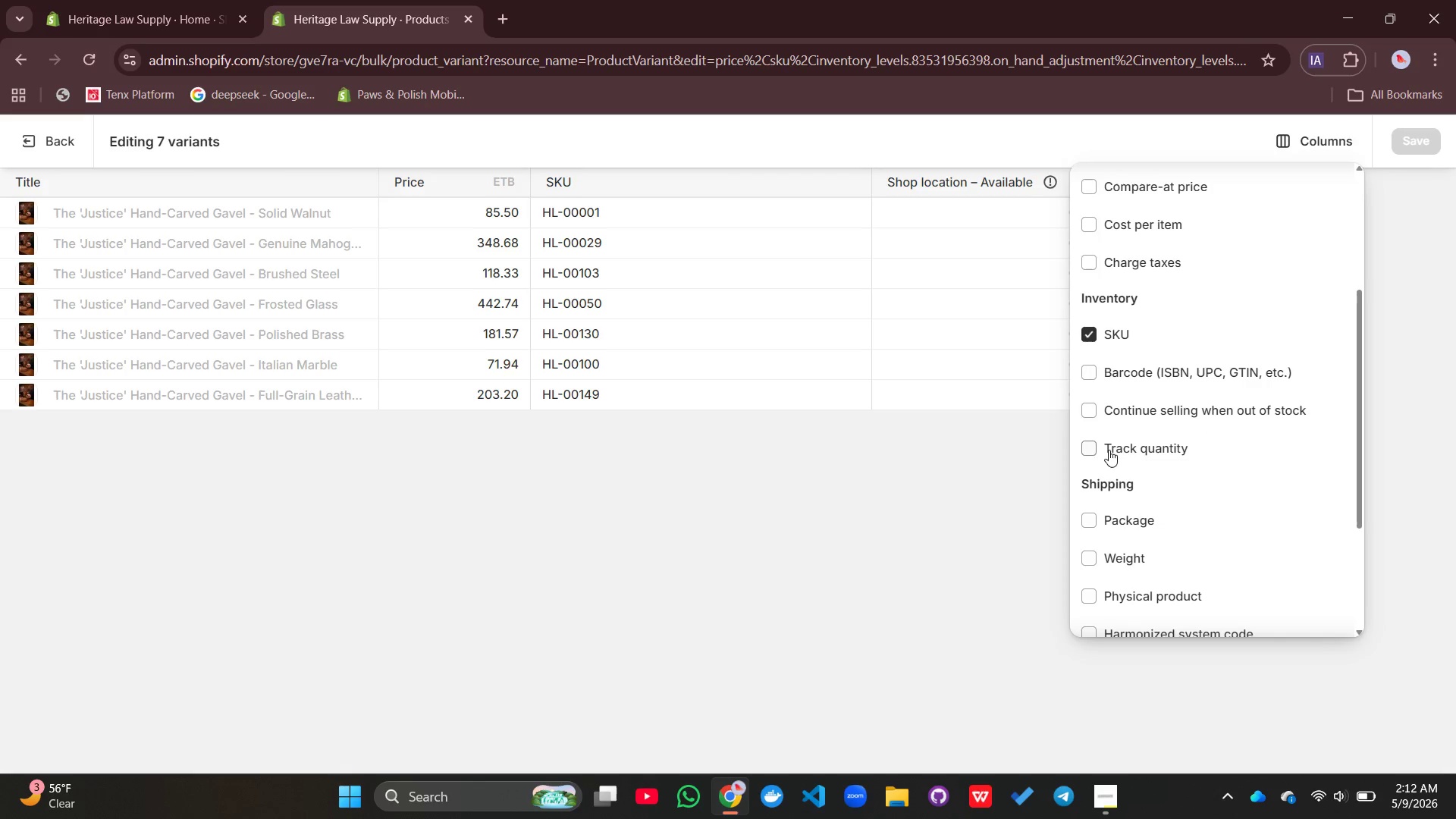 
left_click([1097, 447])
 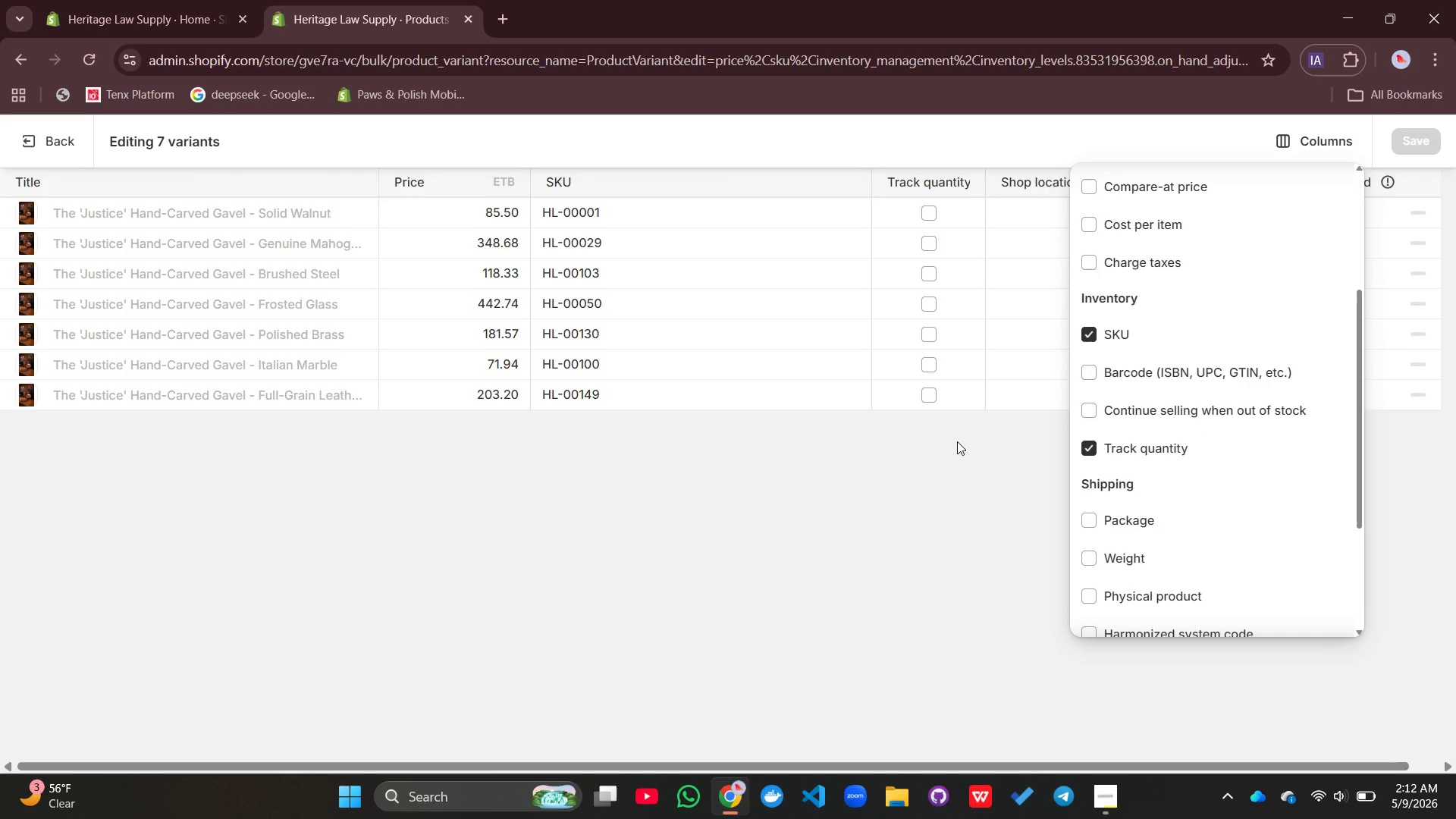 
left_click([957, 441])
 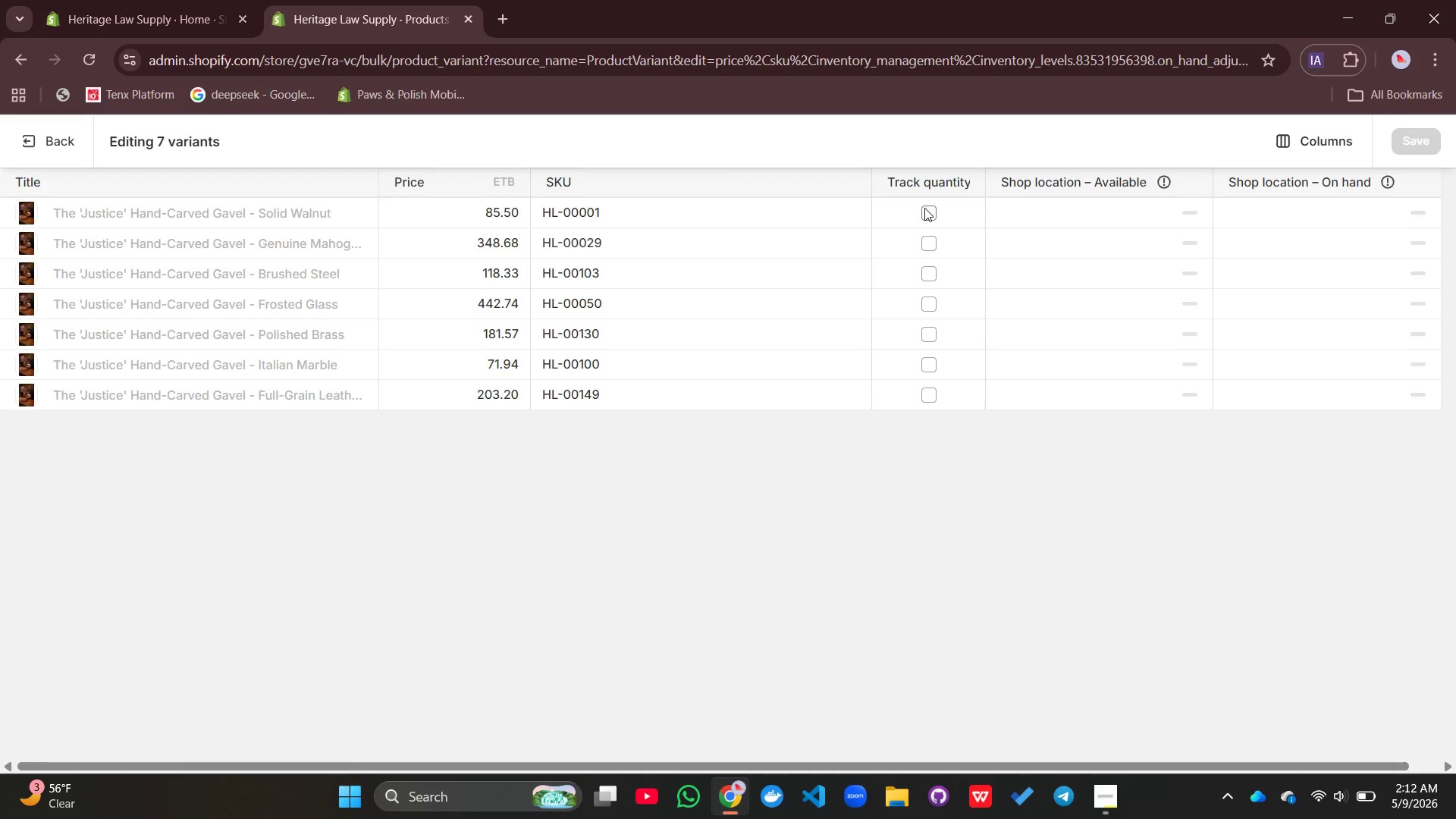 
left_click([924, 208])
 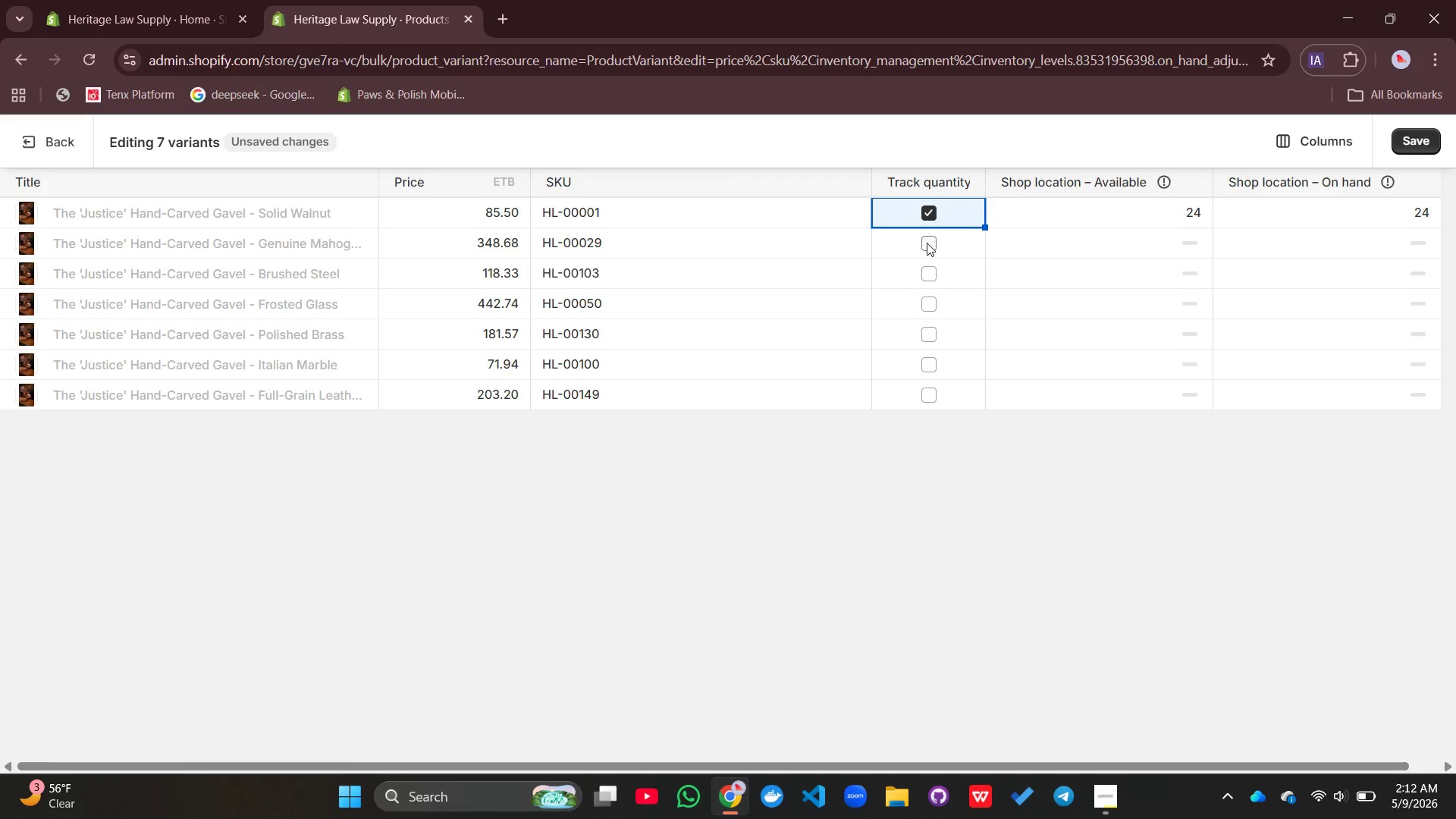 
left_click([927, 243])
 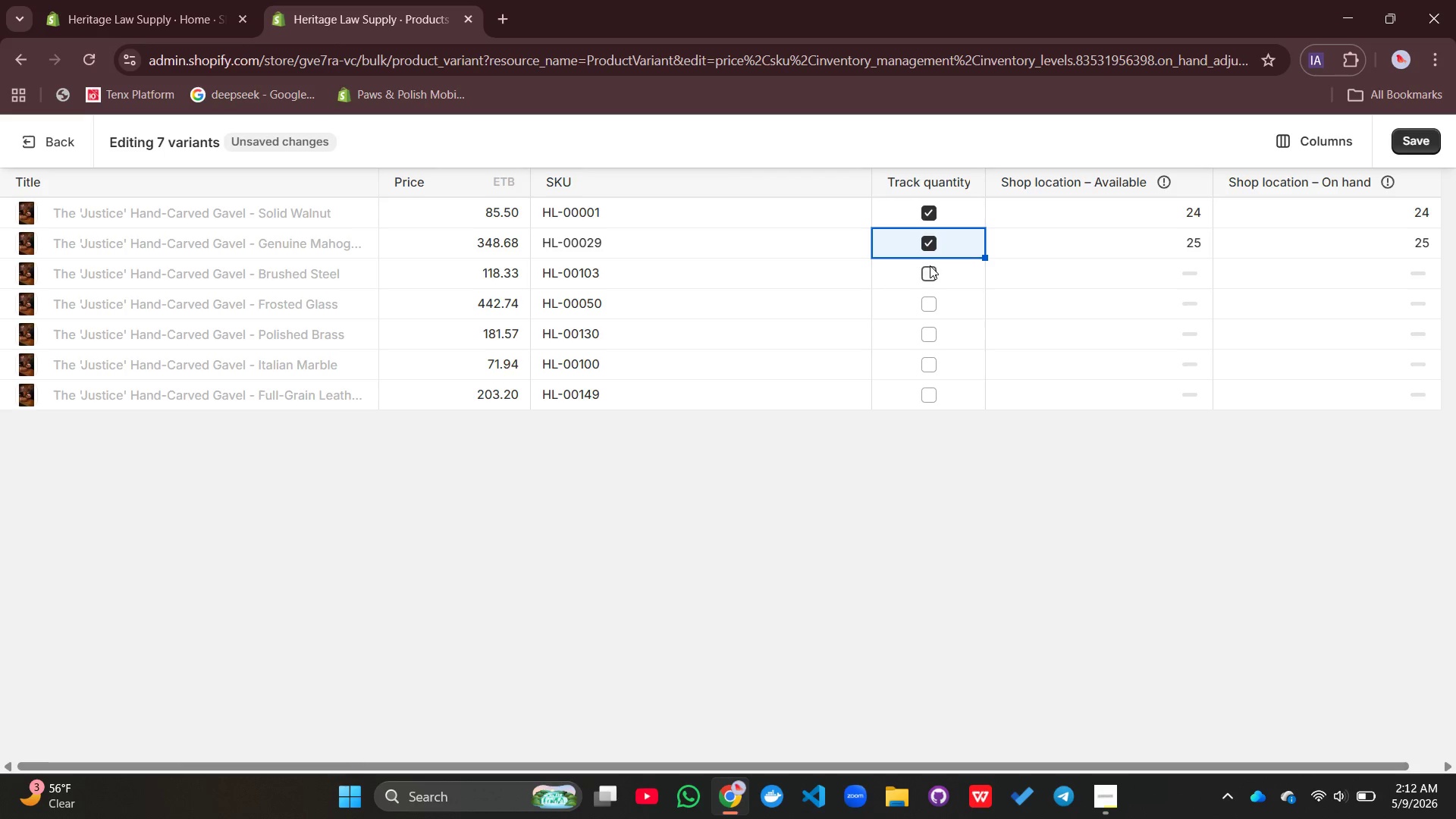 
left_click([930, 265])
 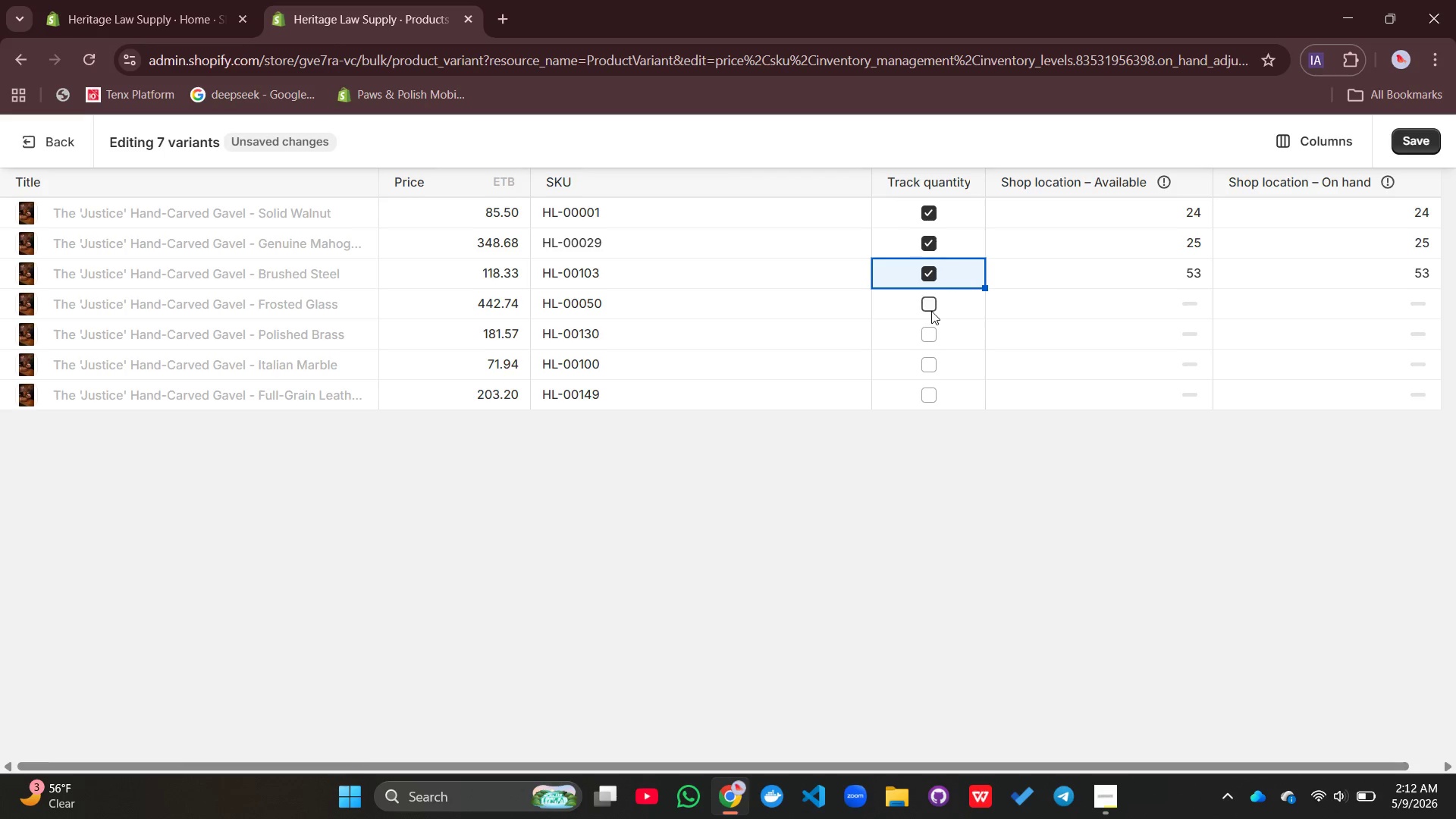 
left_click([931, 311])
 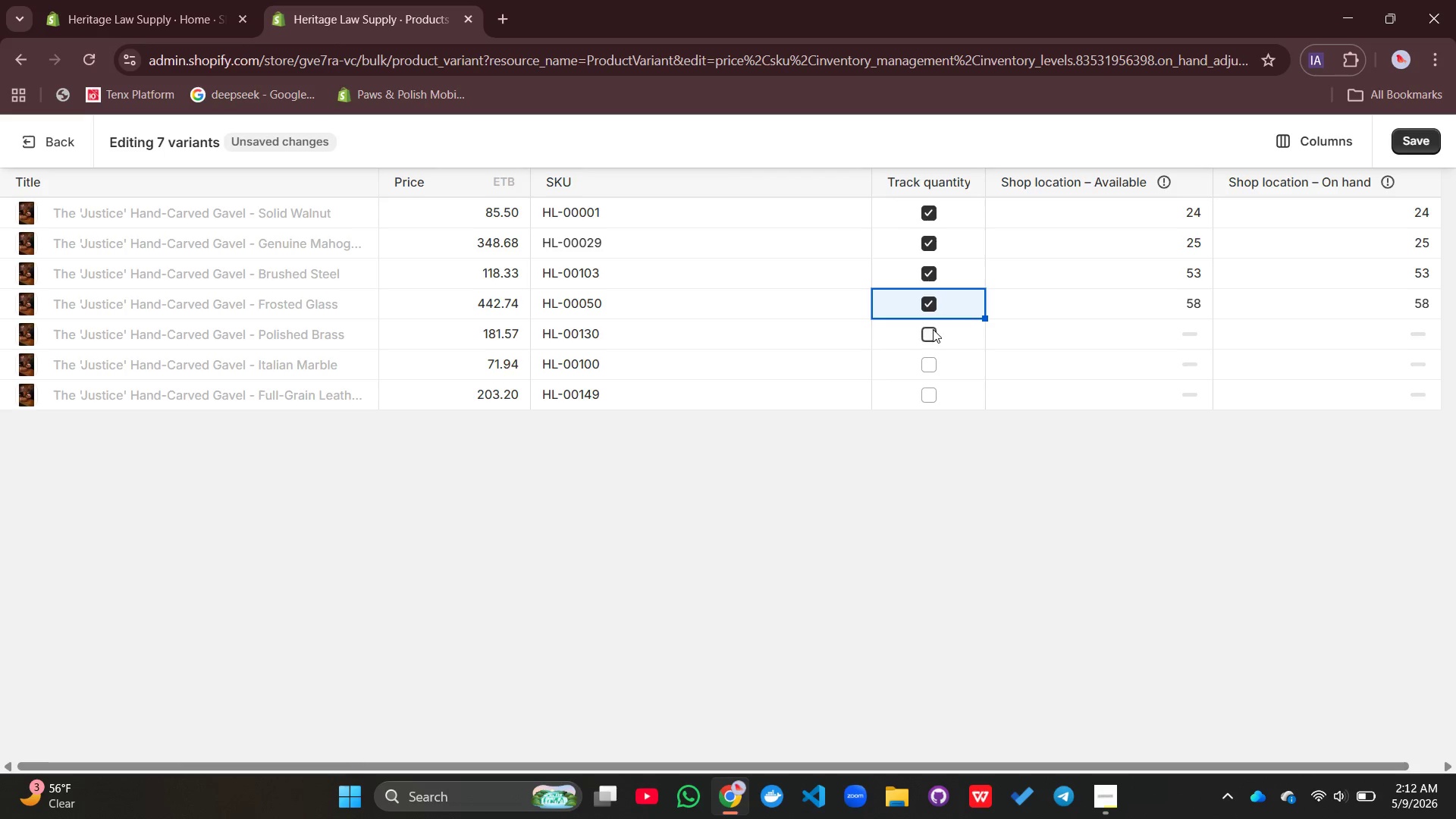 
left_click([933, 329])
 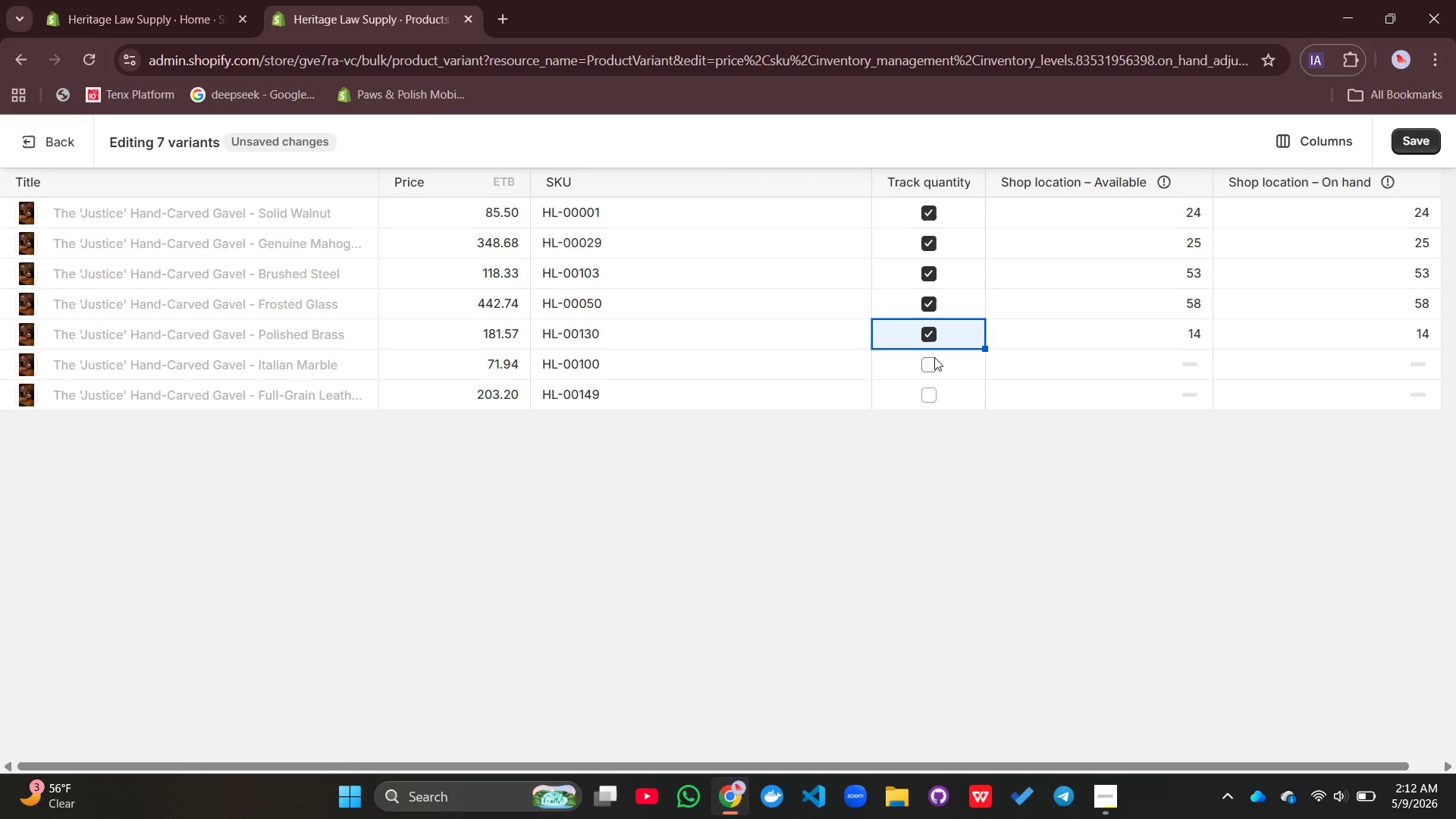 
left_click([934, 357])
 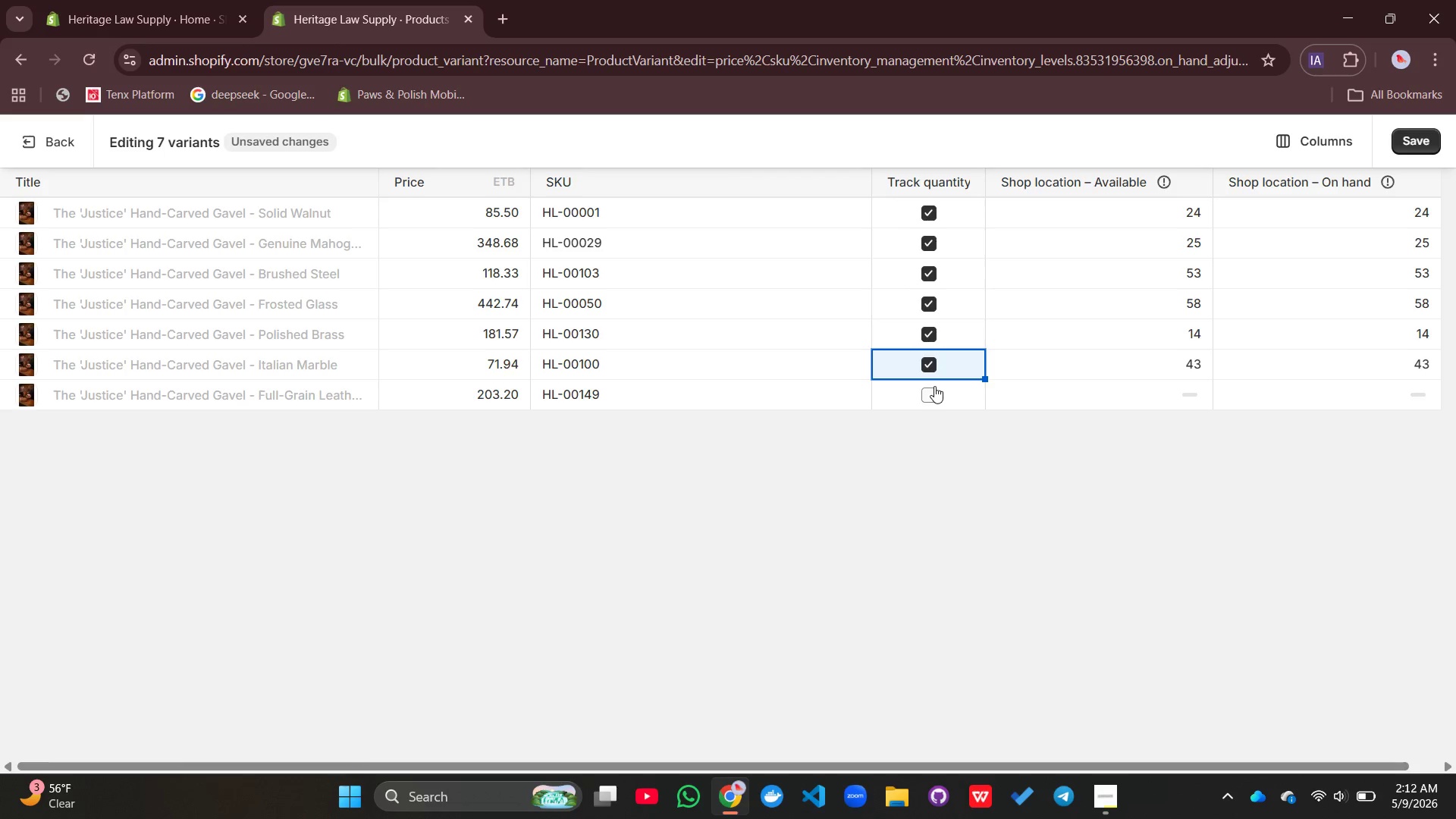 
left_click([934, 386])
 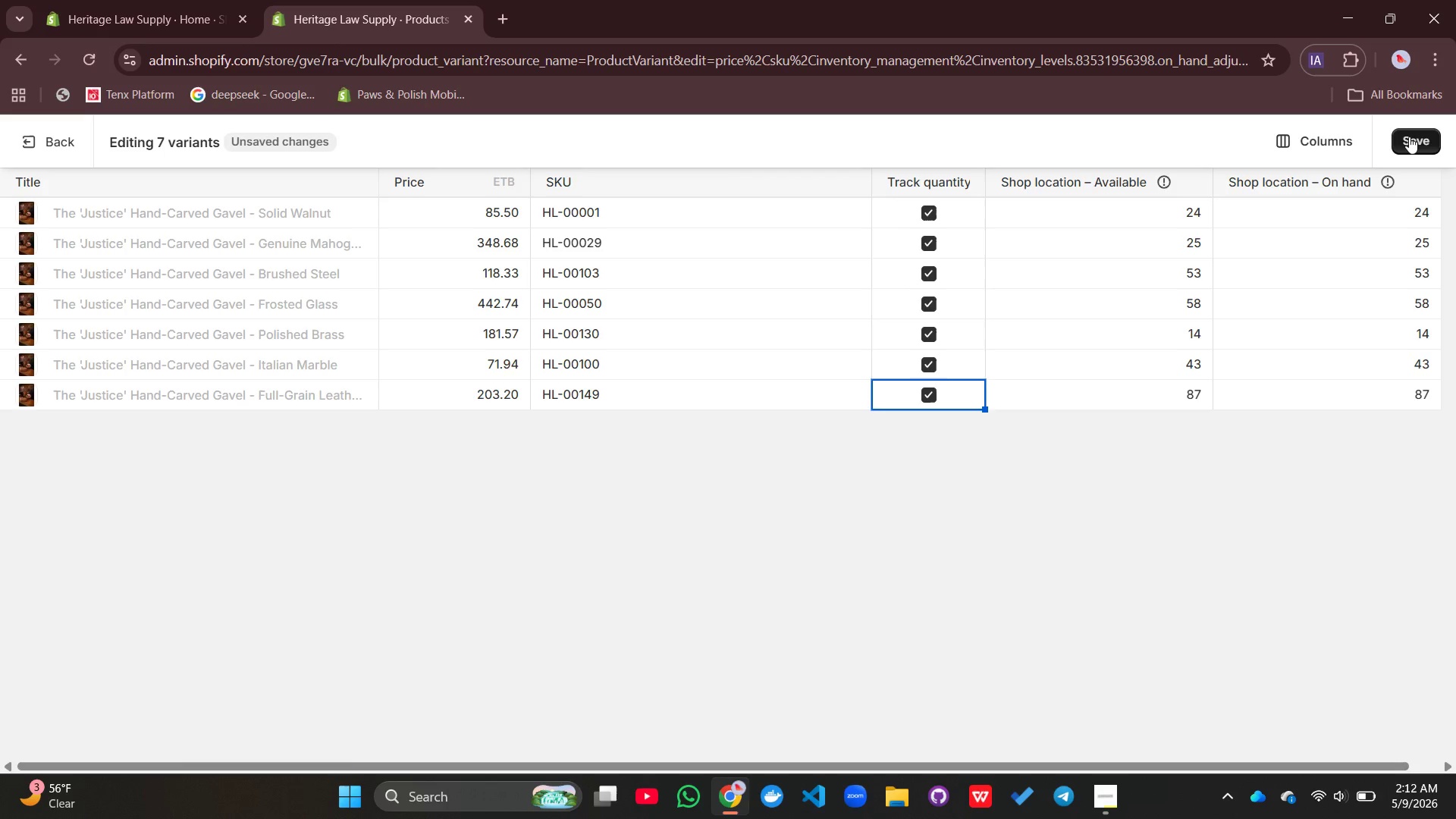 
left_click([1409, 136])
 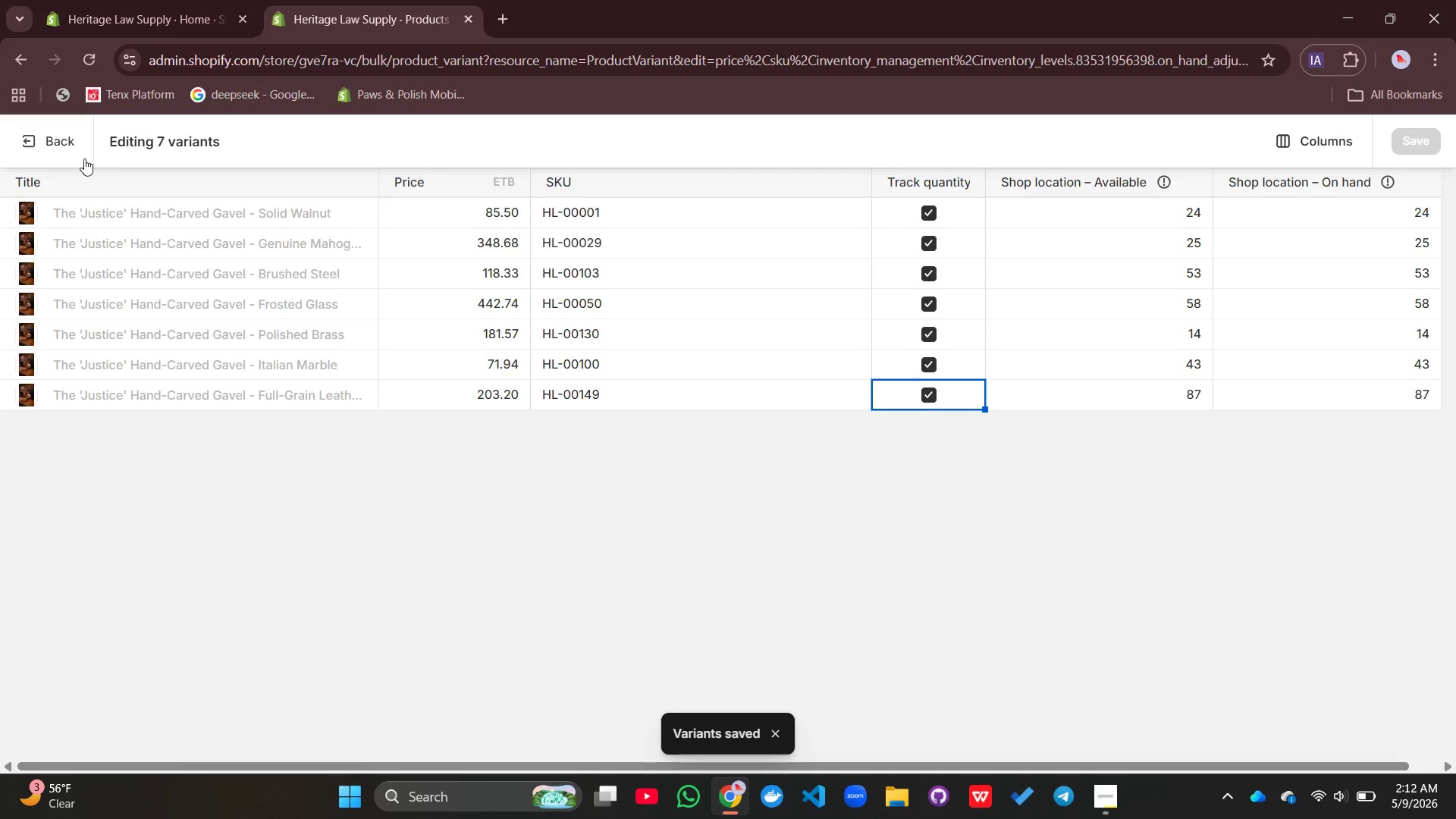 
left_click([47, 142])
 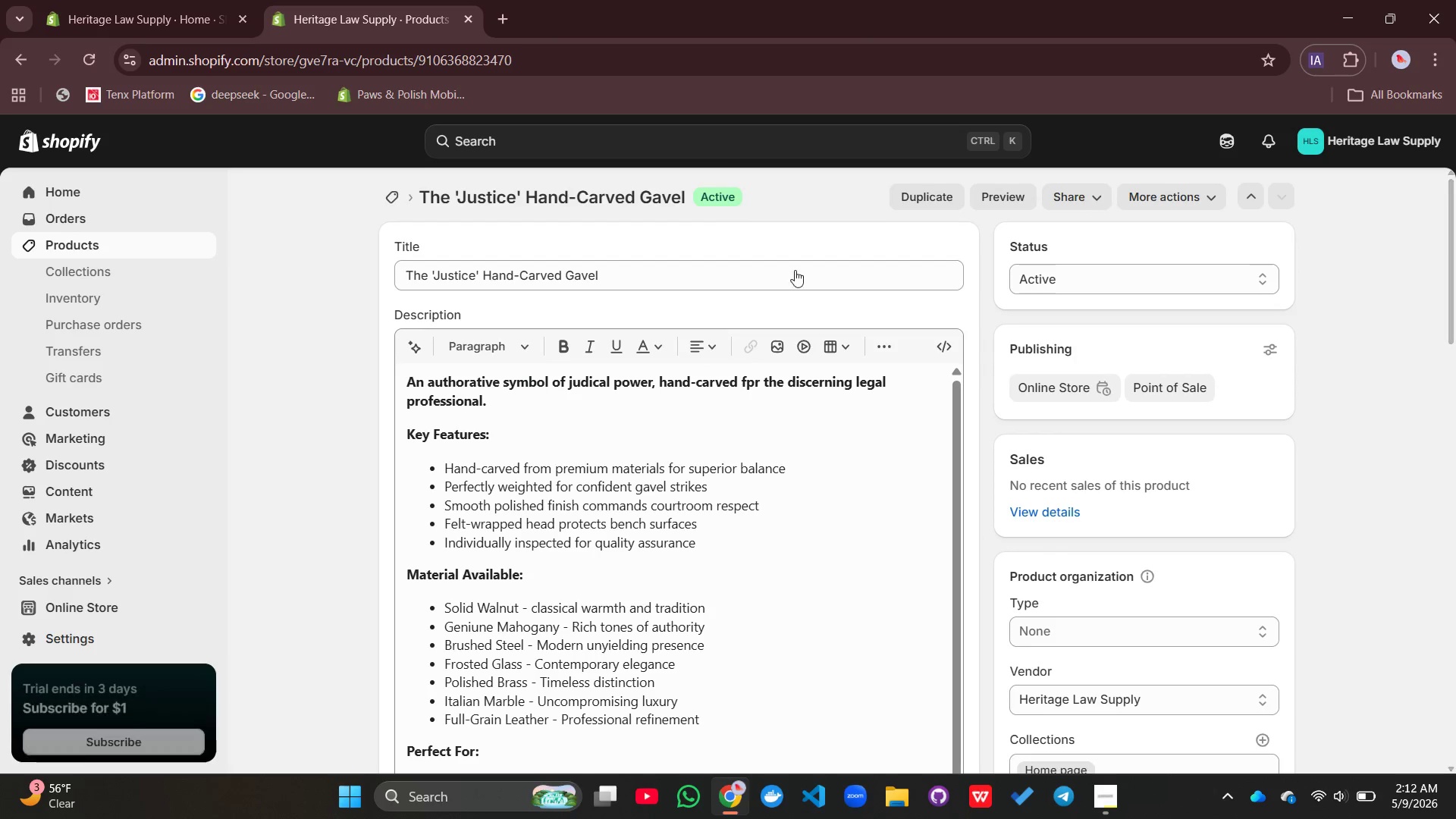 
wait(8.83)
 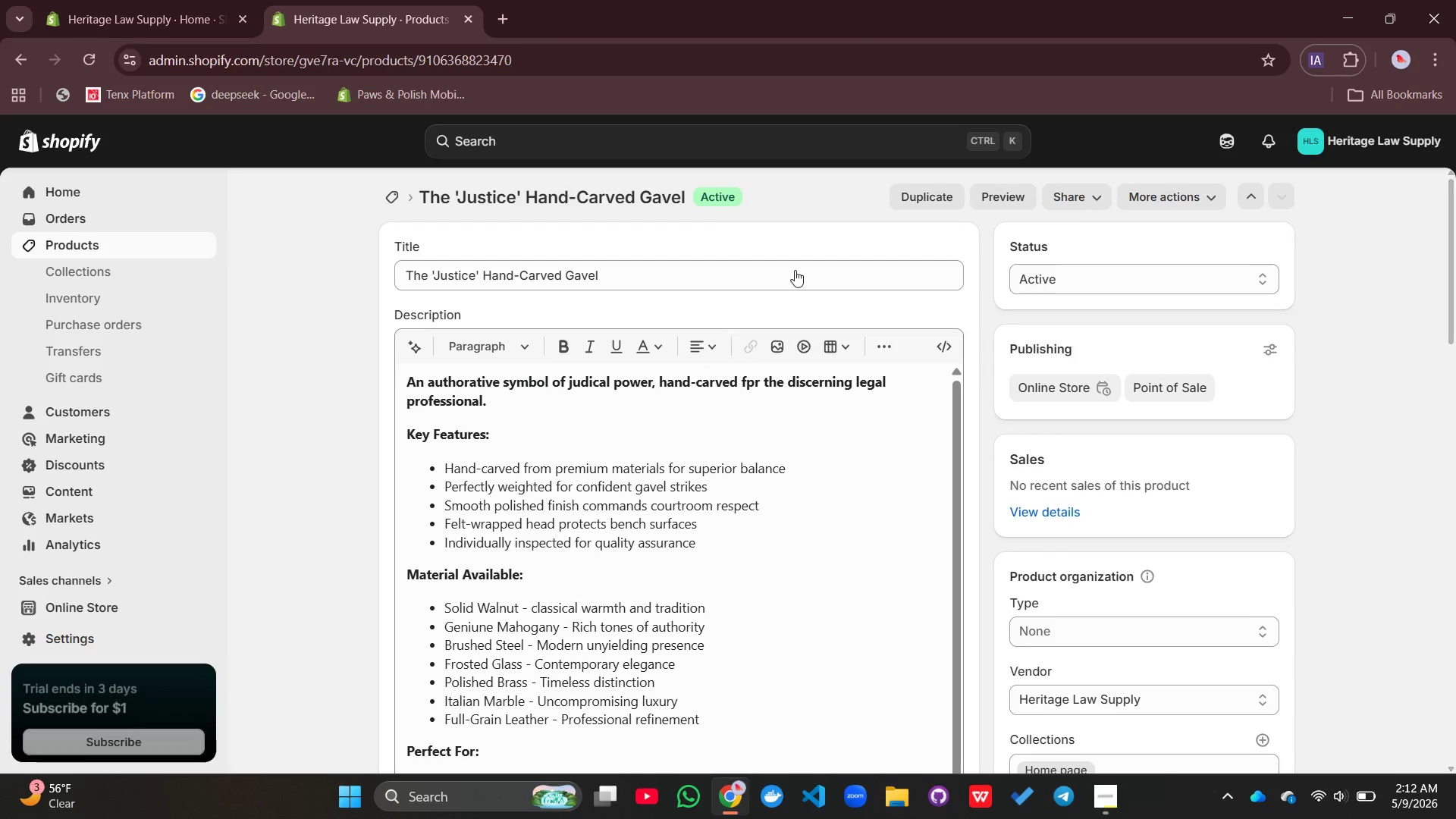 
left_click([951, 526])
 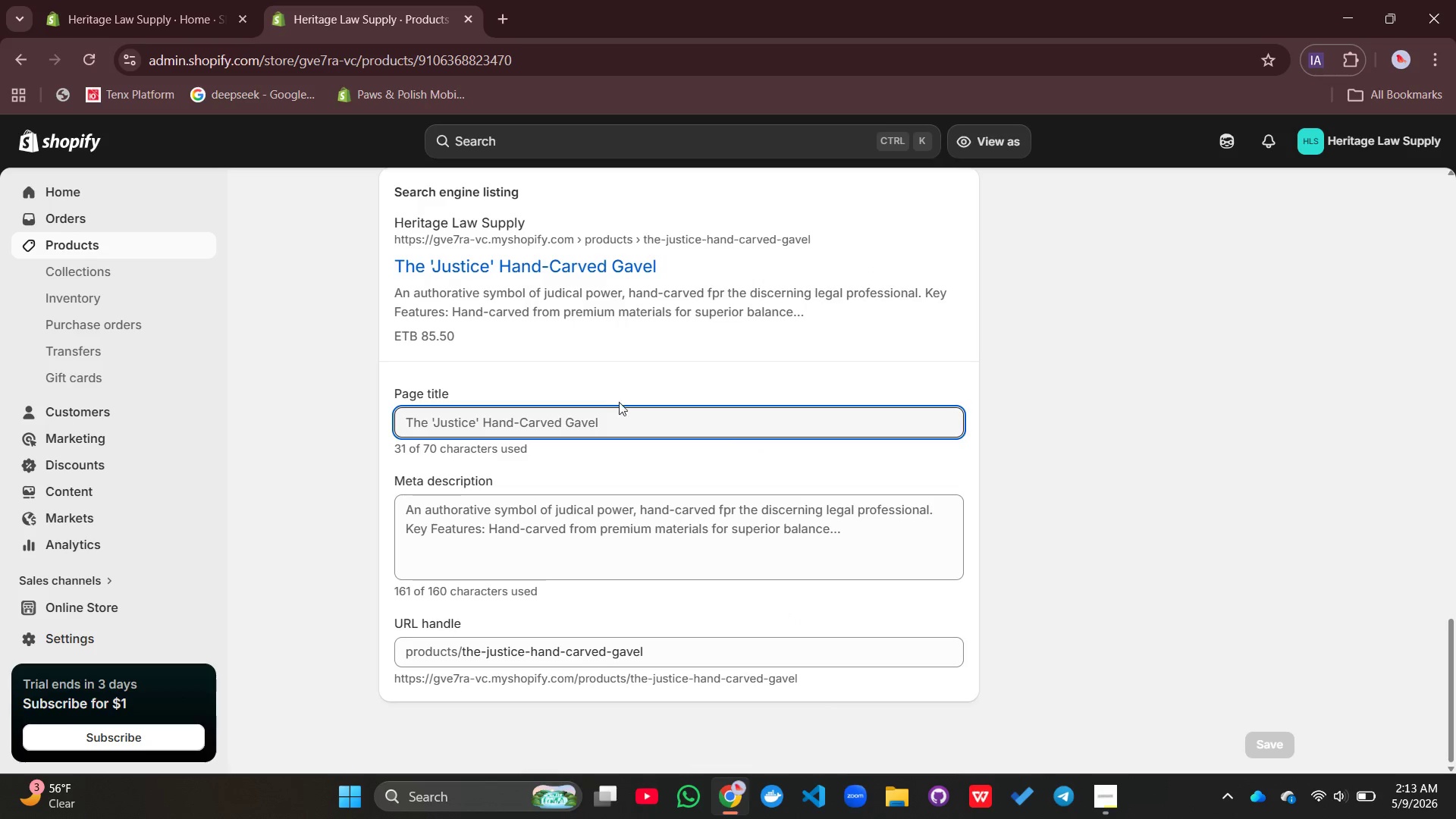 
left_click([630, 412])
 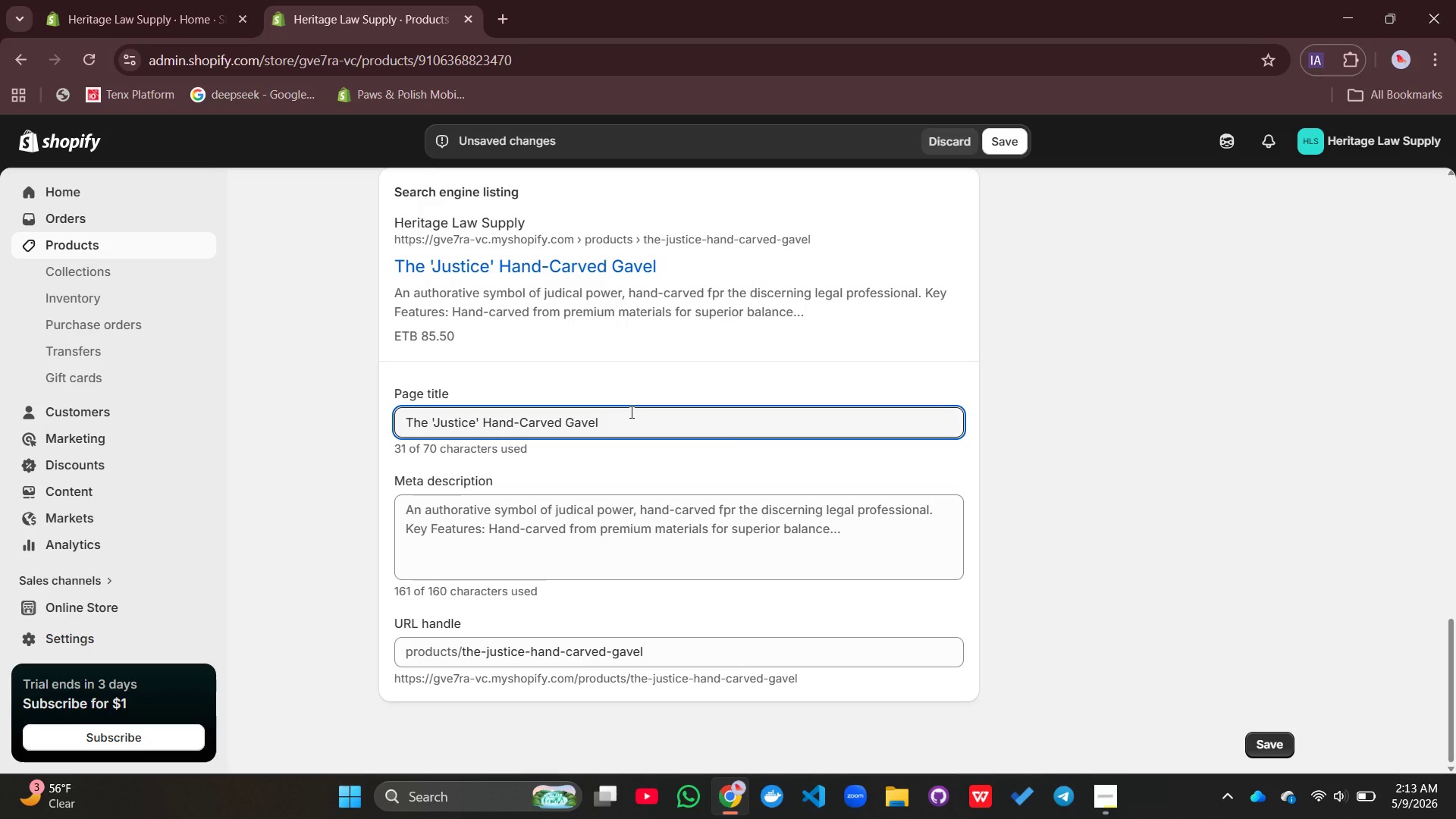 
wait(6.2)
 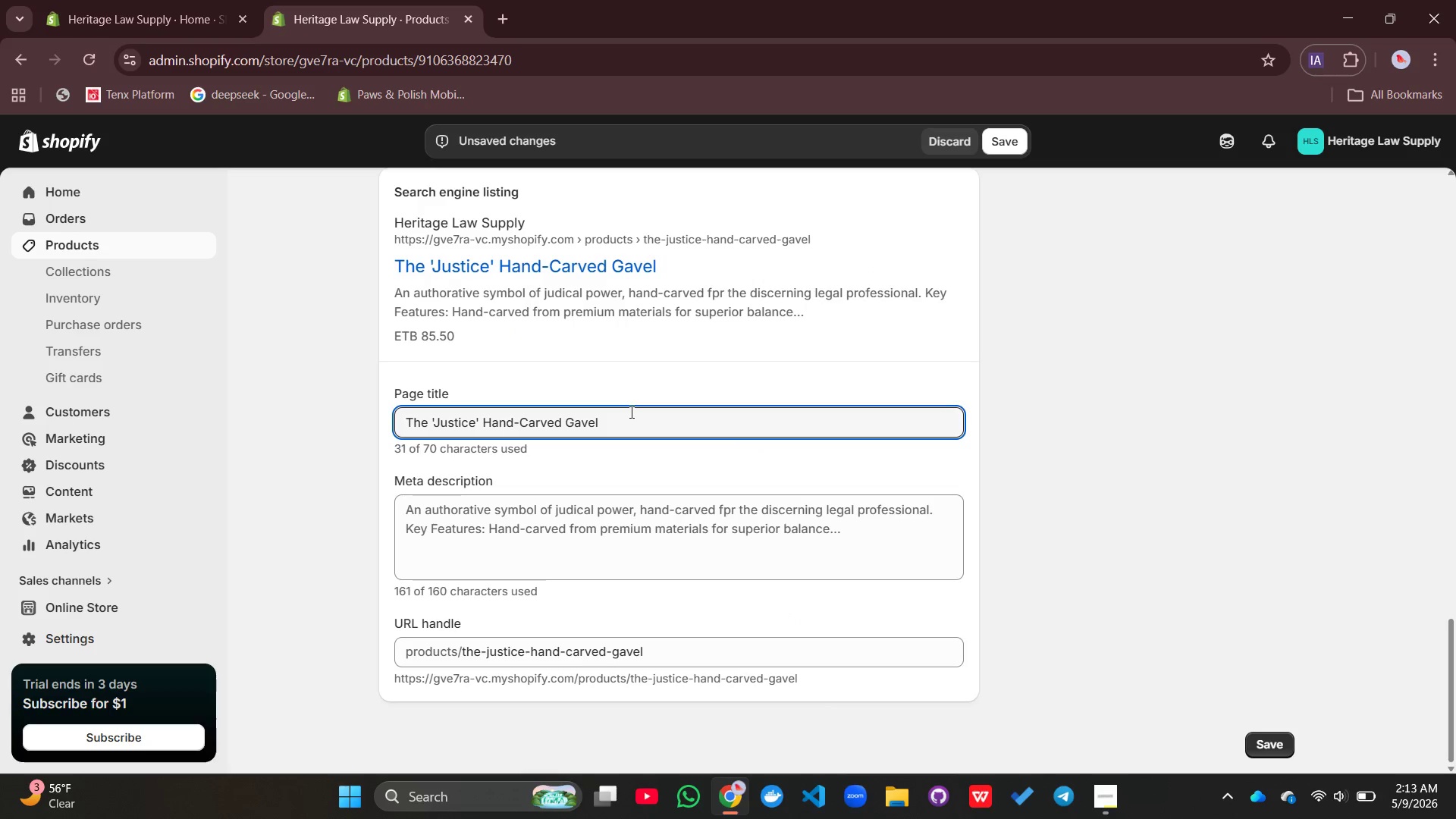 
type( | Heritage LAw s)
key(Backspace)
type(Dupply)
 